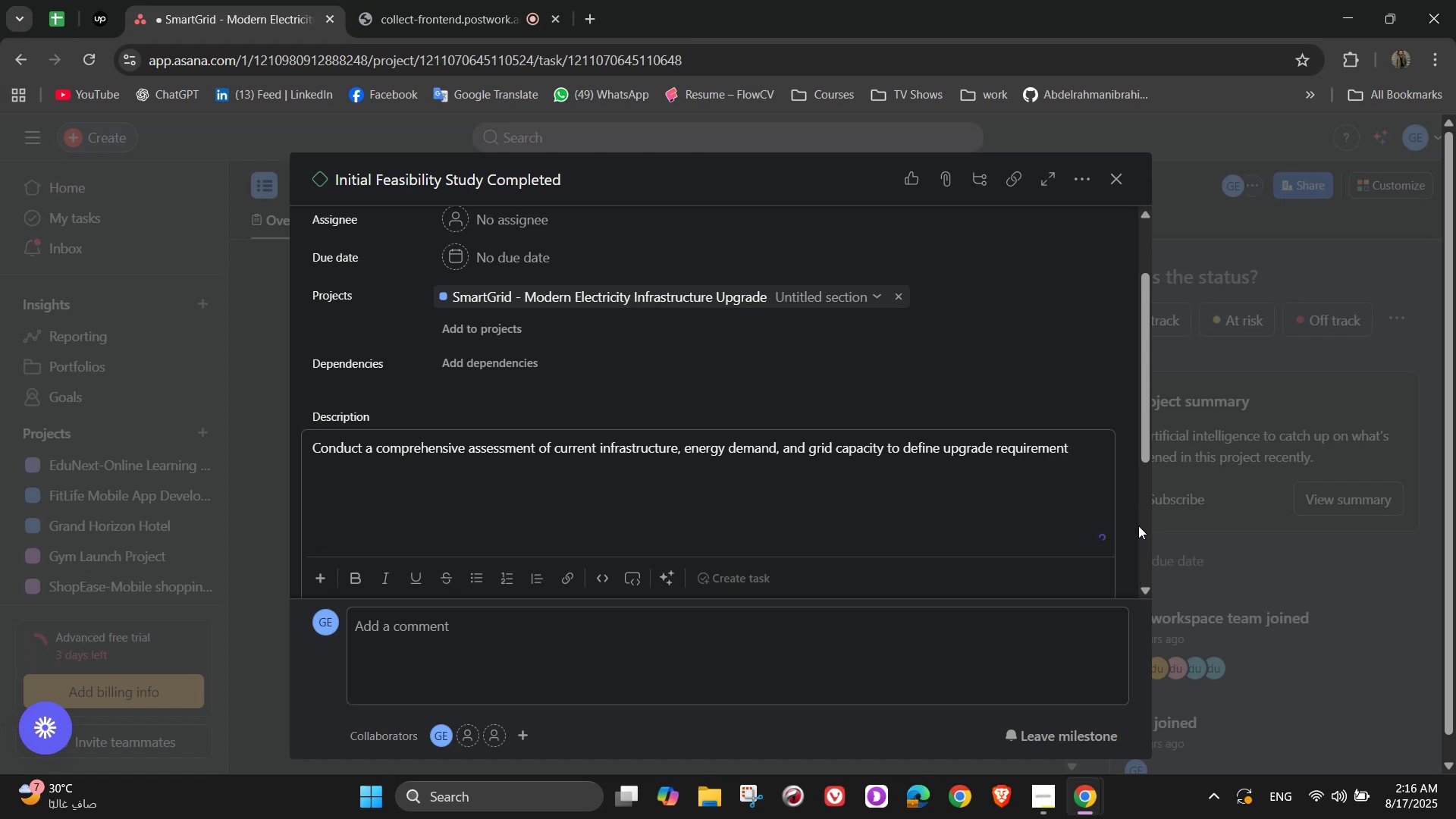 
key(S)
 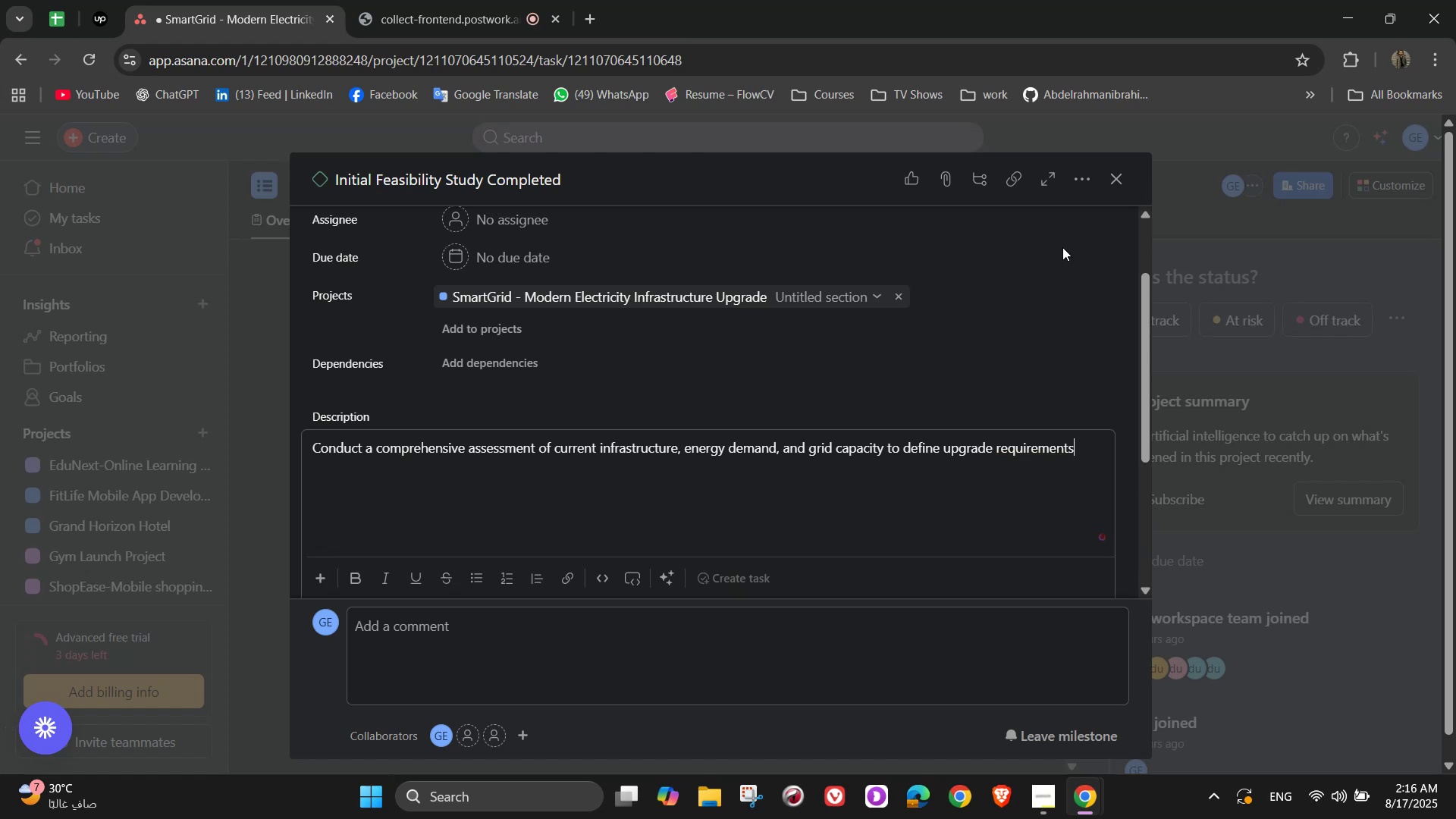 
scroll: coordinate [1090, 328], scroll_direction: up, amount: 2.0
 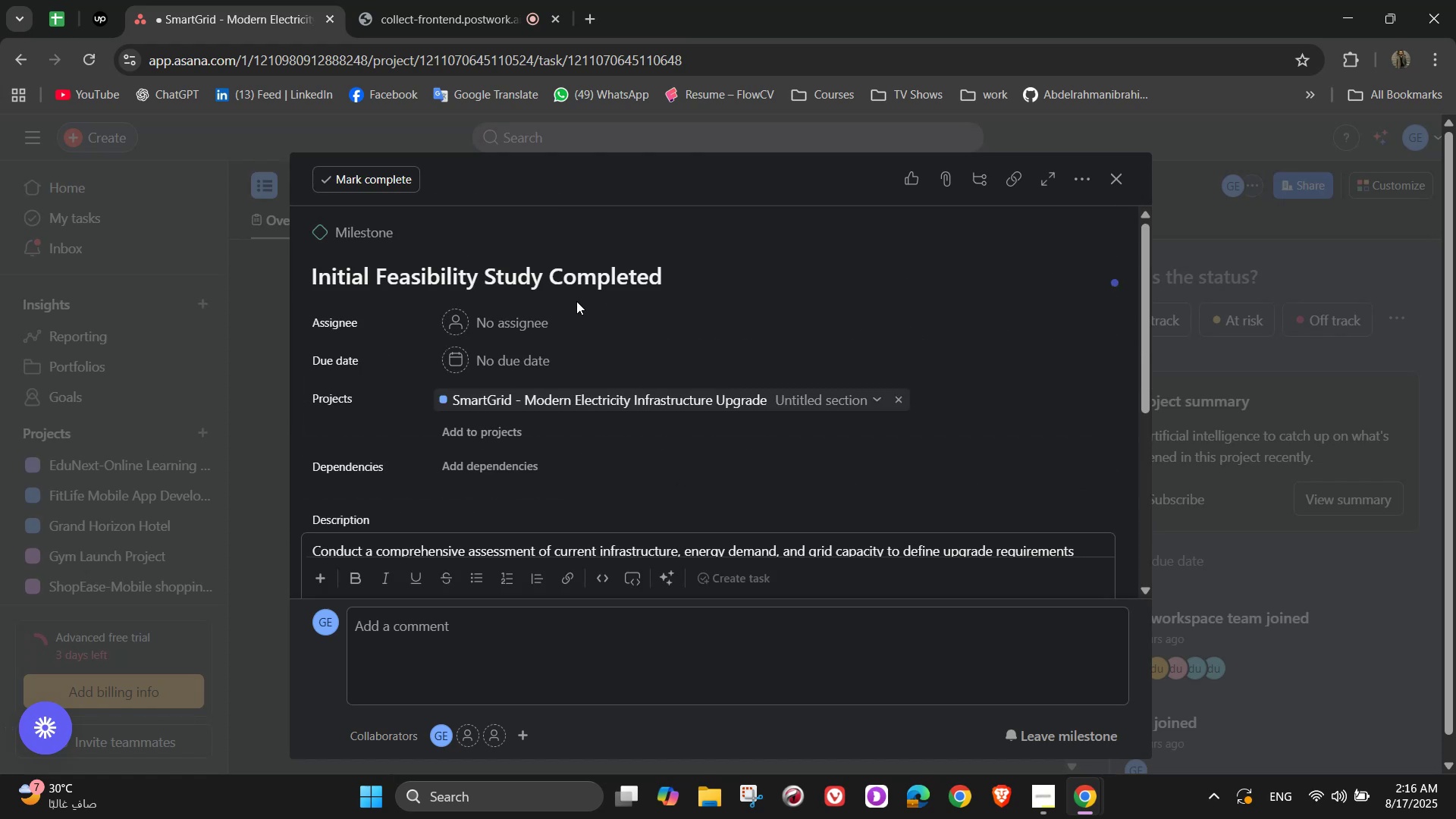 
left_click([518, 316])
 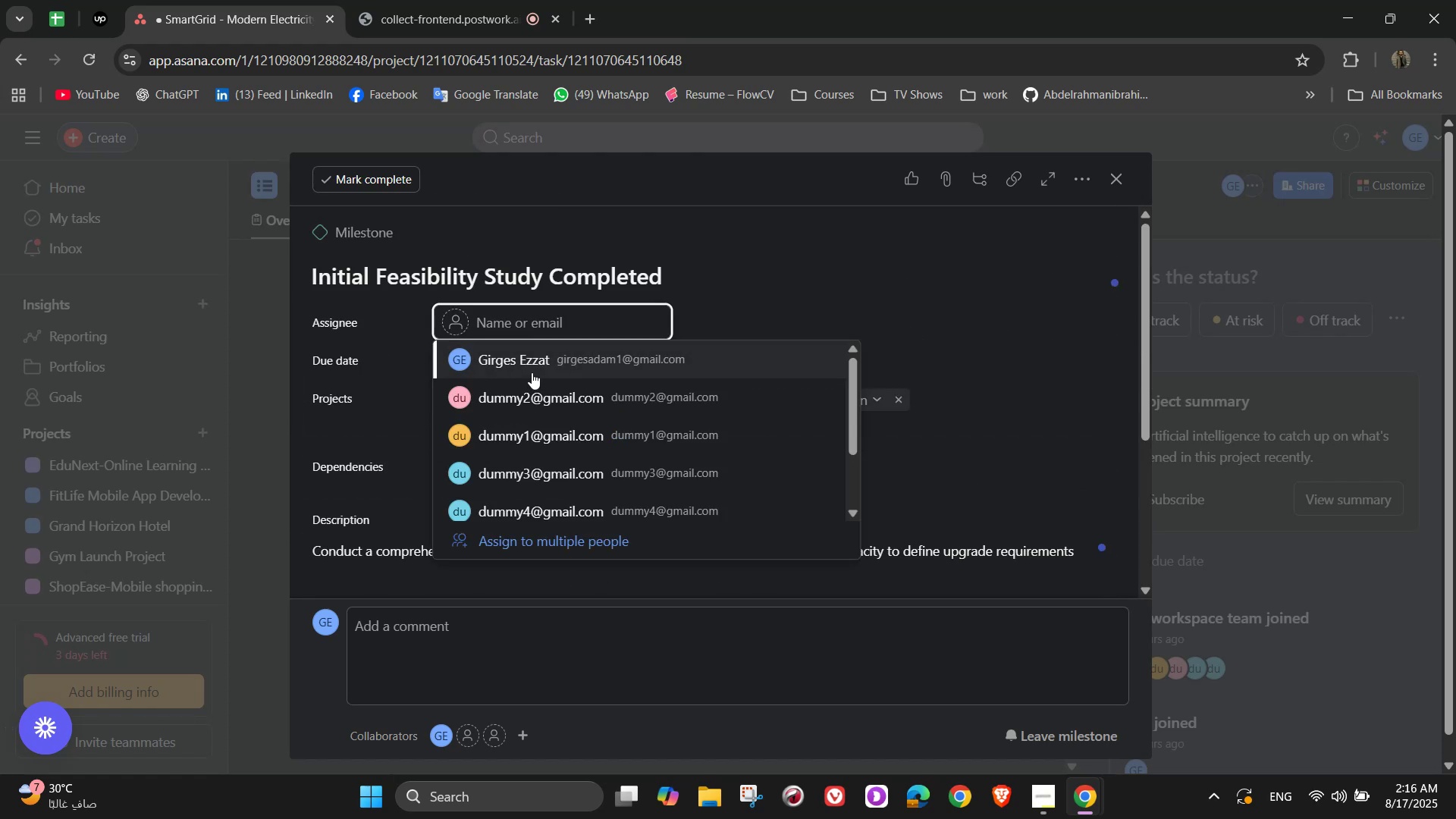 
left_click([532, 367])
 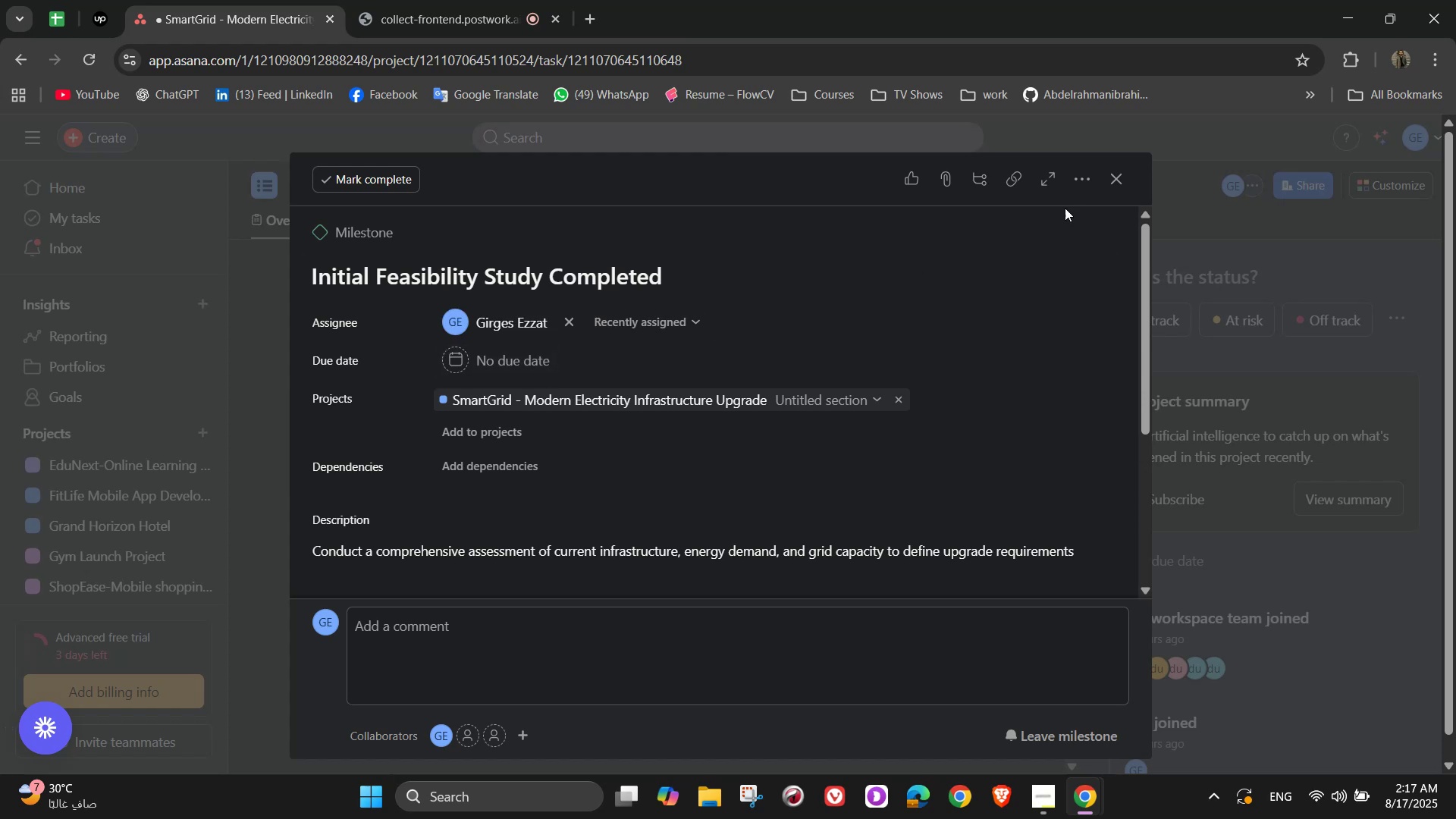 
wait(5.98)
 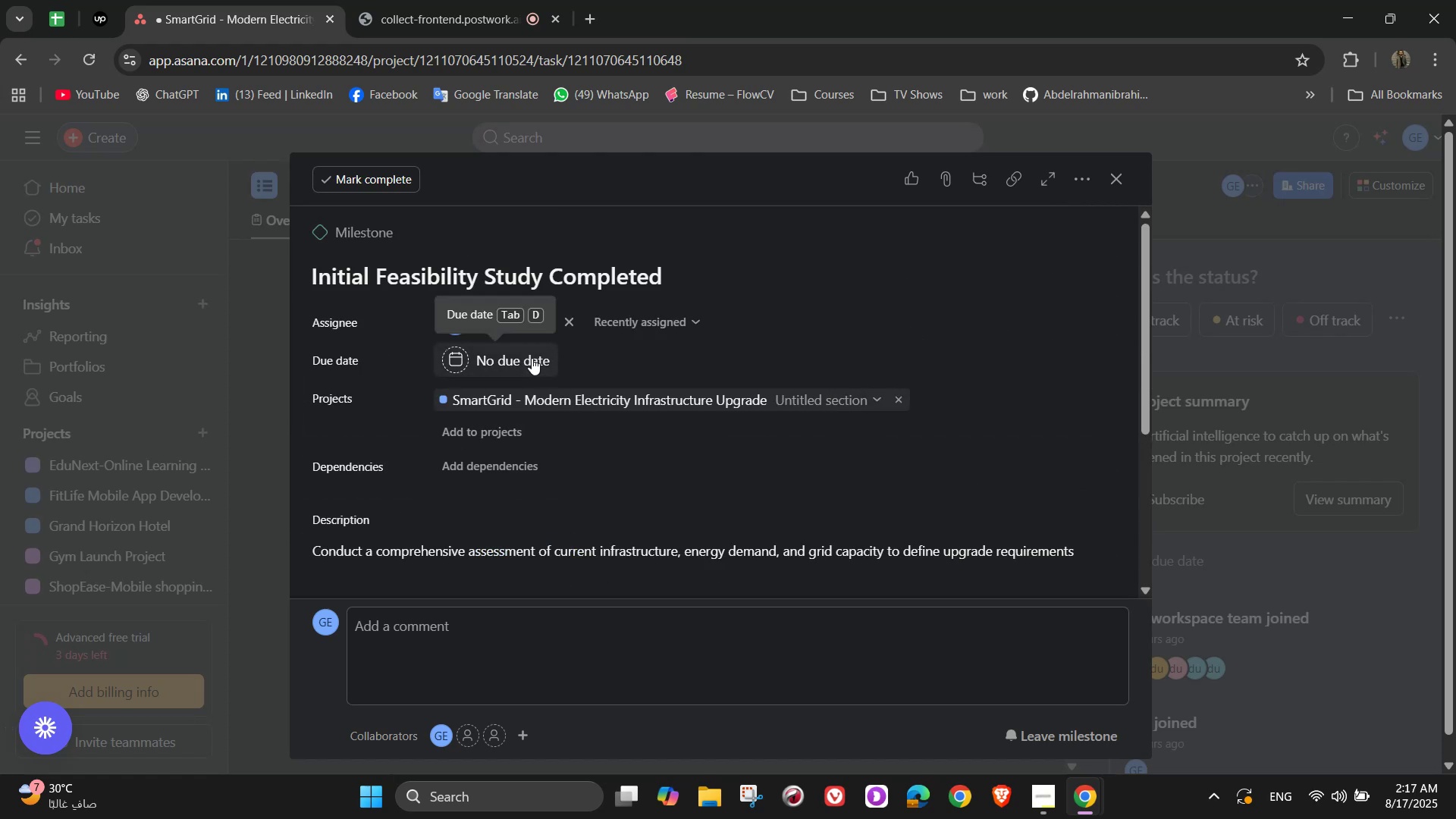 
left_click([1114, 179])
 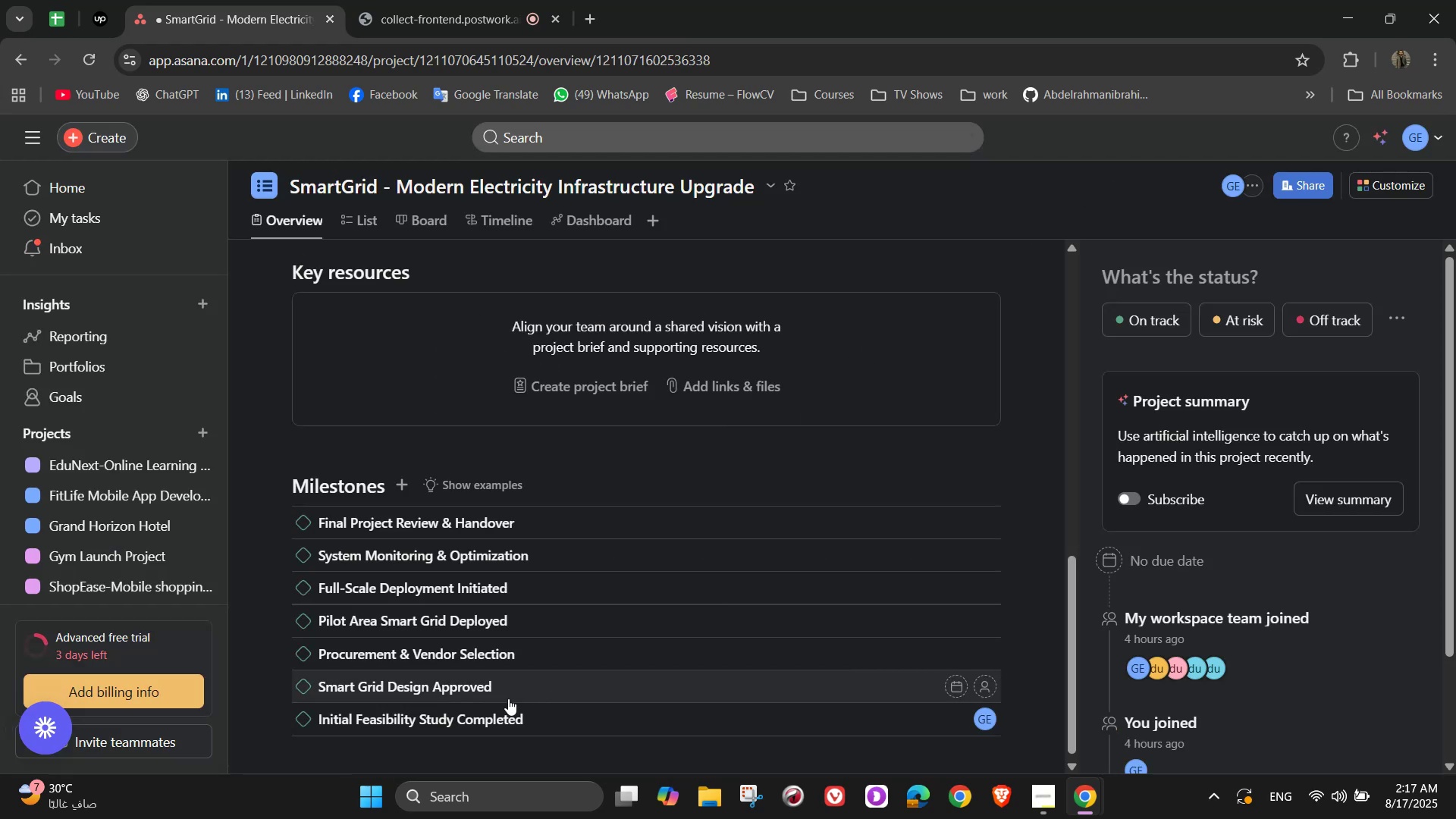 
left_click([508, 698])
 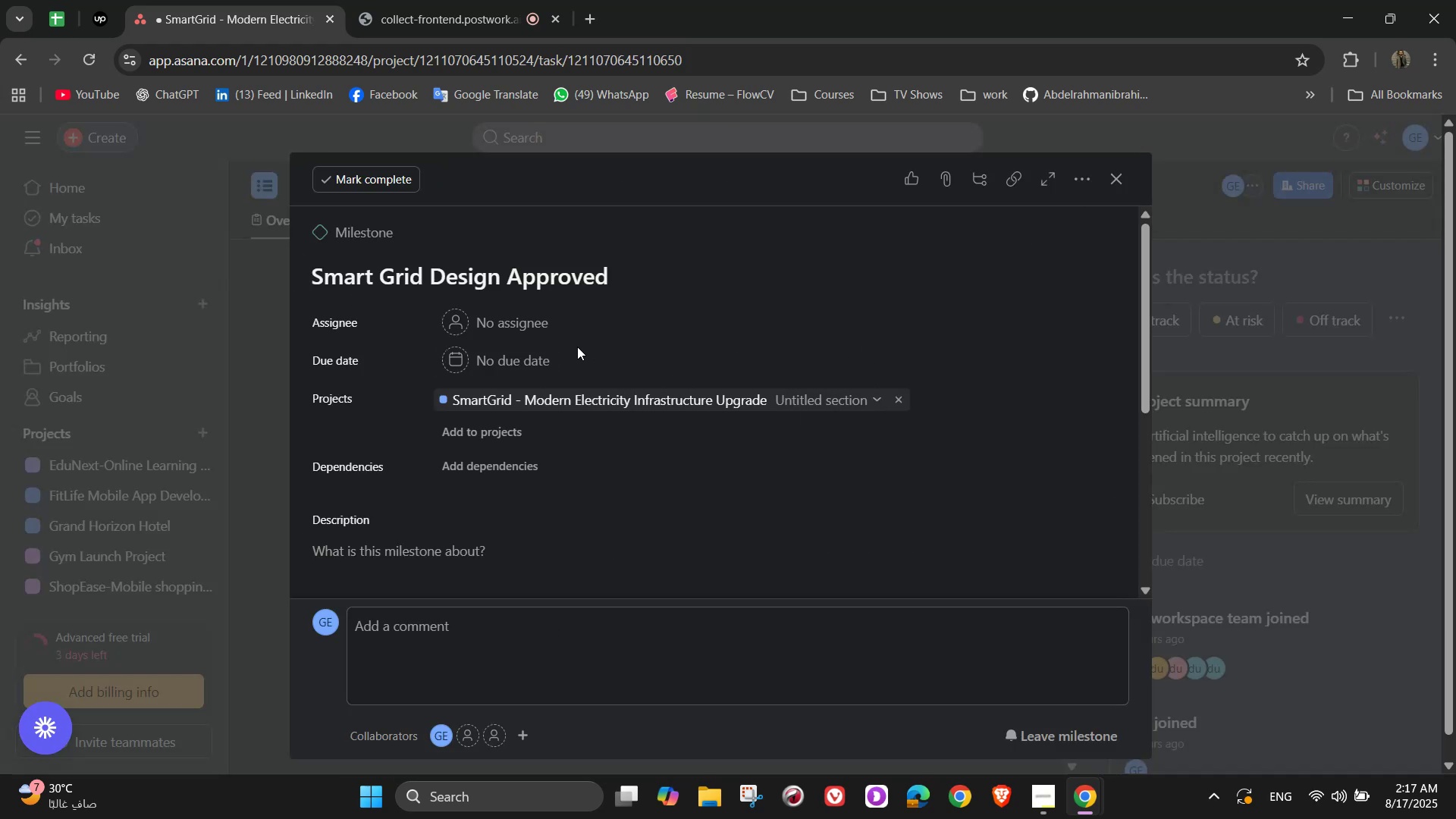 
left_click([525, 330])
 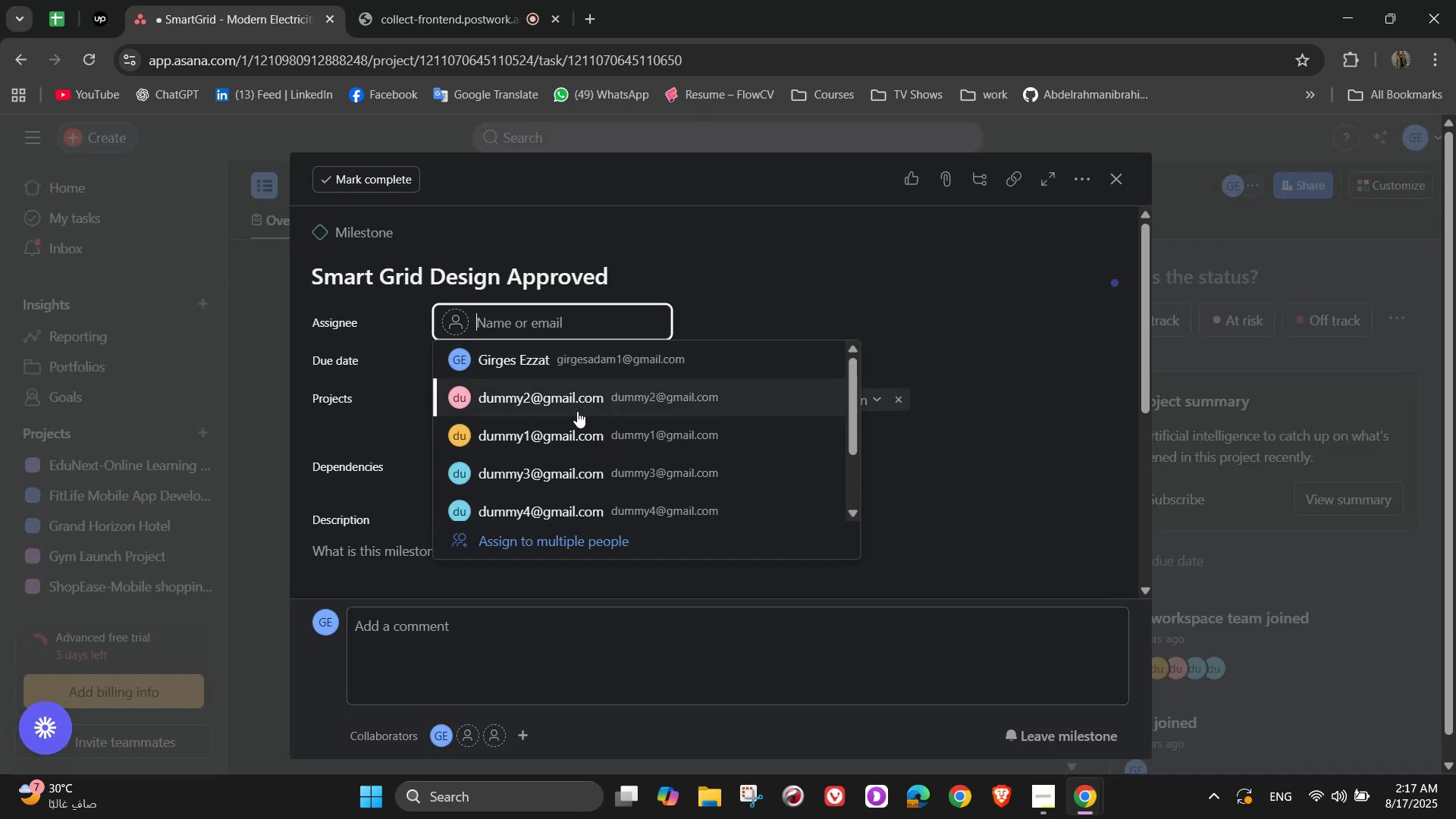 
left_click([584, 438])
 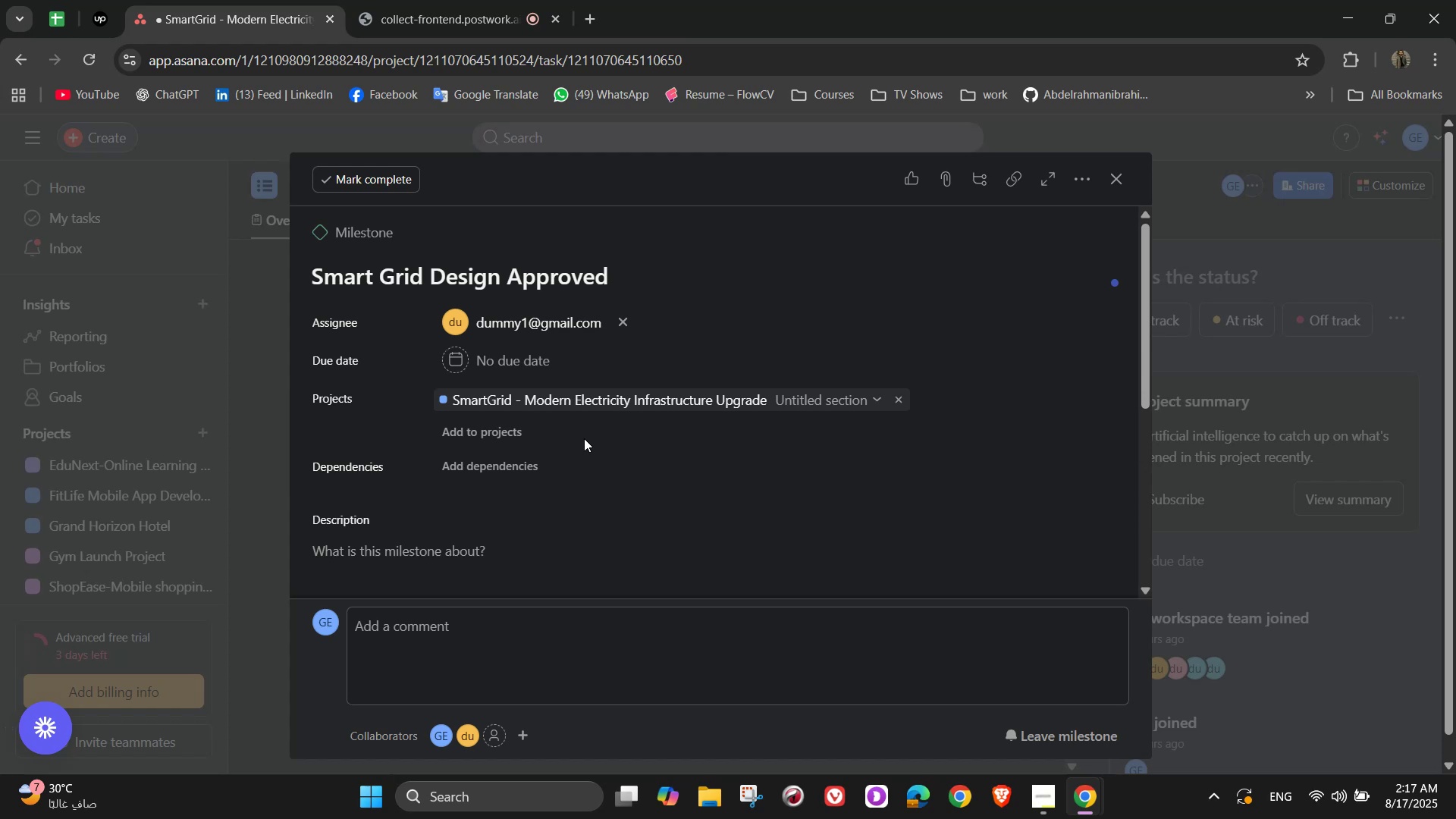 
wait(23.01)
 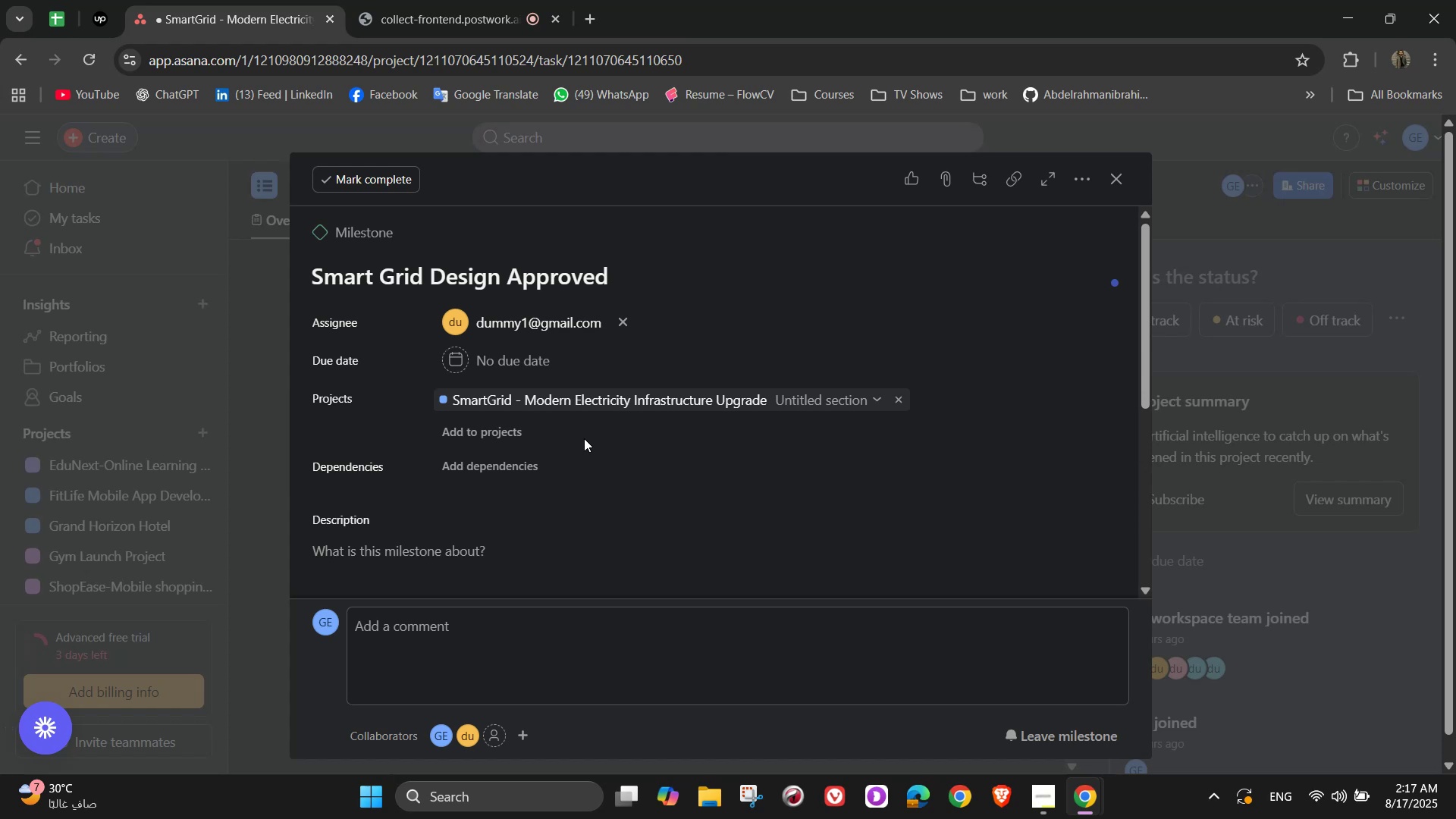 
scroll: coordinate [584, 433], scroll_direction: down, amount: 1.0
 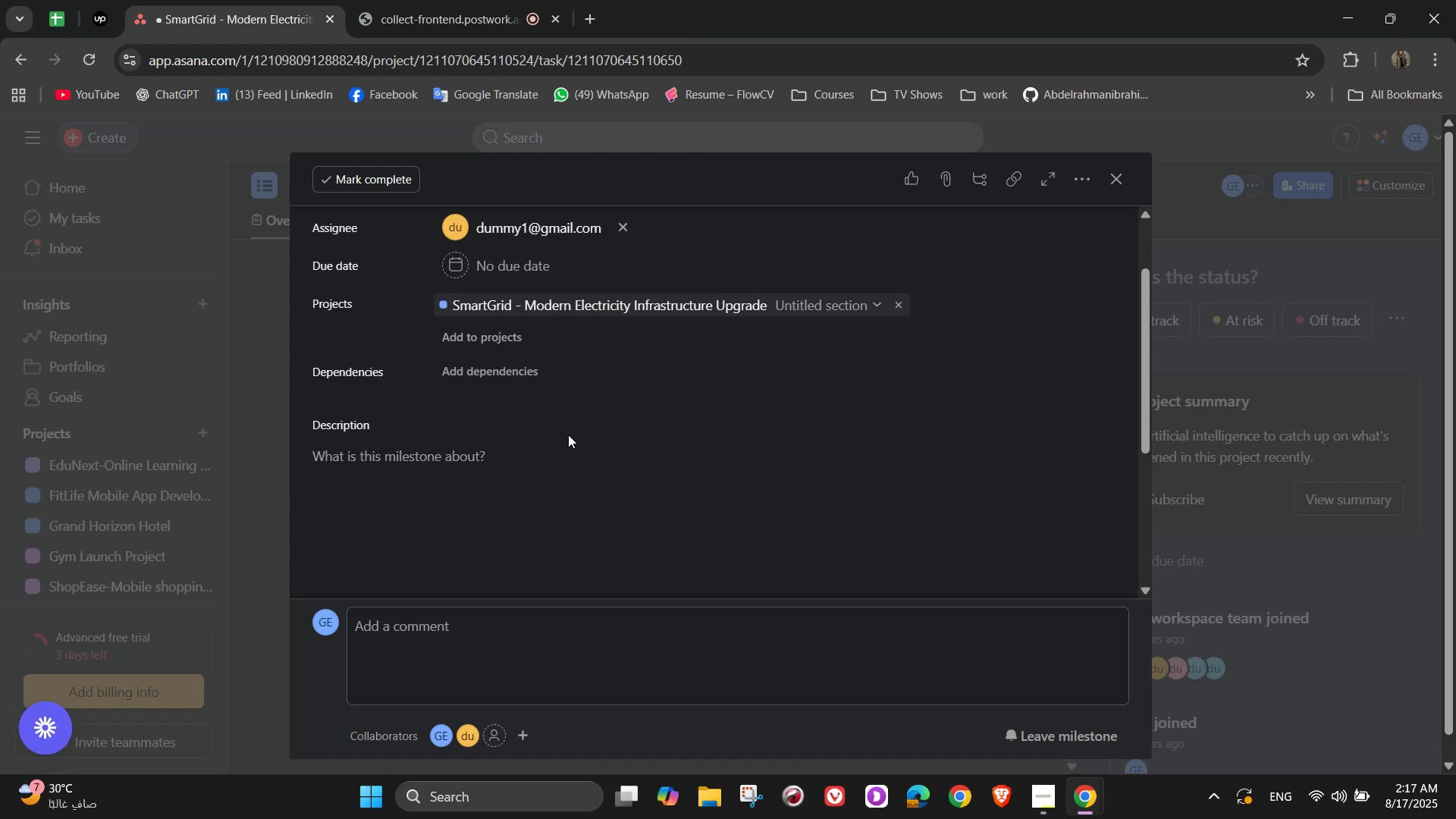 
left_click([565, 450])
 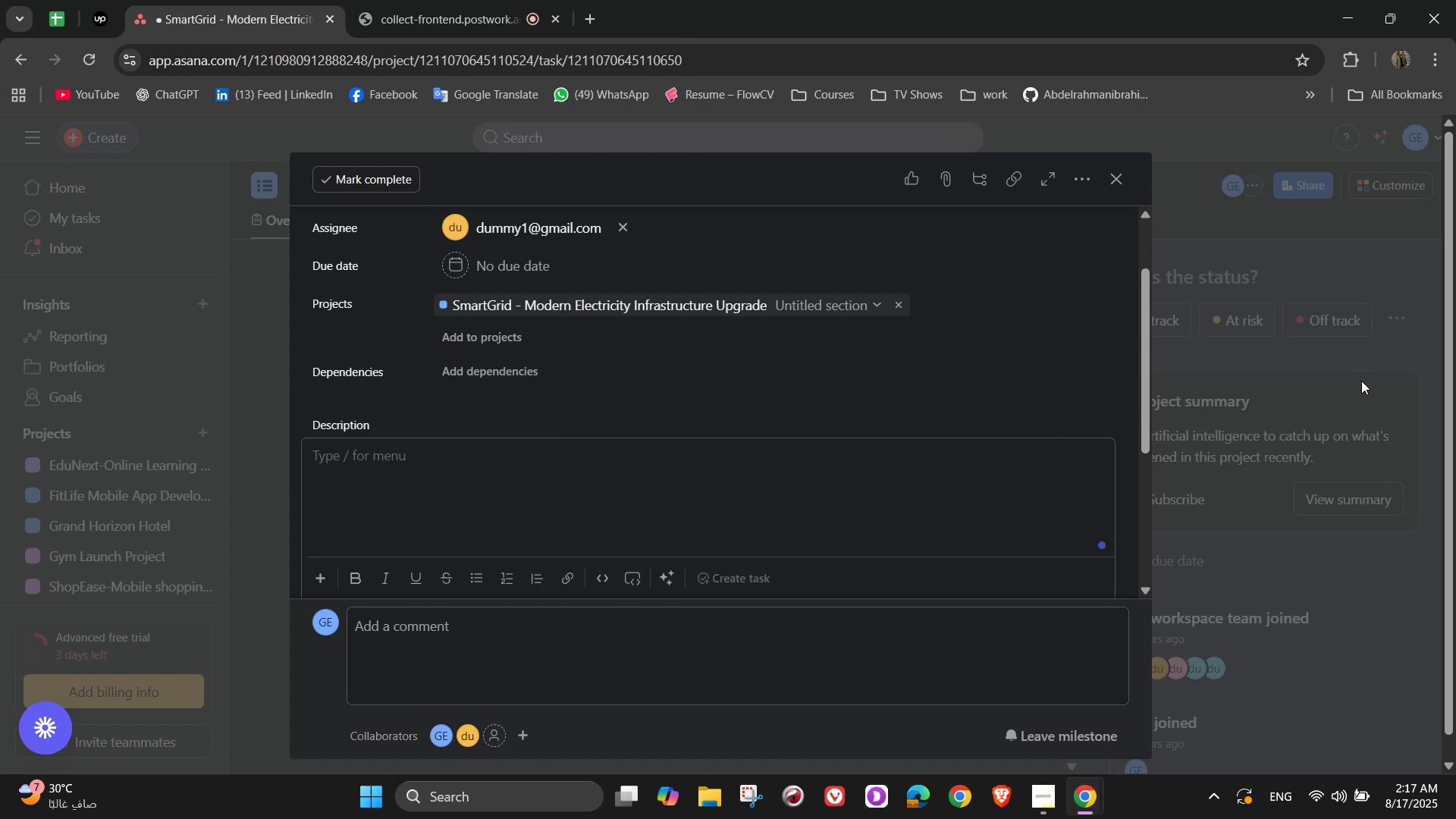 
wait(6.73)
 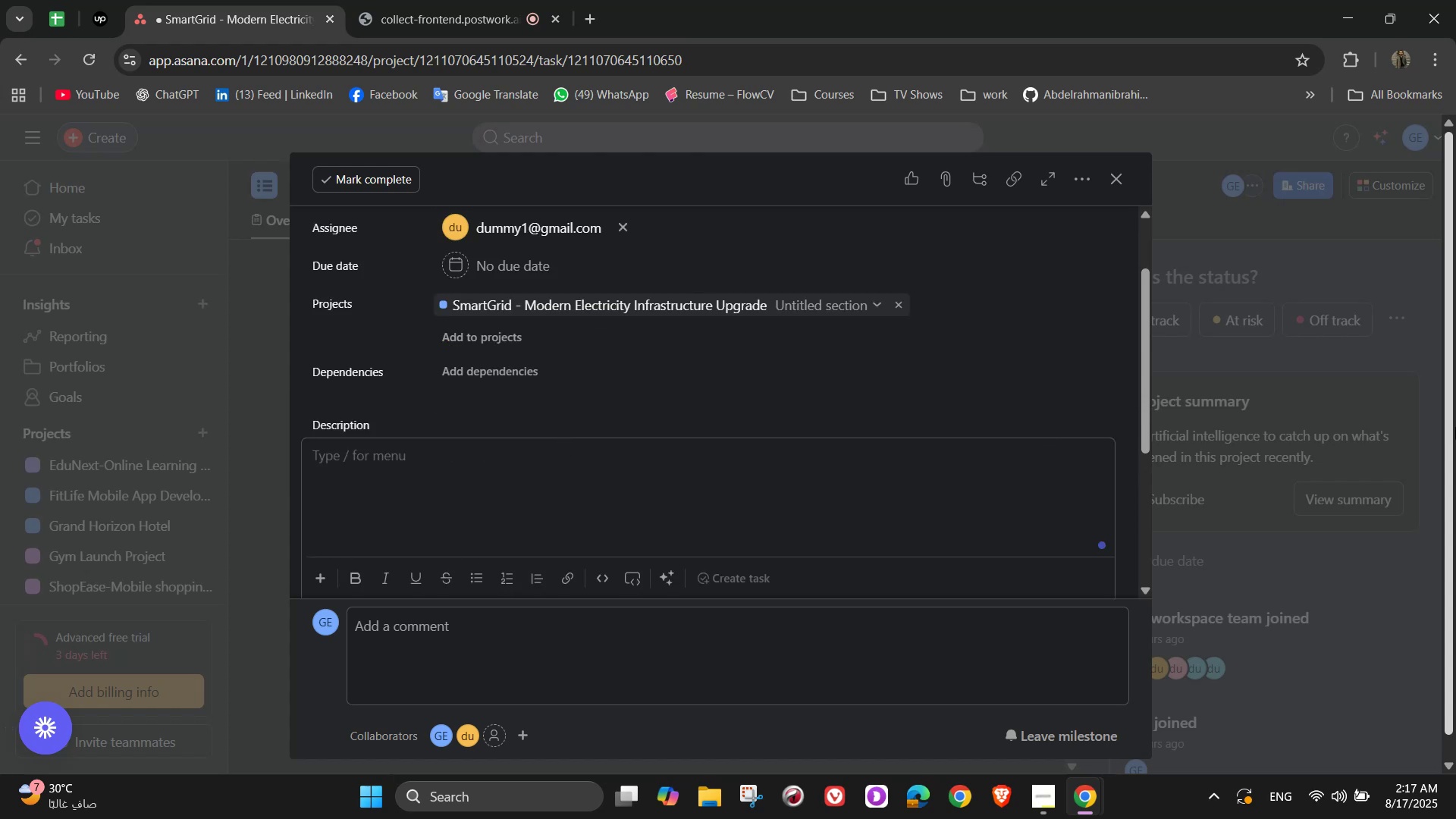 
type(Finalize the r)
key(Backspace)
type(technical desgin )
key(Backspace)
key(Backspace)
key(Backspace)
key(Backspace)
type(ing)
key(Backspace)
key(Backspace)
type(gn )
 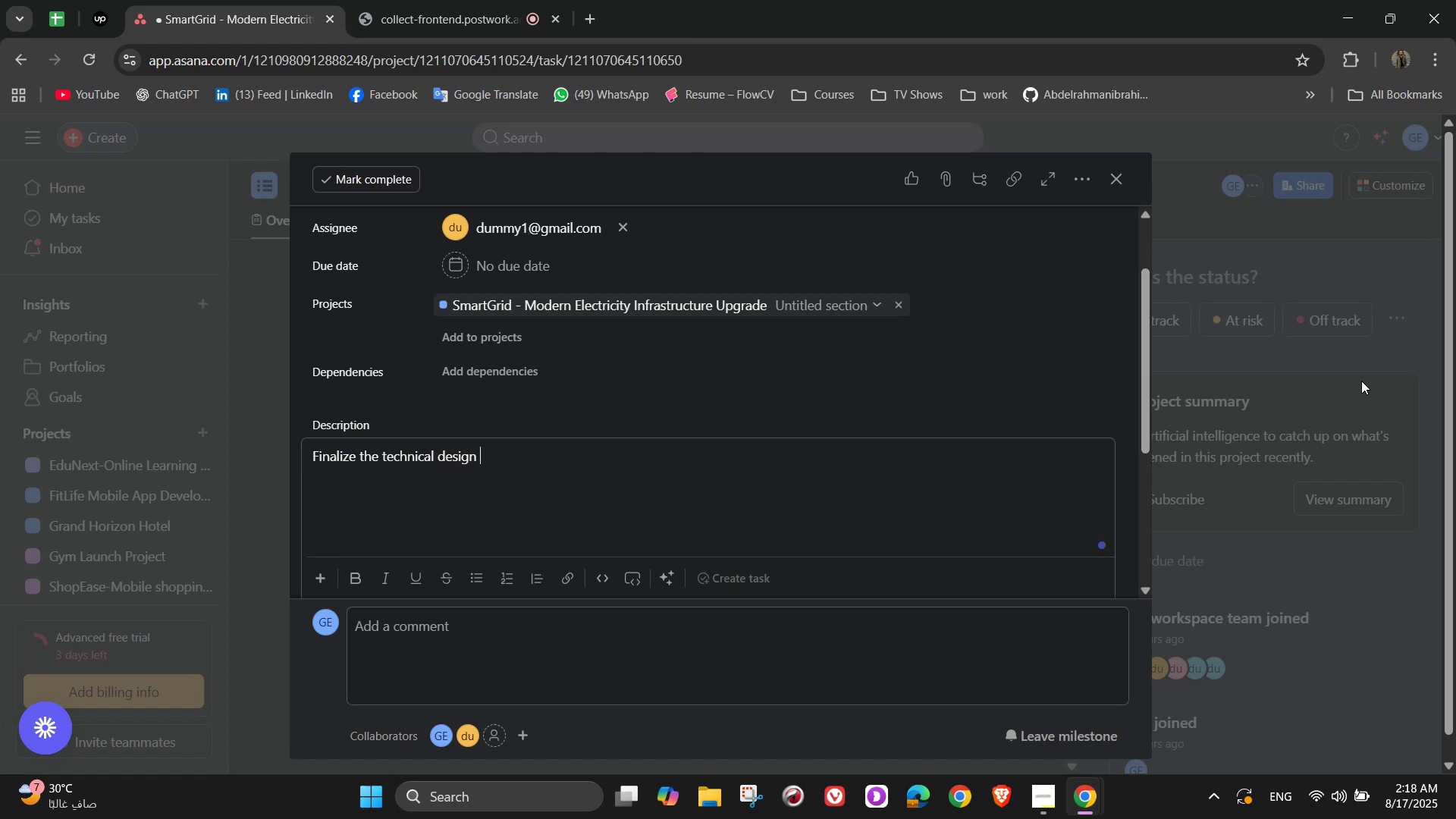 
wait(5.73)
 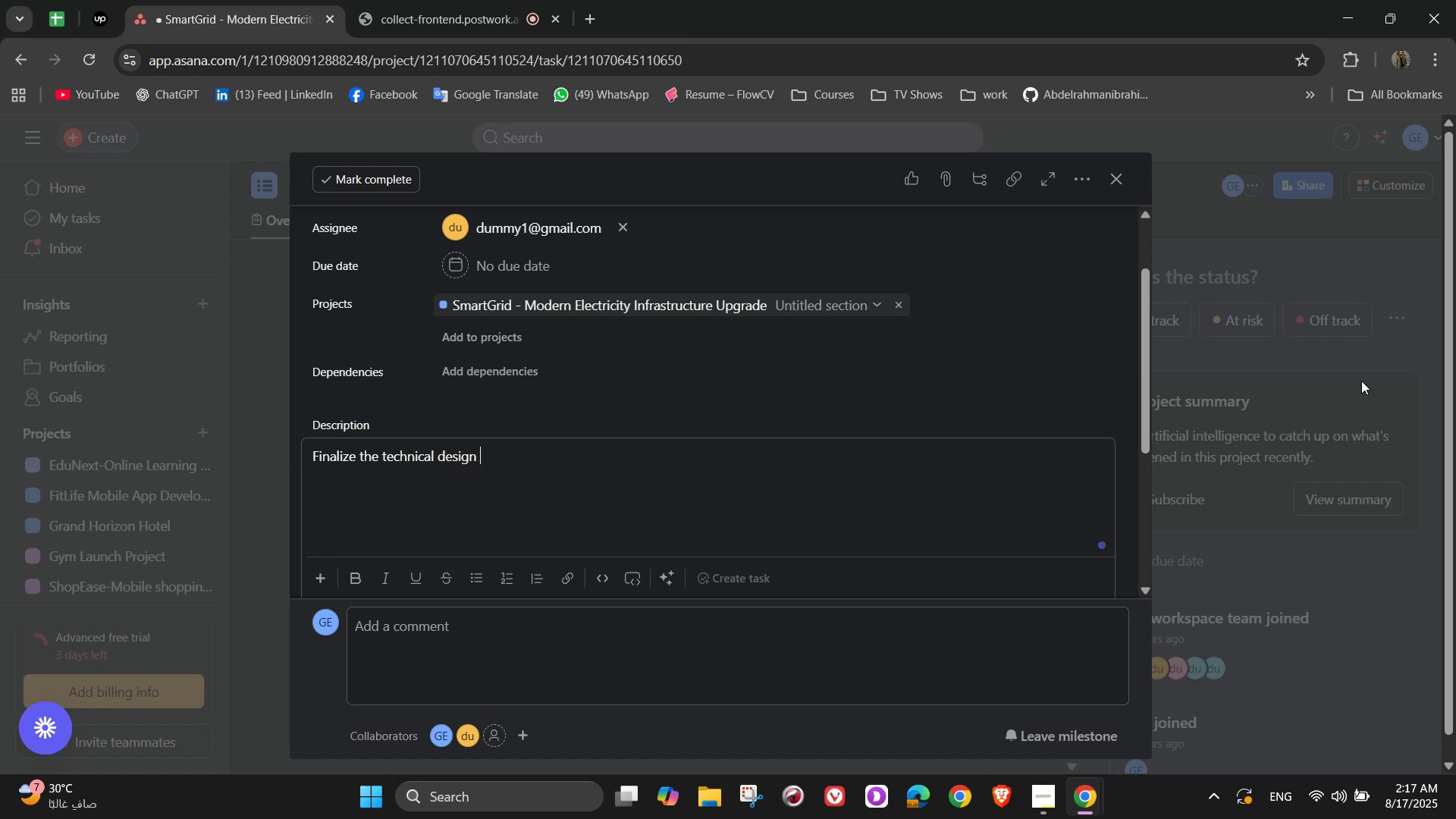 
type(of the smart grid, including renewable integration, smart meters, )
 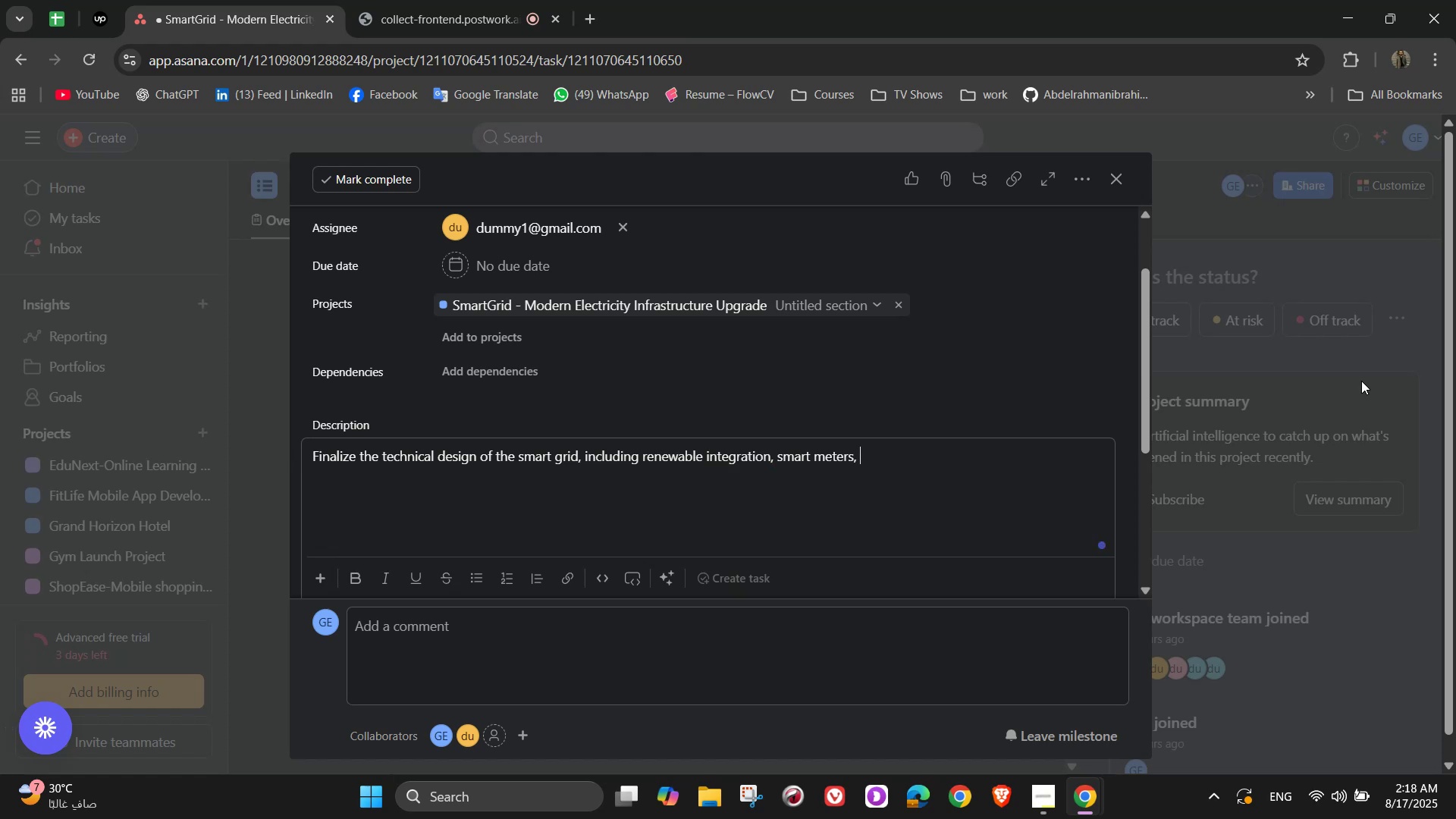 
wait(12.81)
 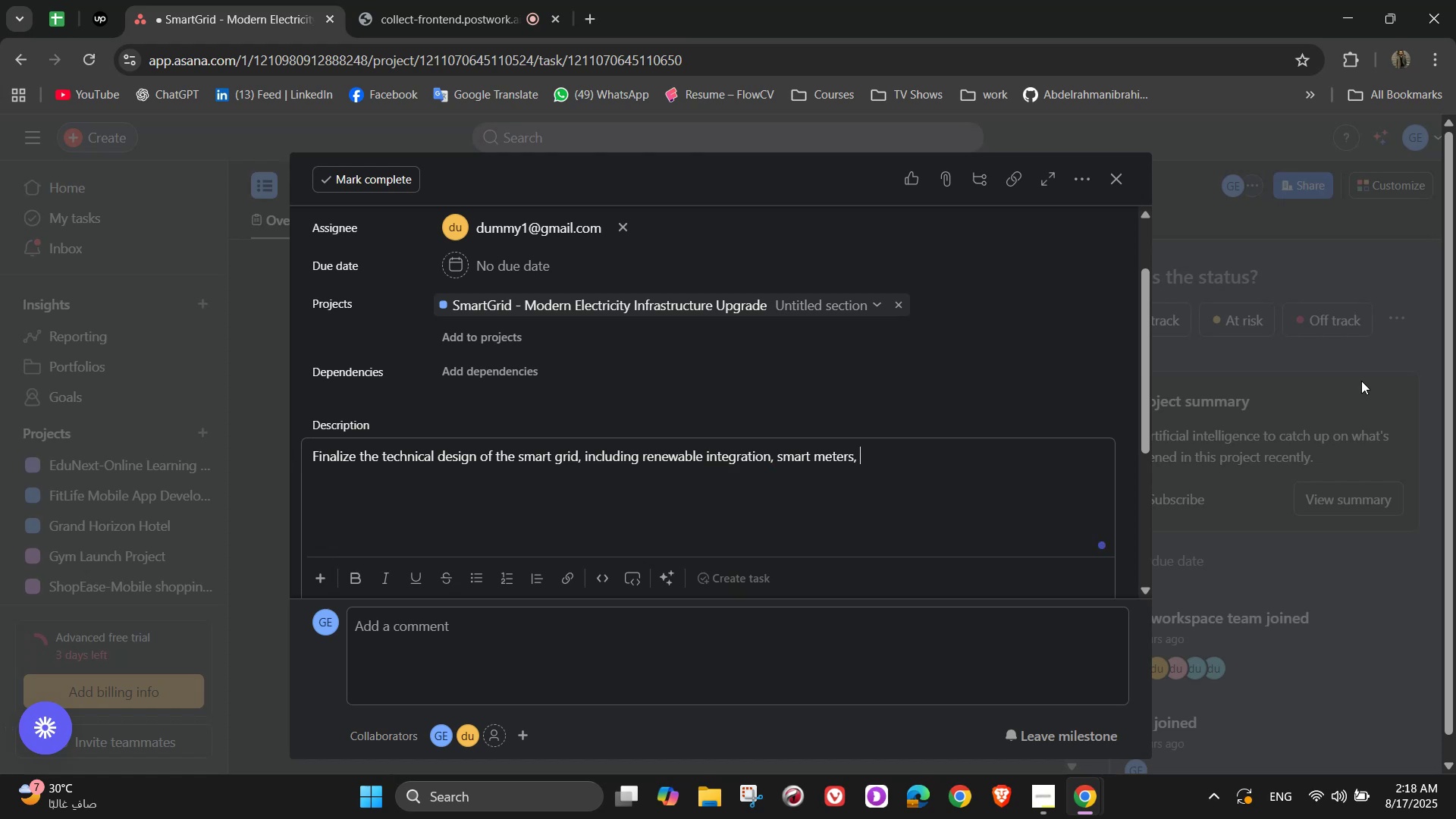 
type(and monitoring system)
 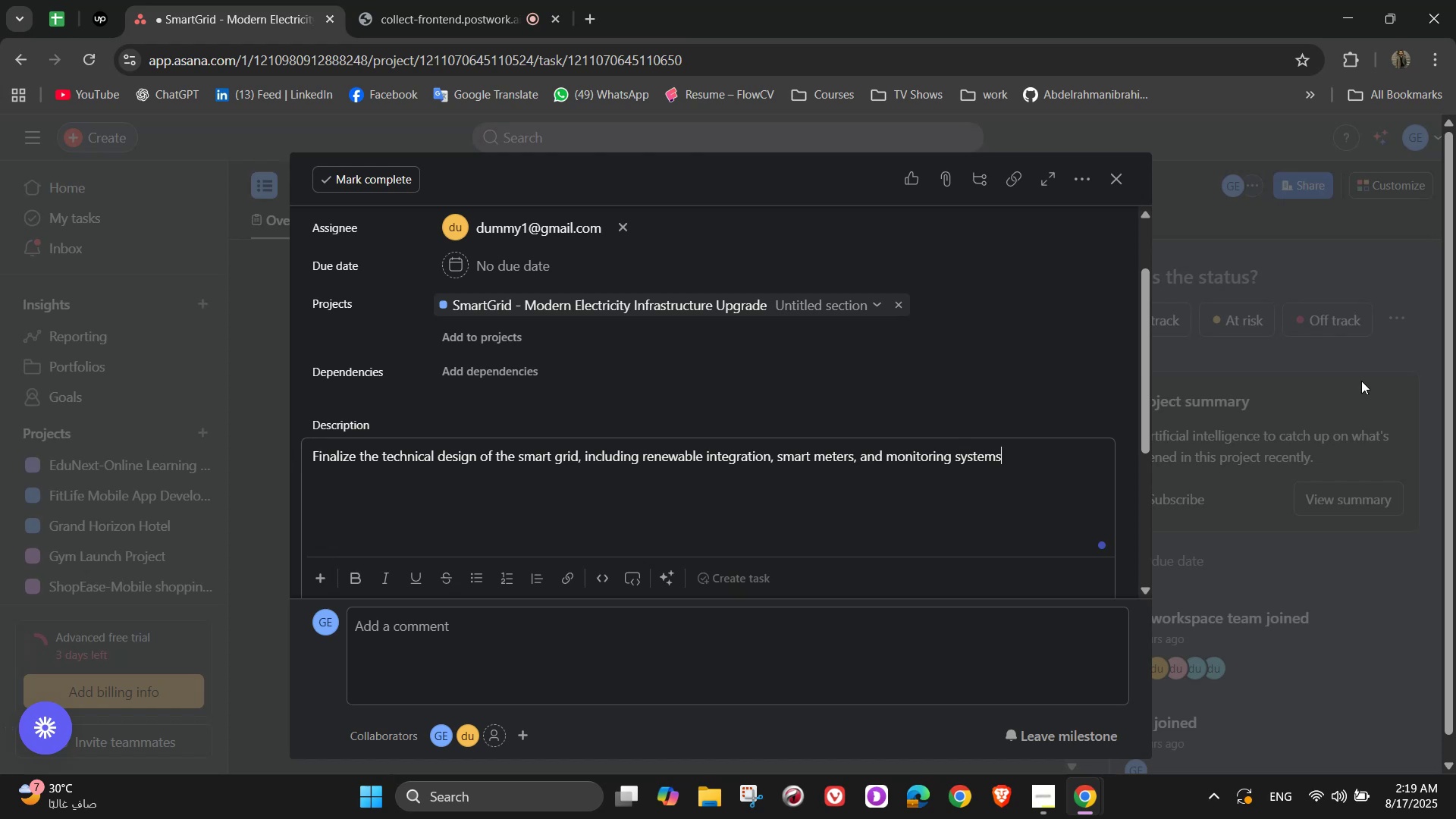 
wait(25.66)
 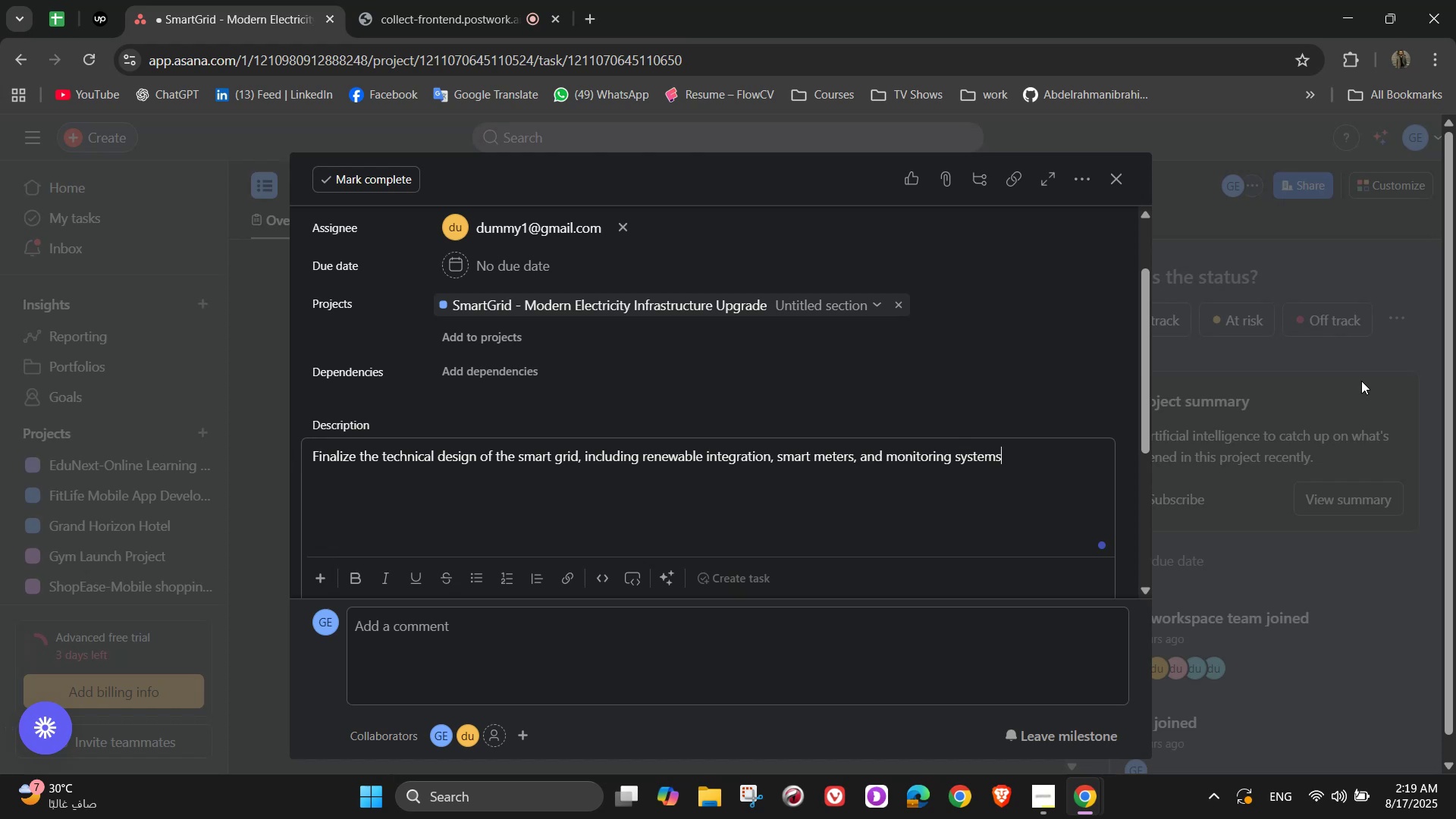 
left_click([1116, 168])
 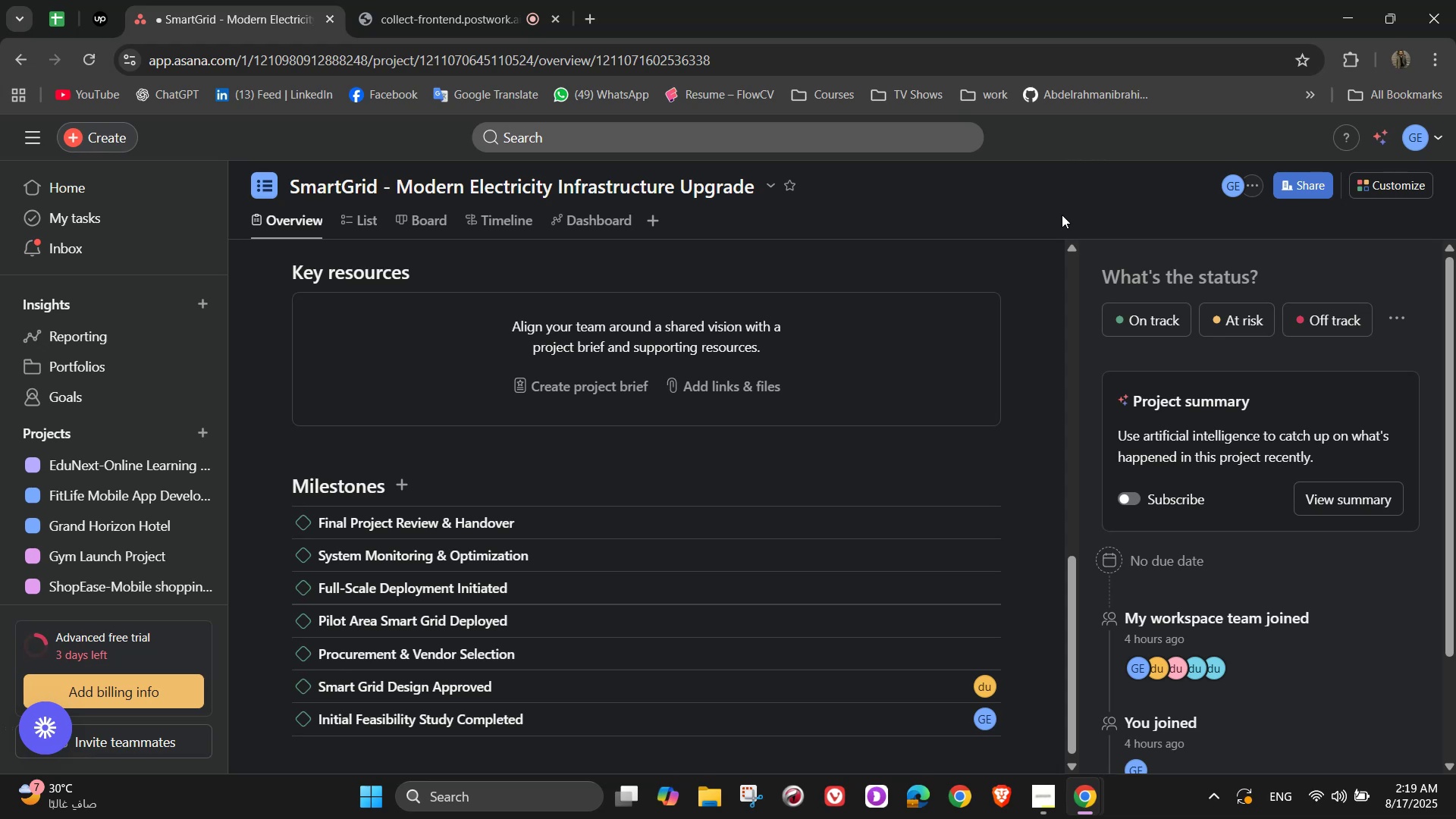 
wait(7.32)
 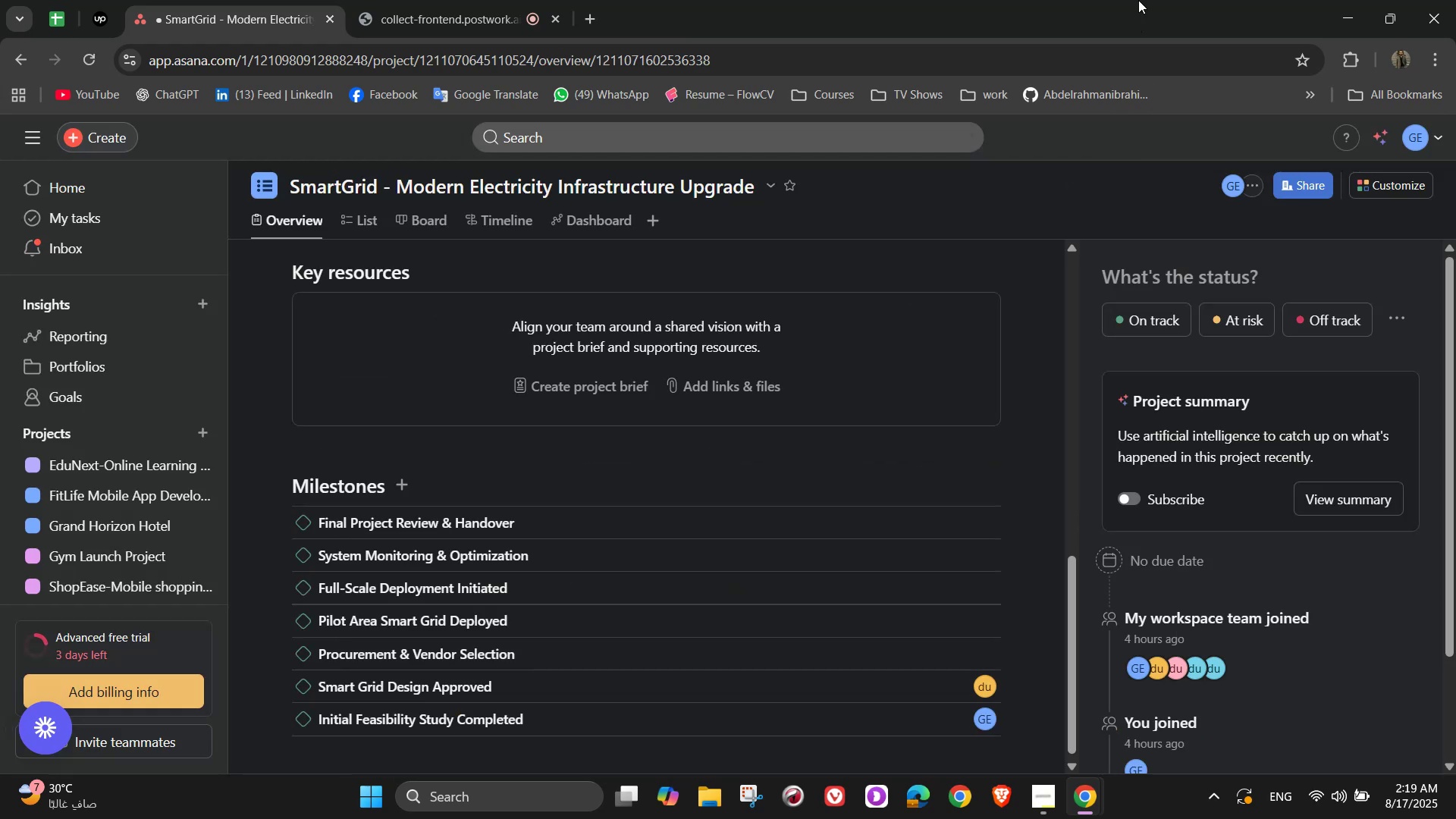 
left_click([473, 661])
 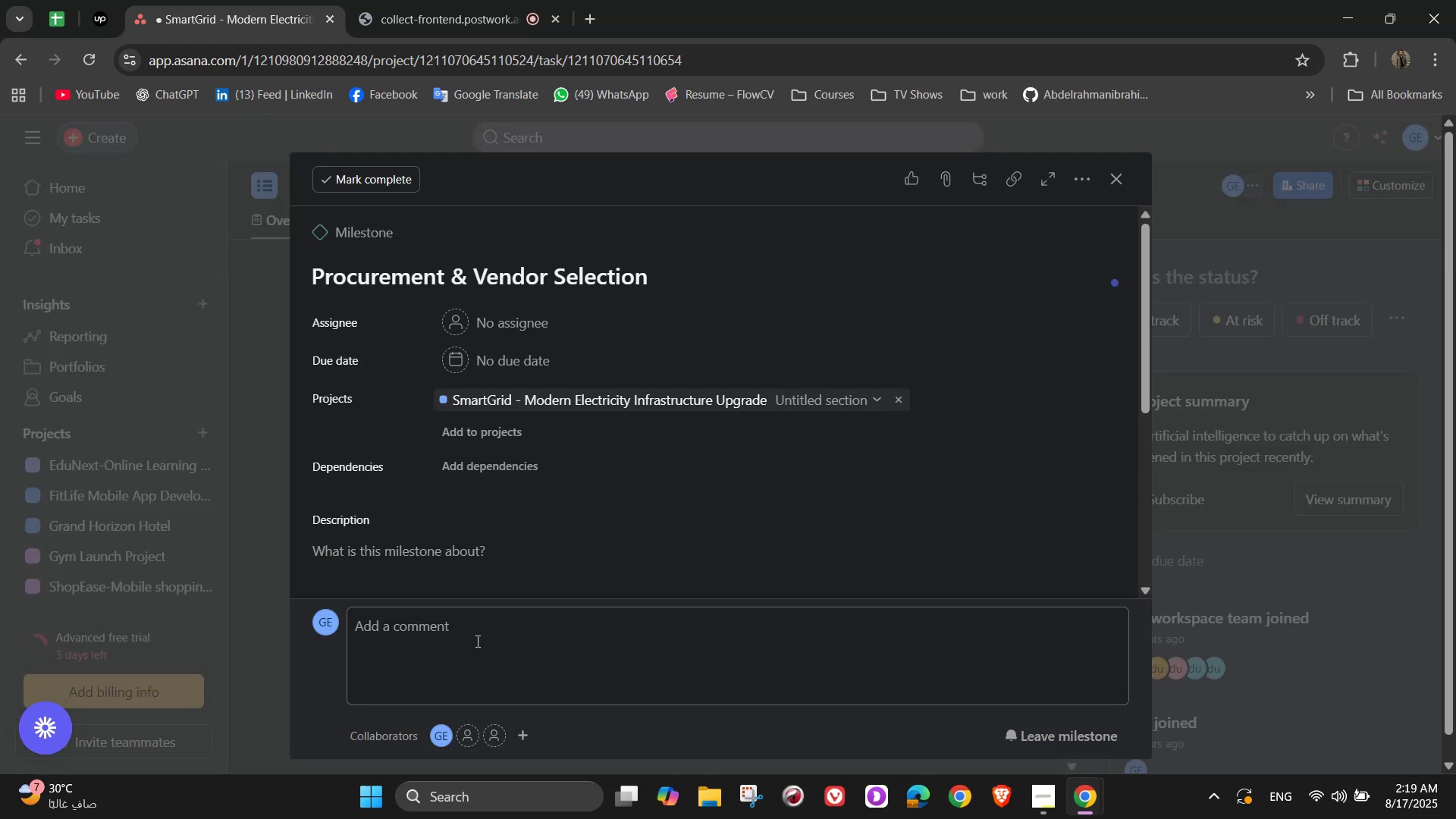 
wait(10.72)
 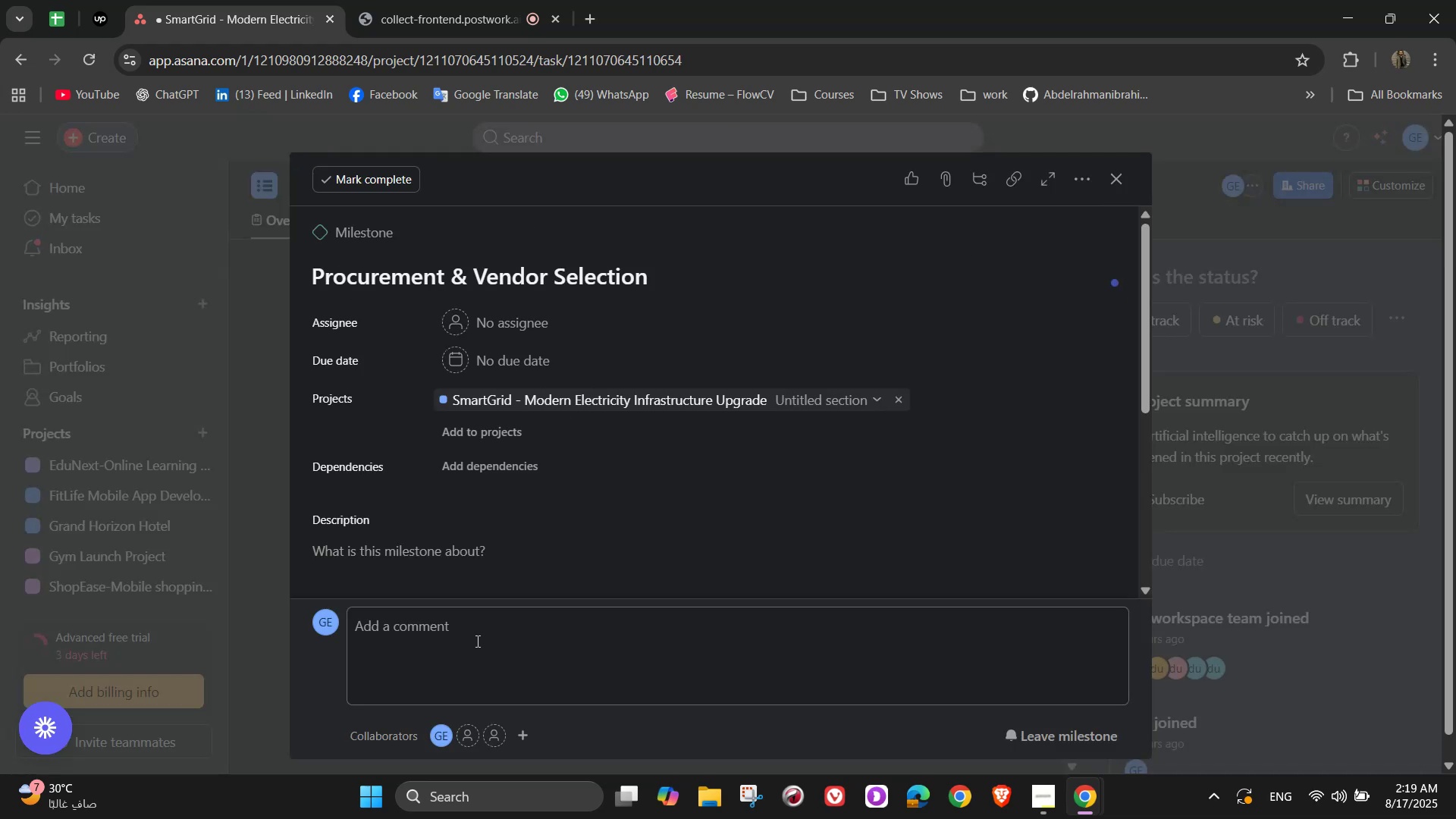 
left_click([512, 322])
 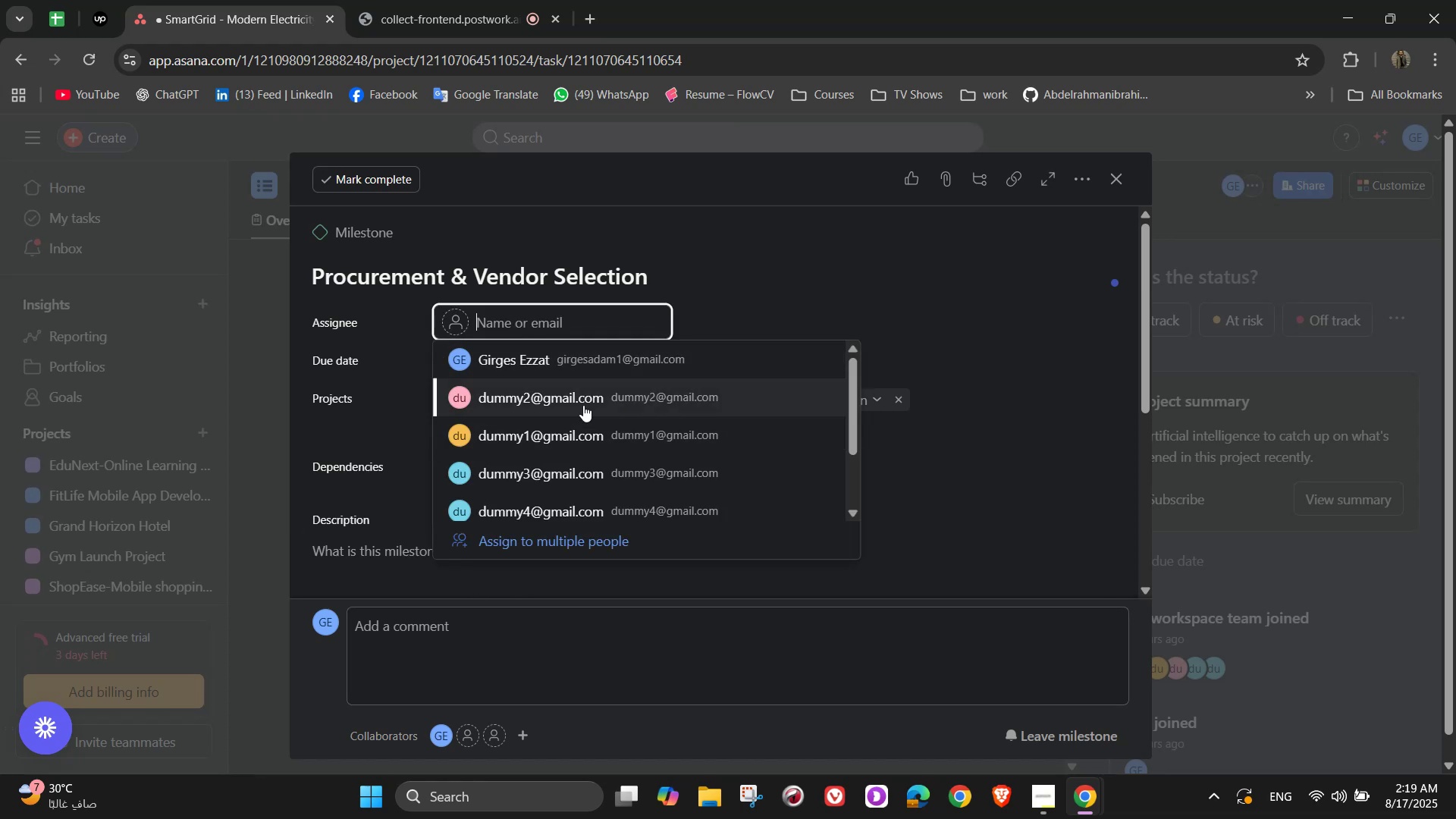 
left_click([577, 405])
 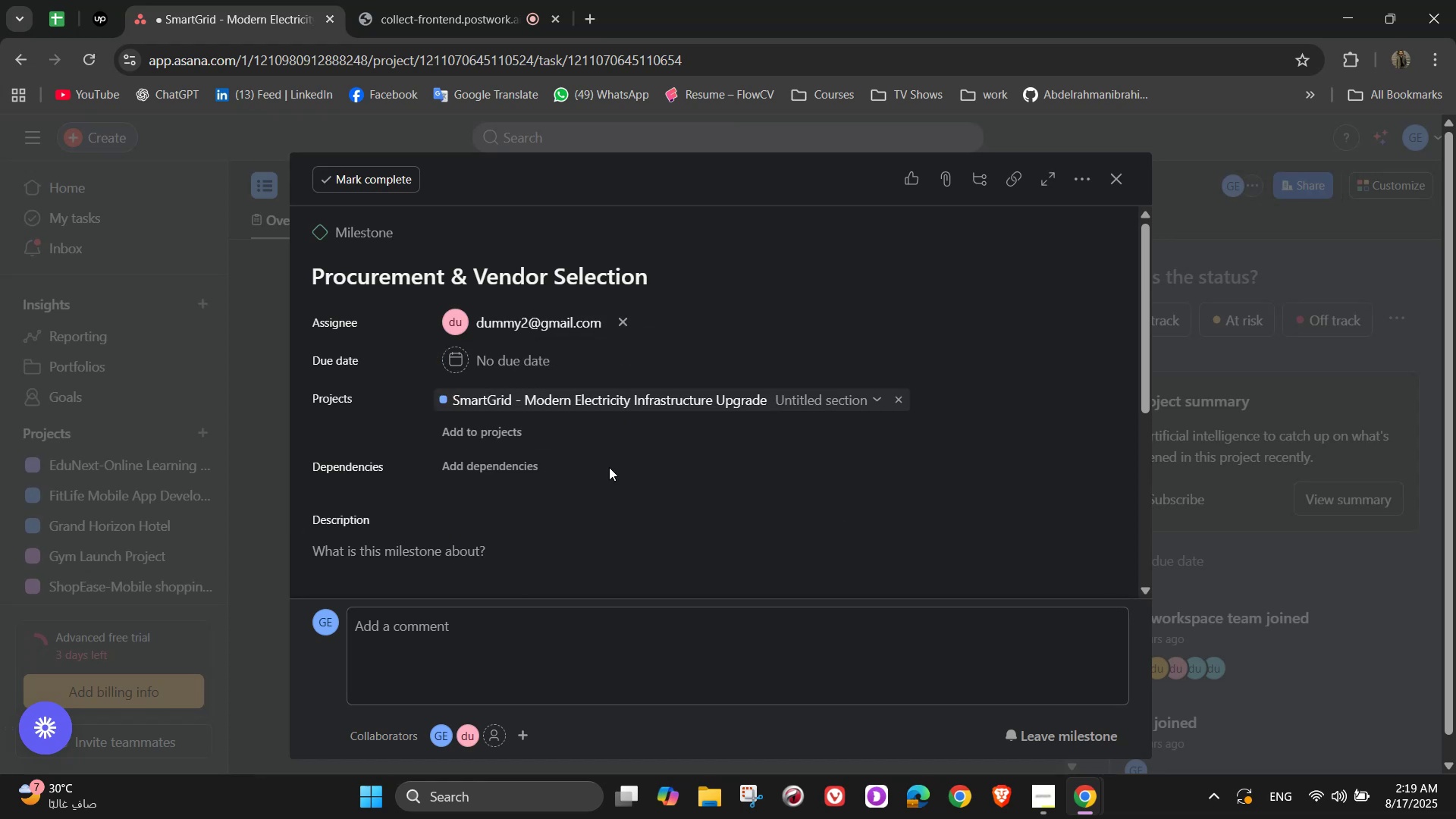 
scroll: coordinate [619, 461], scroll_direction: down, amount: 1.0
 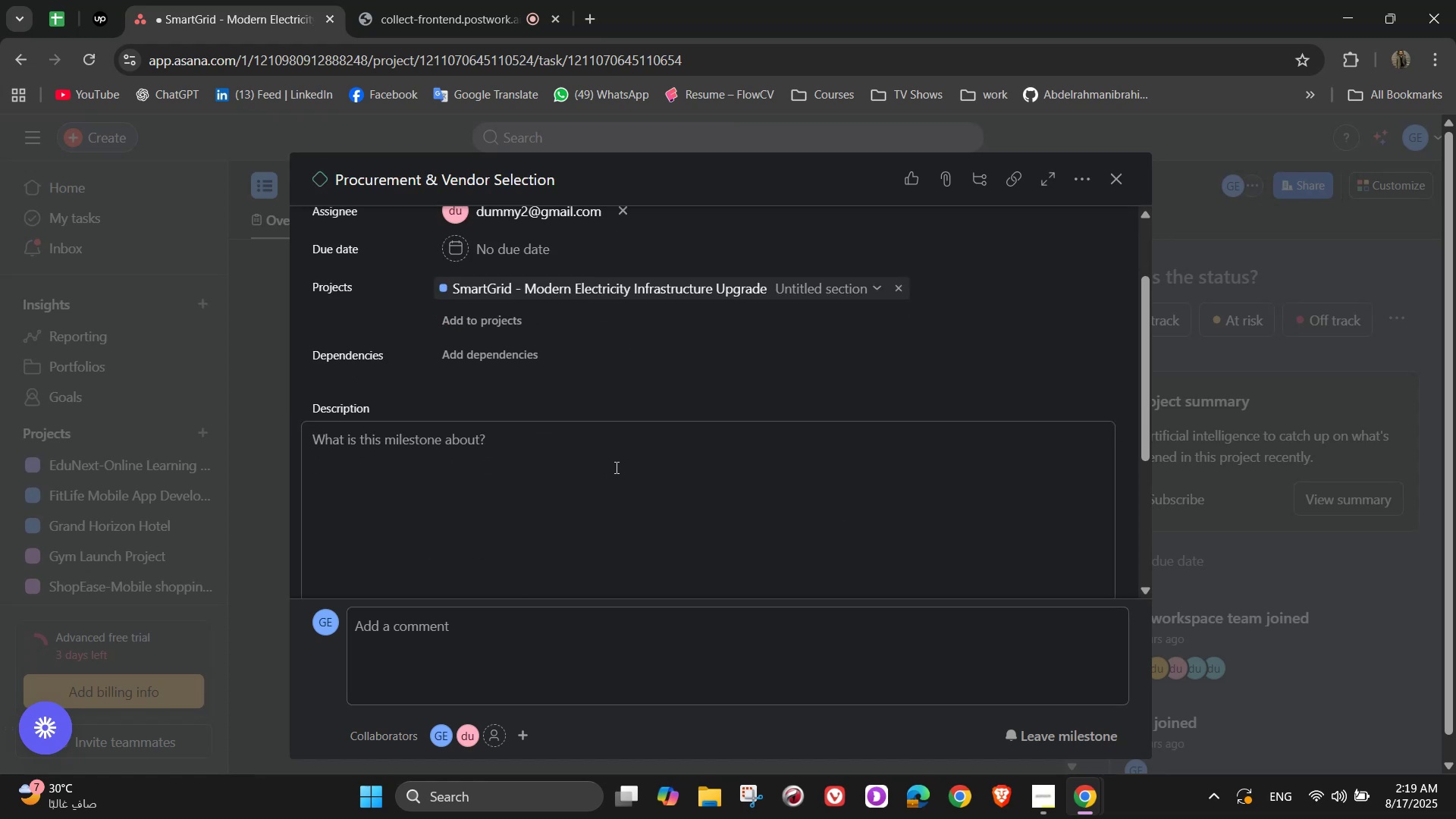 
left_click([591, 522])
 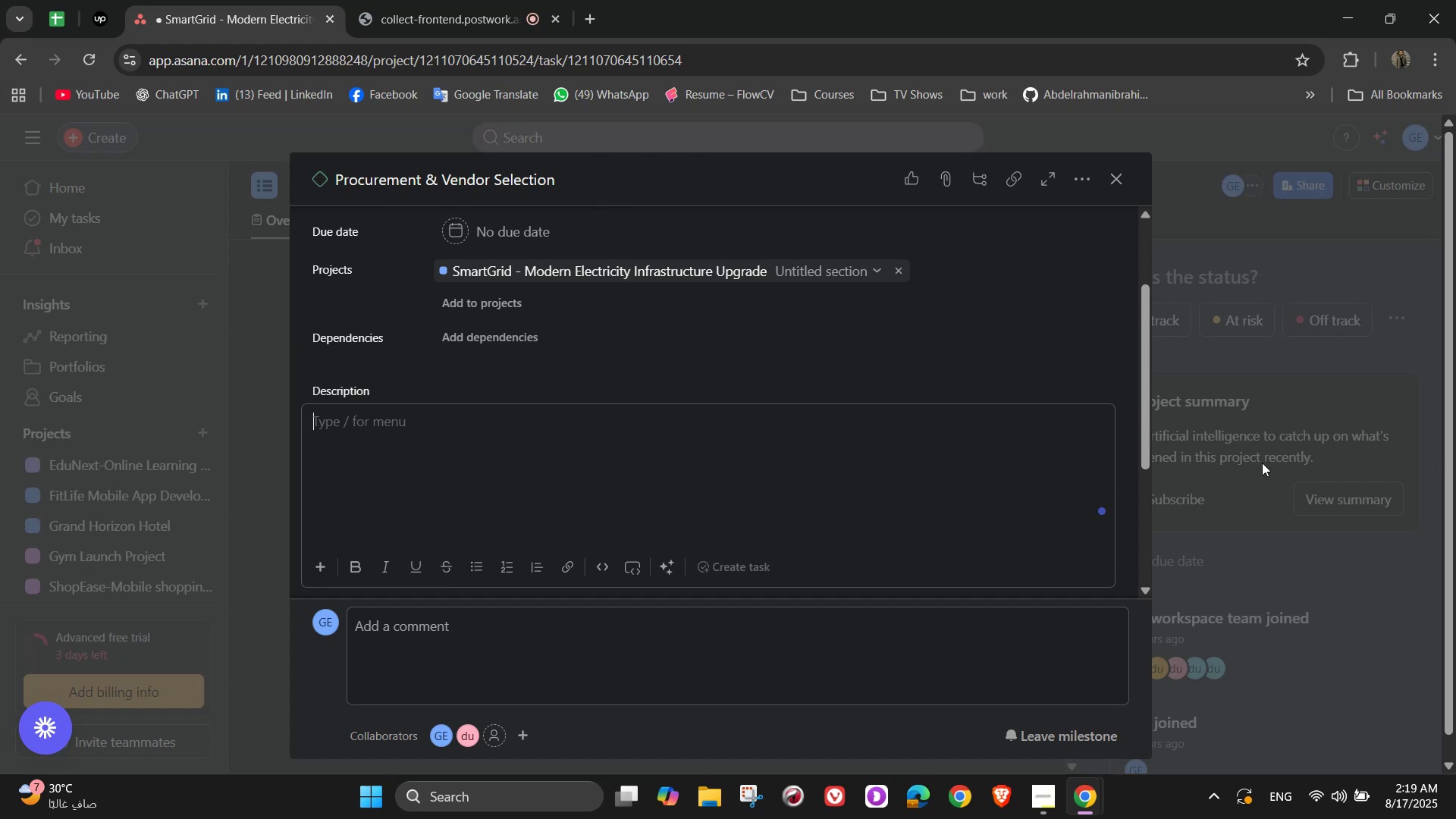 
type(Select reliable )
 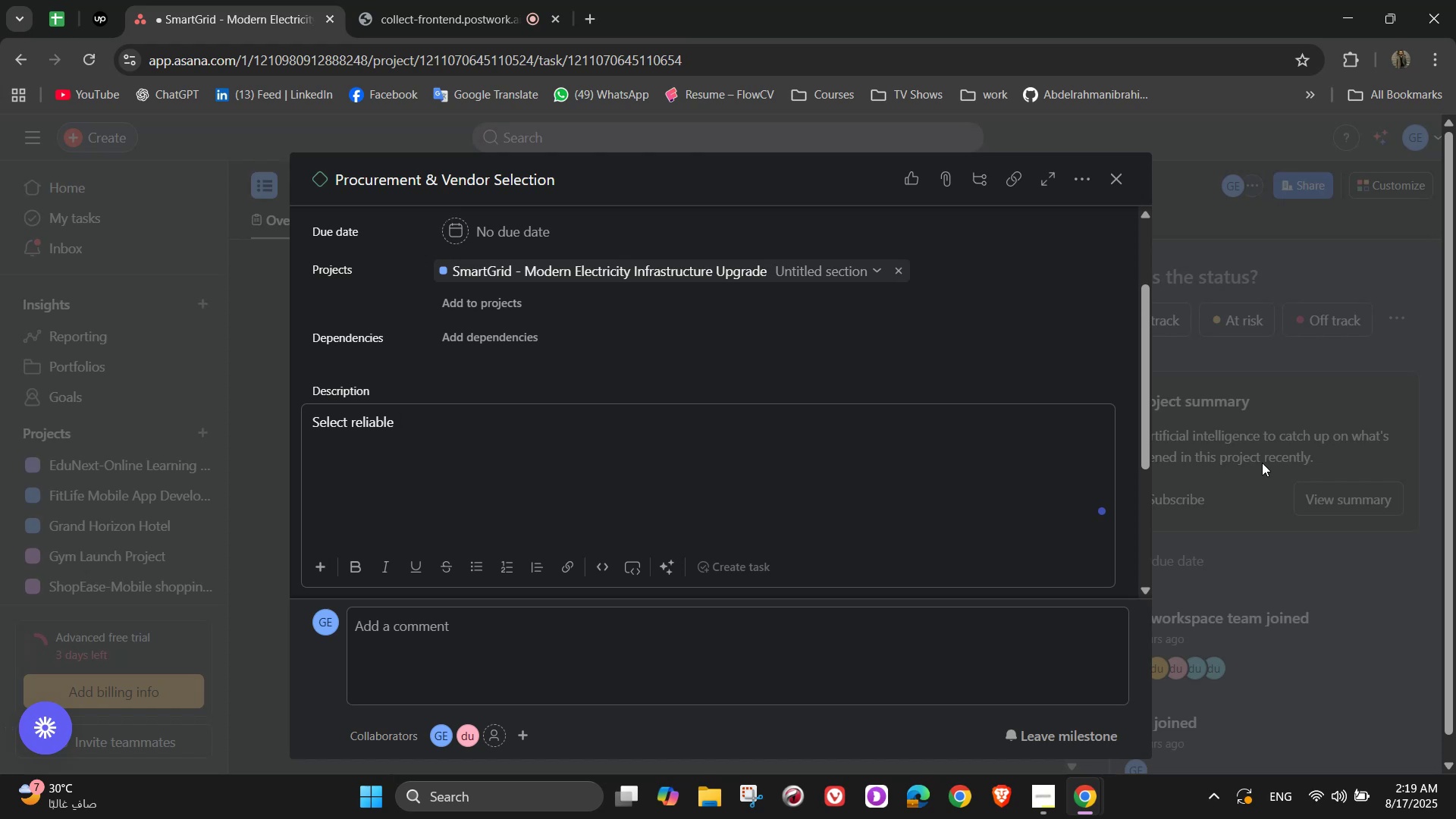 
wait(6.58)
 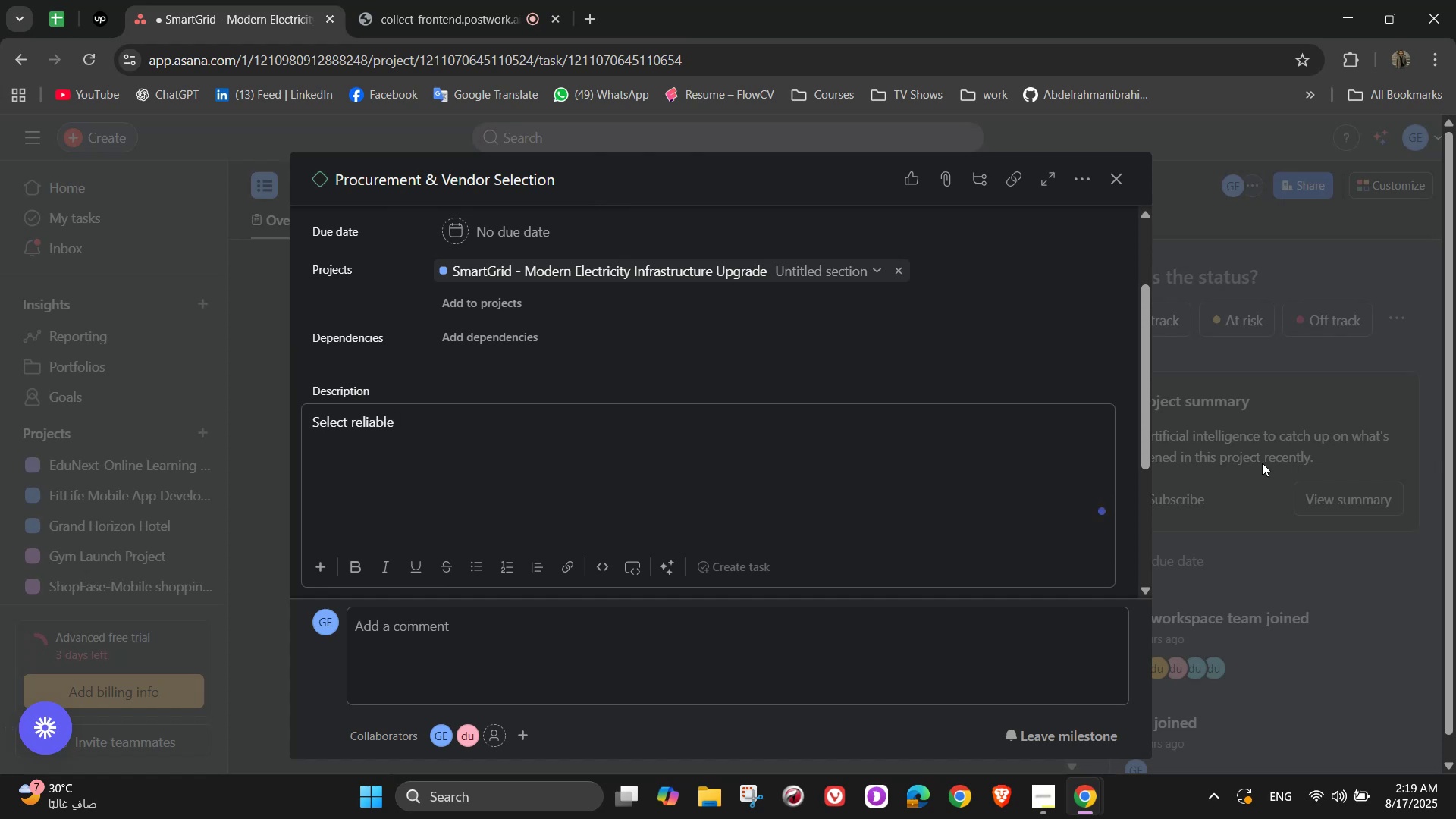 
type(equipment suppliers and technology o)
key(Backspace)
type(partners to ensure  )
key(Backspace)
type(ci)
key(Backspace)
type(ost efficiency and timely project )
 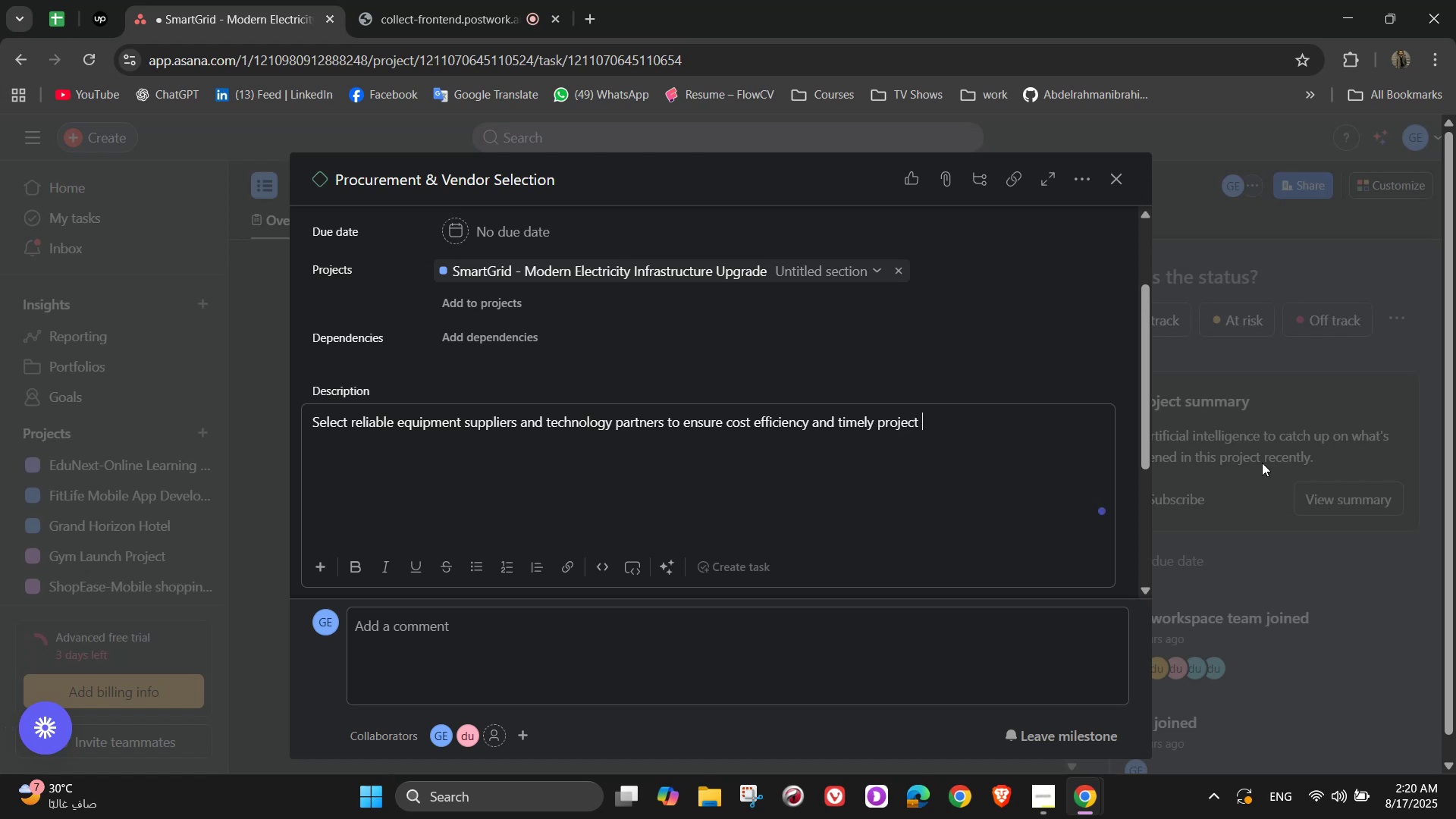 
type(delivery)
 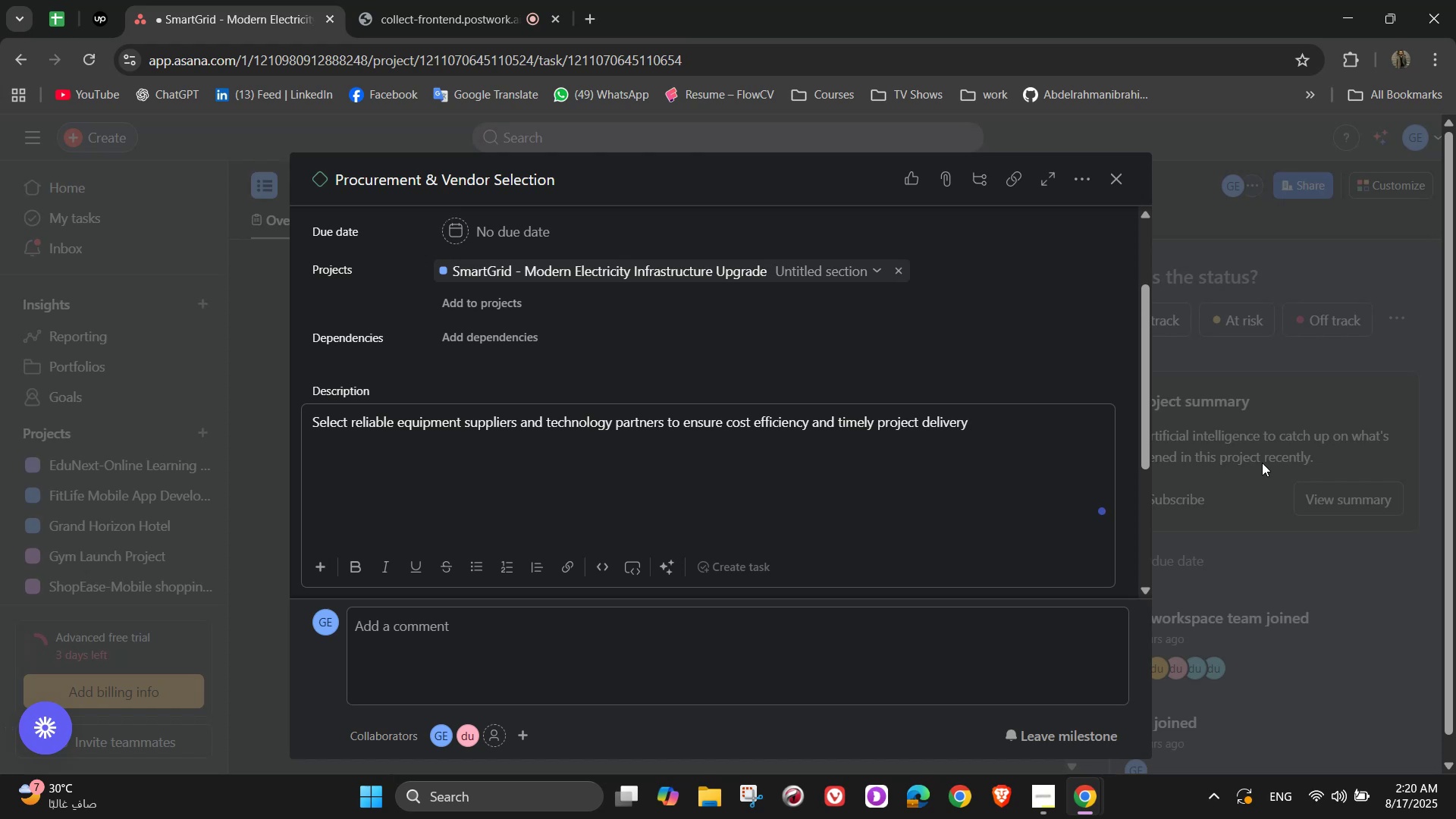 
wait(9.21)
 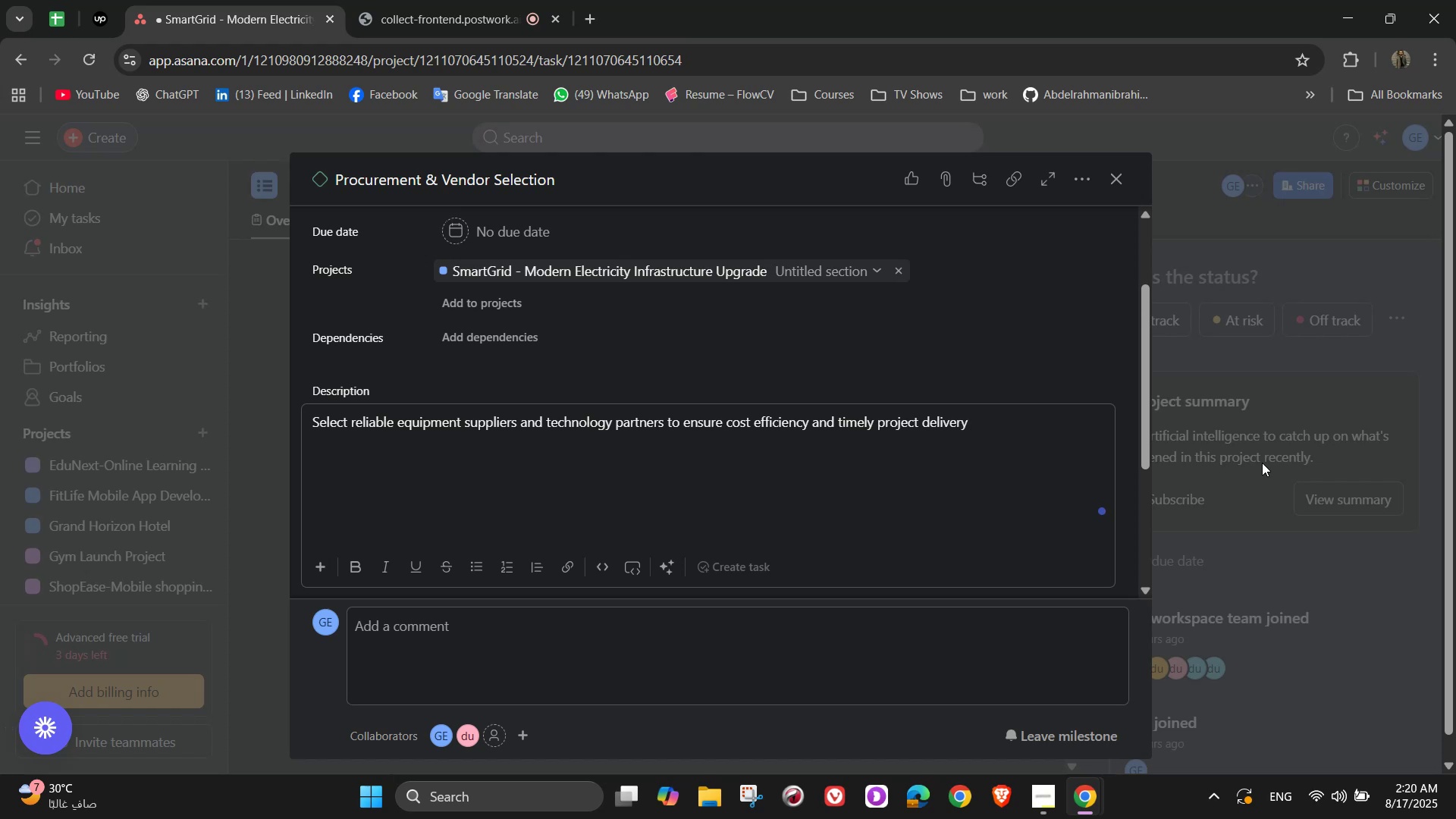 
left_click([1124, 165])
 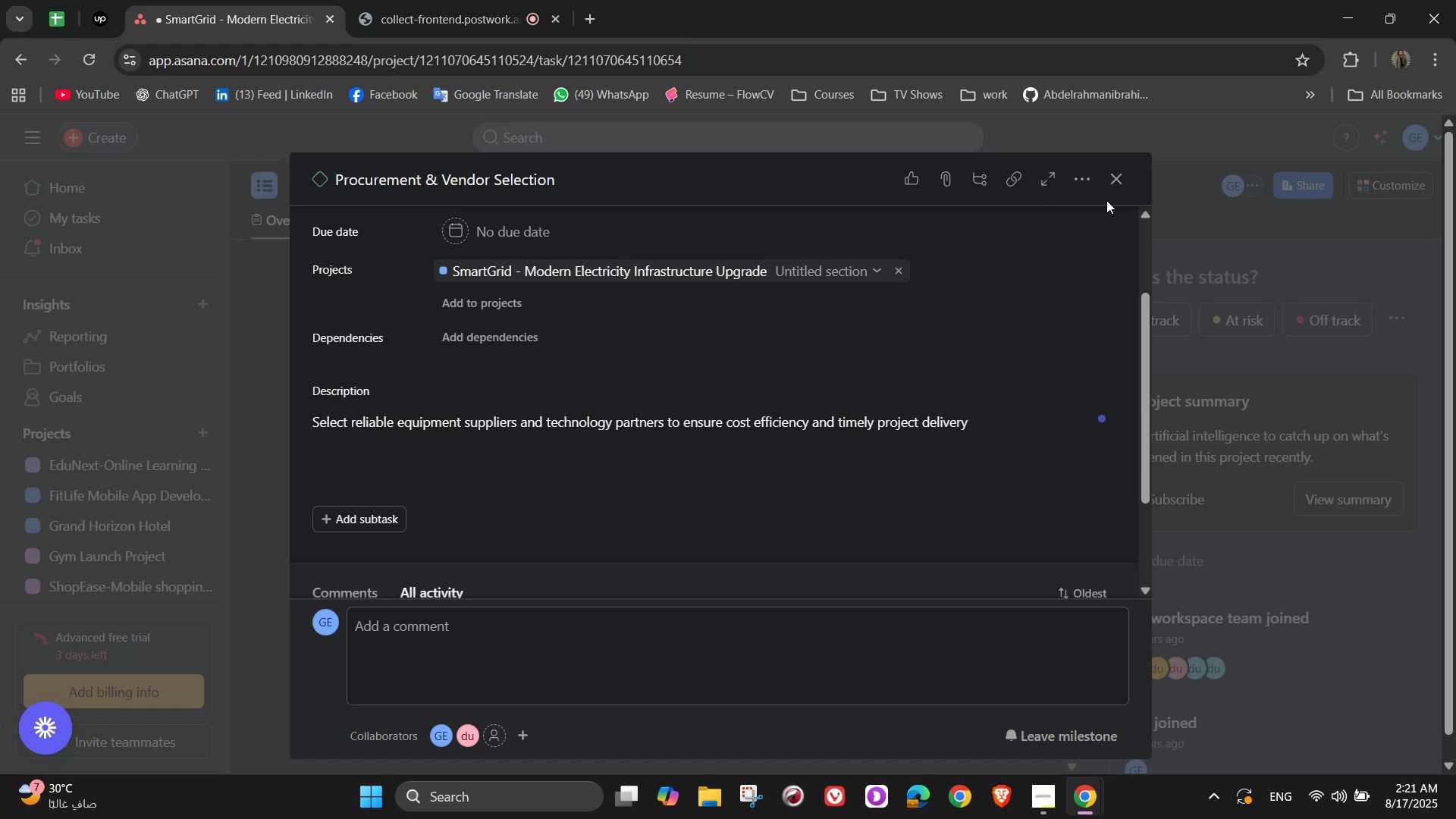 
left_click([1117, 174])
 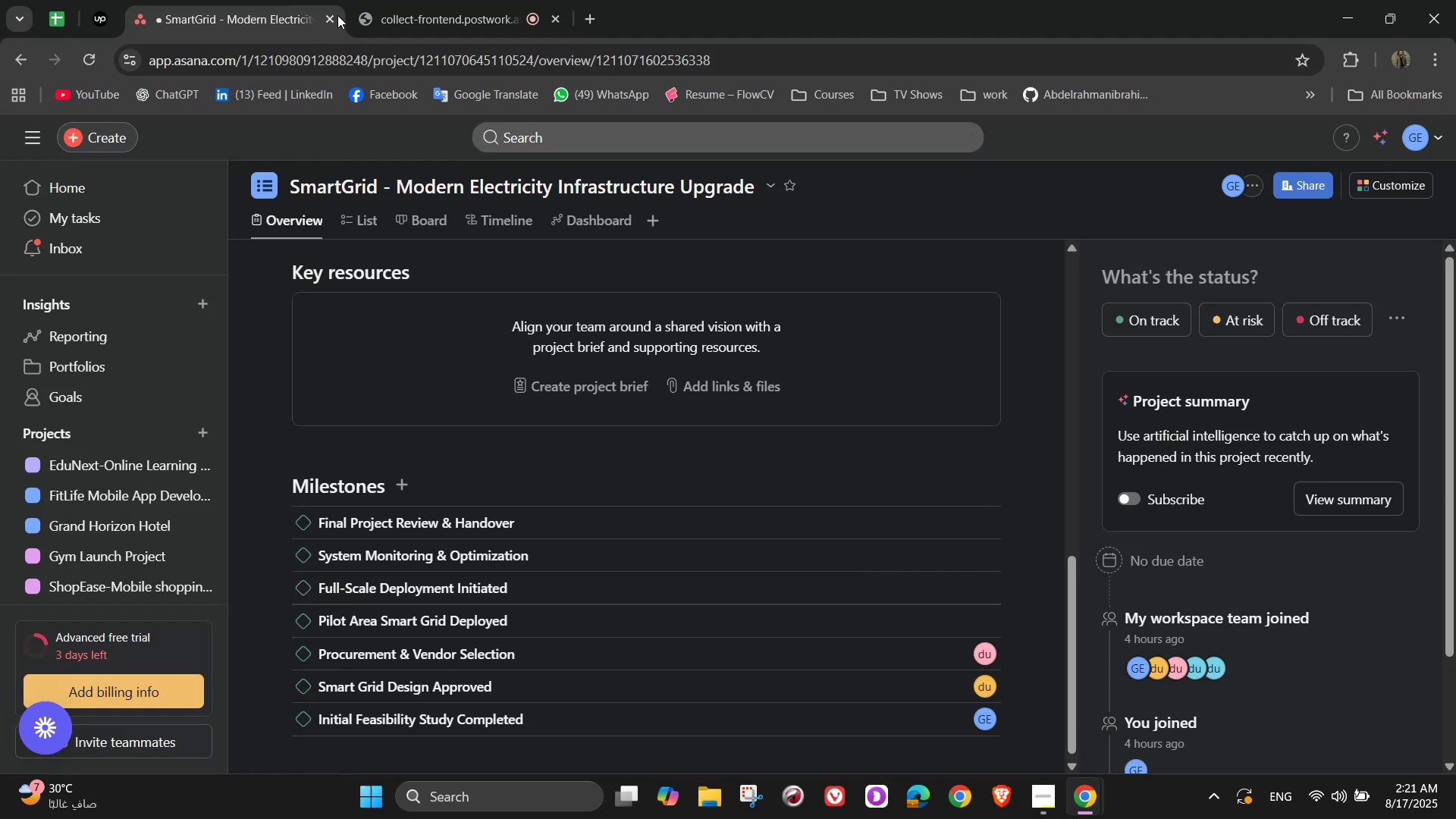 
left_click([400, 0])
 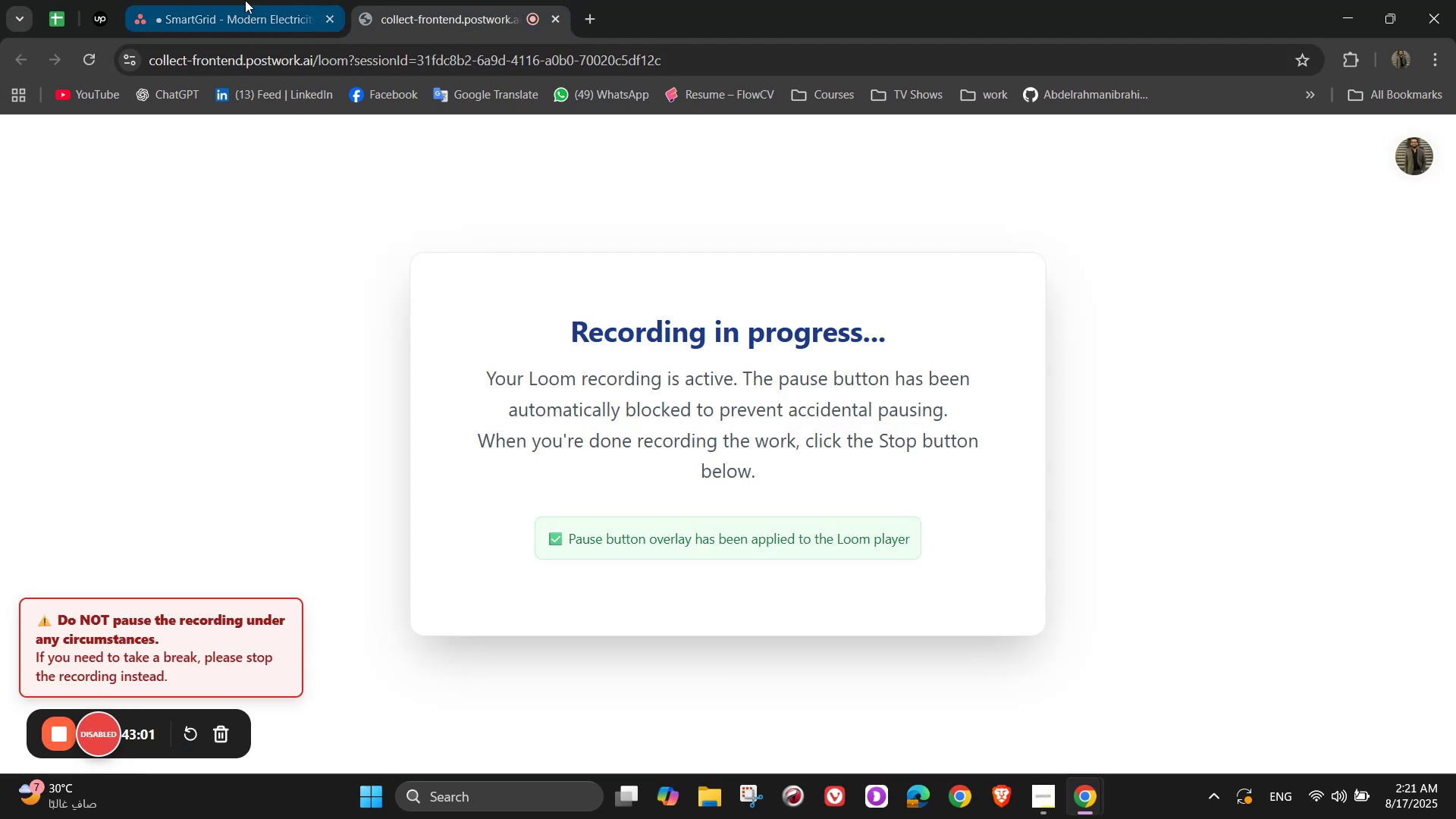 
left_click([233, 0])
 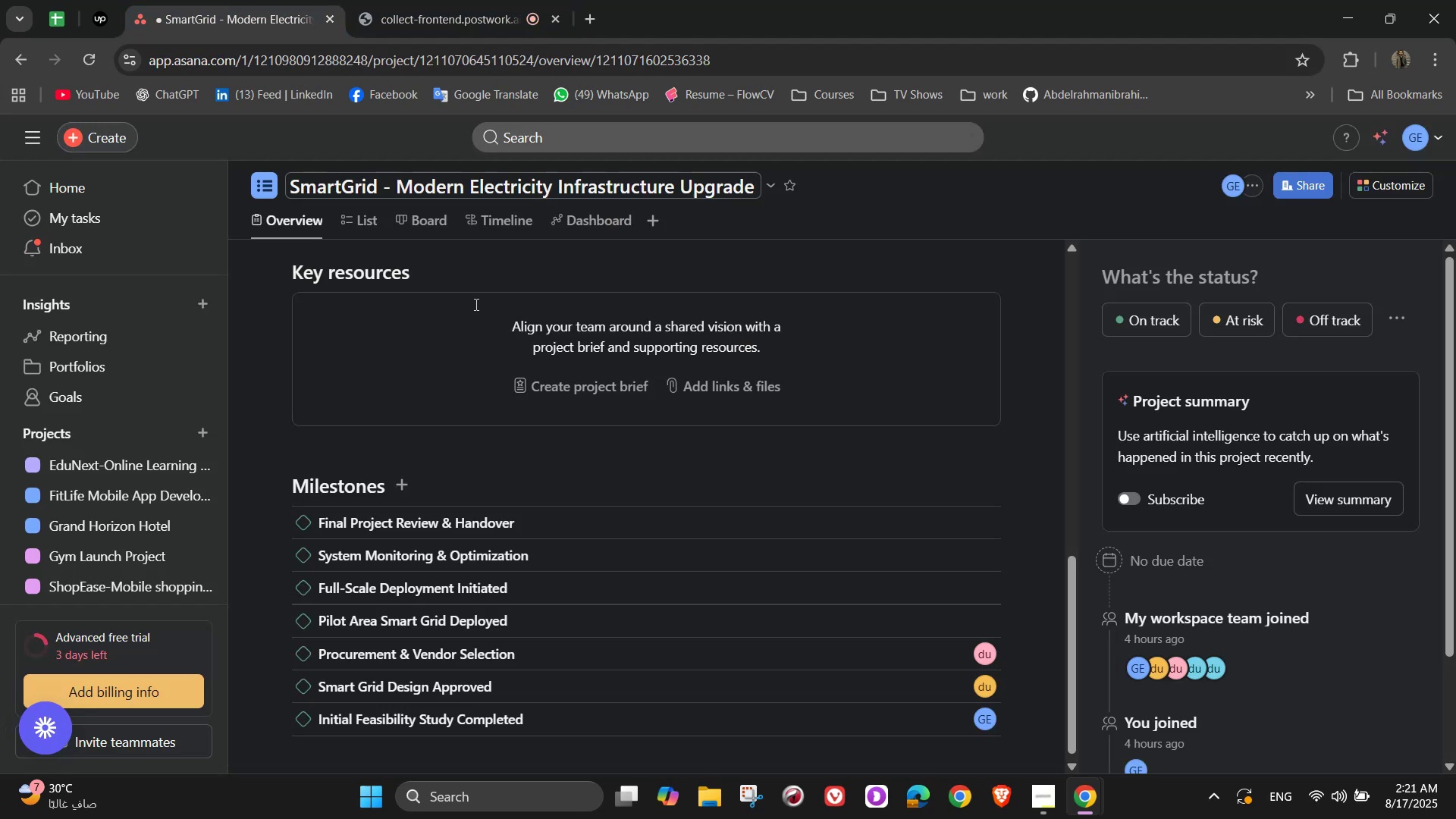 
scroll: coordinate [620, 475], scroll_direction: down, amount: 1.0
 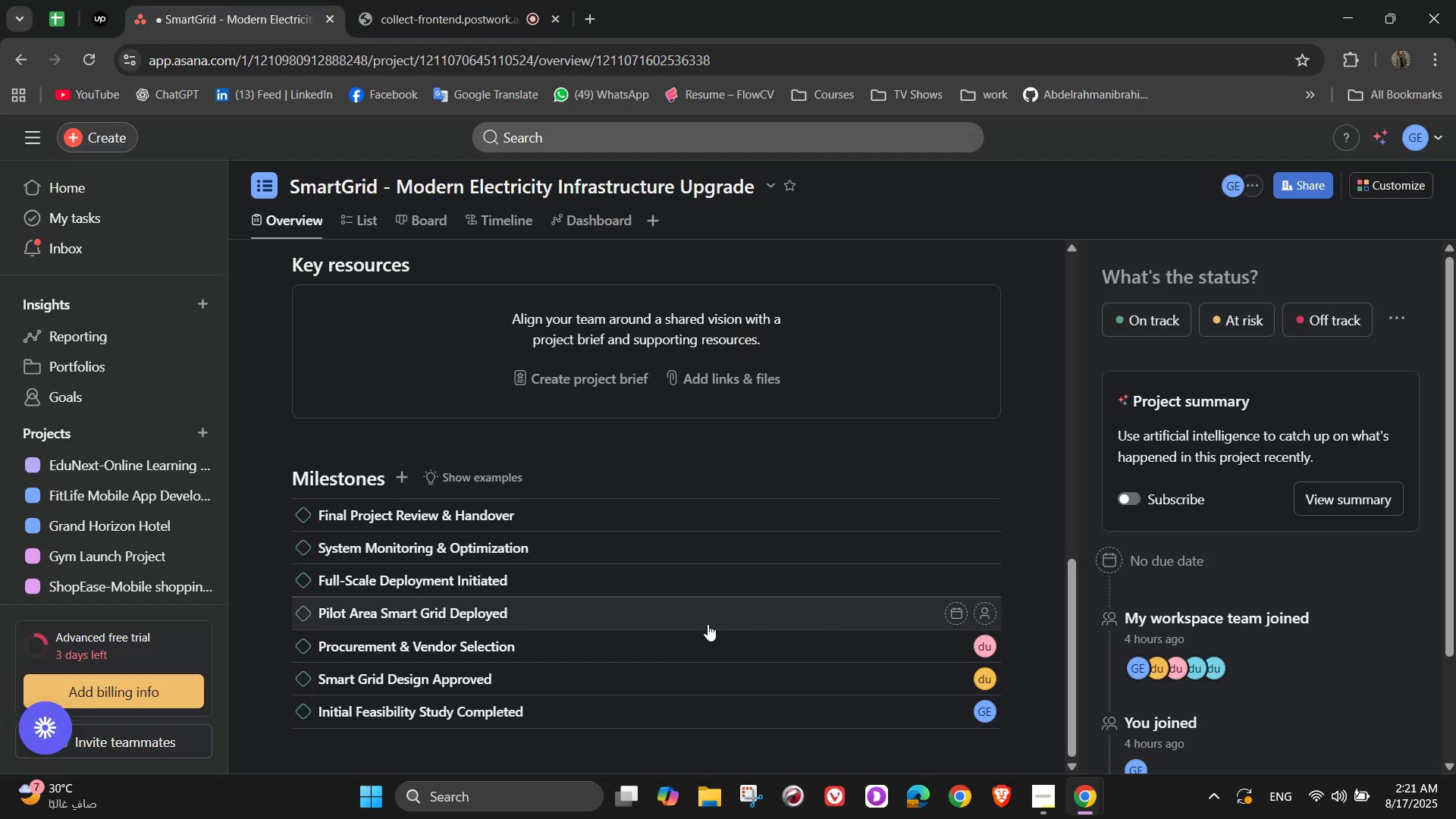 
left_click([692, 620])
 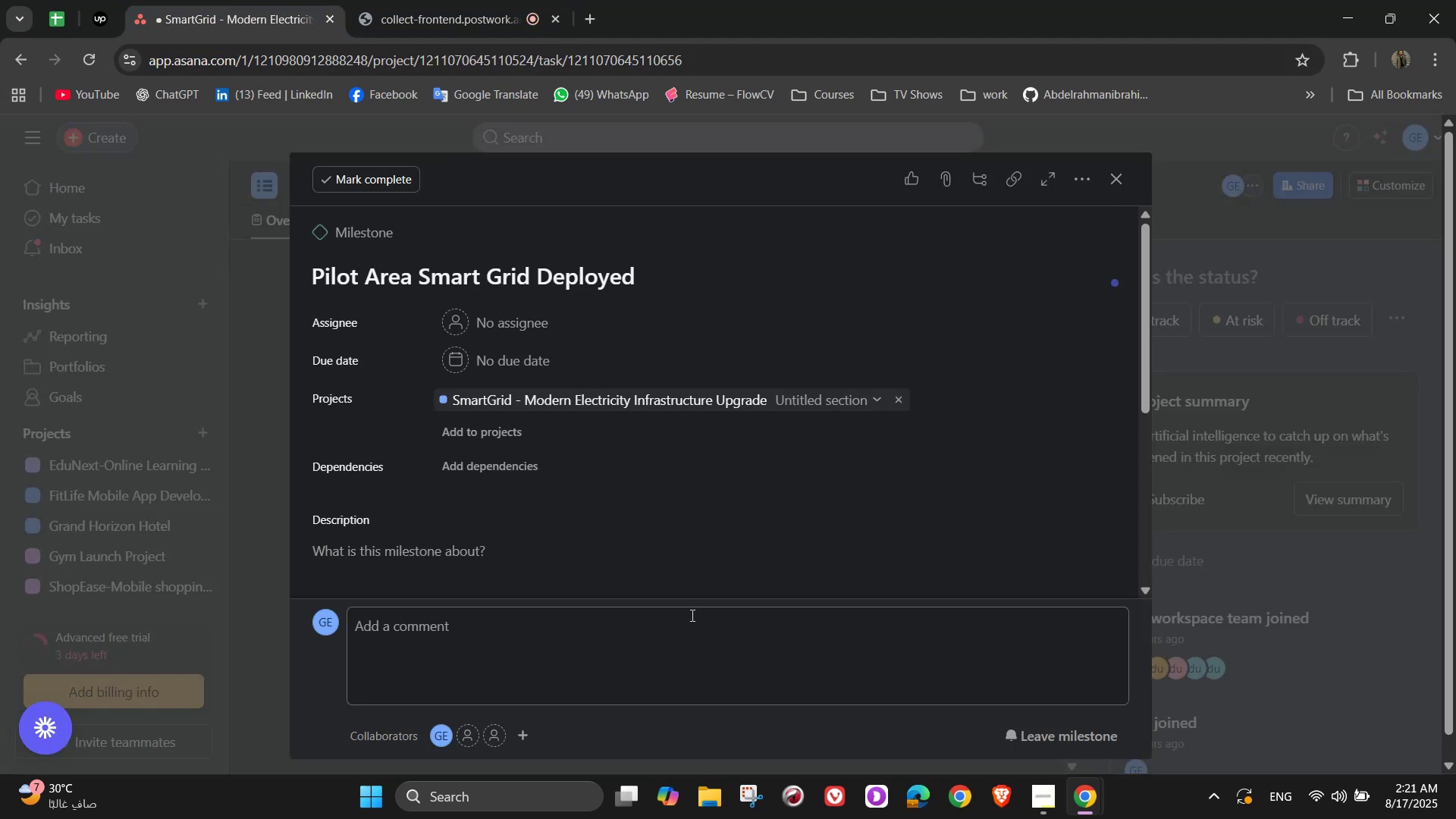 
wait(7.13)
 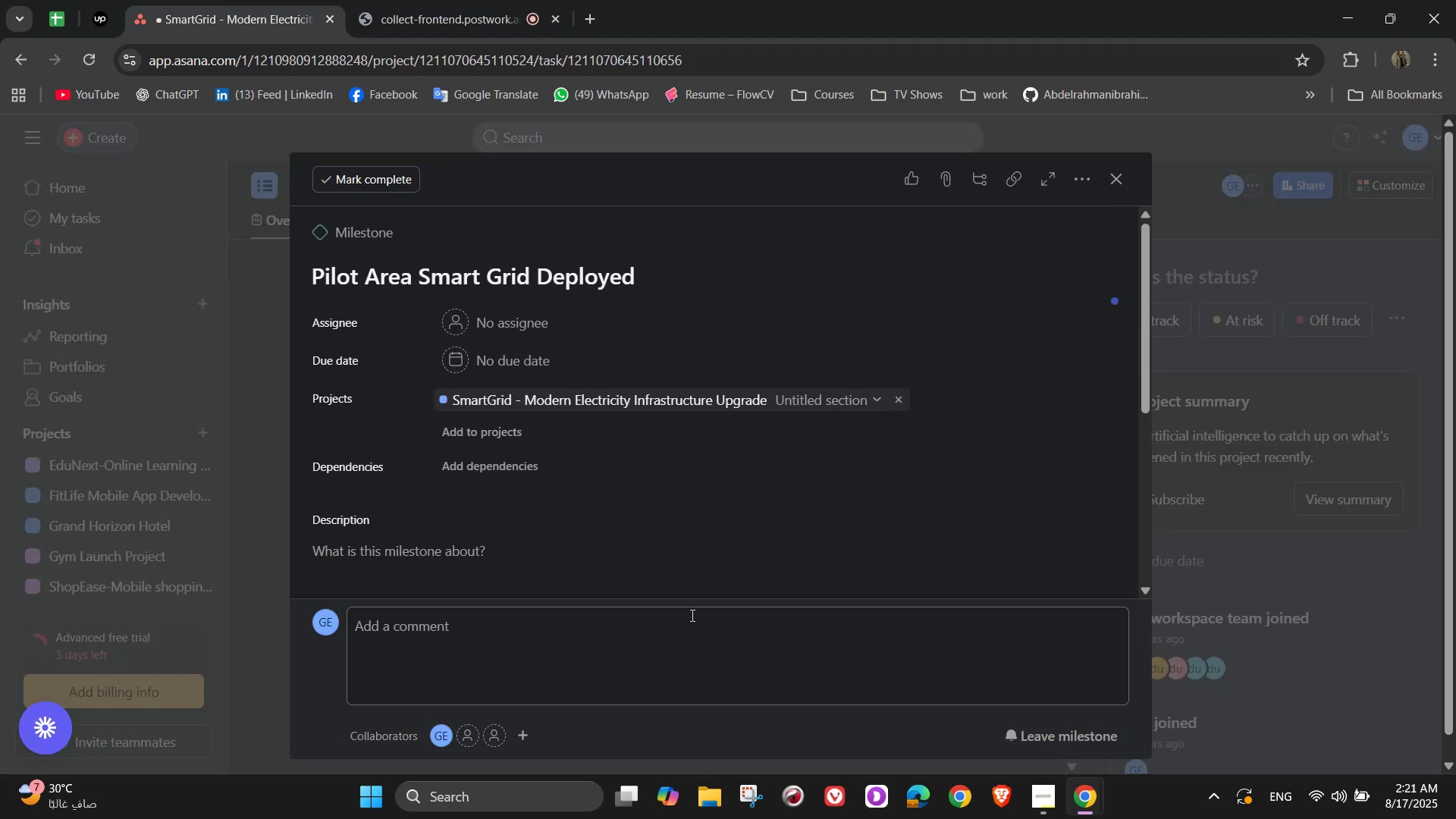 
left_click([497, 318])
 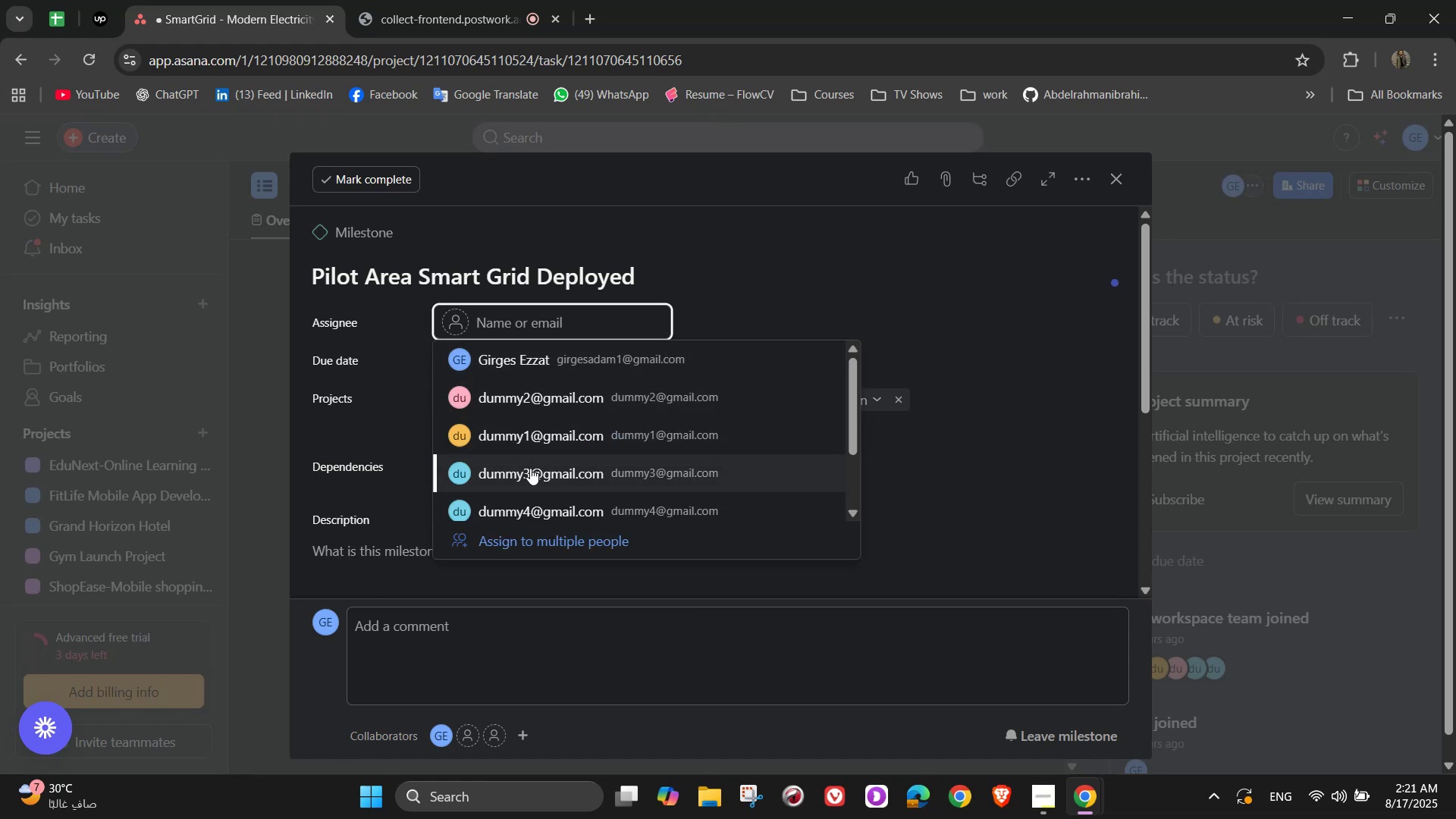 
left_click([529, 469])
 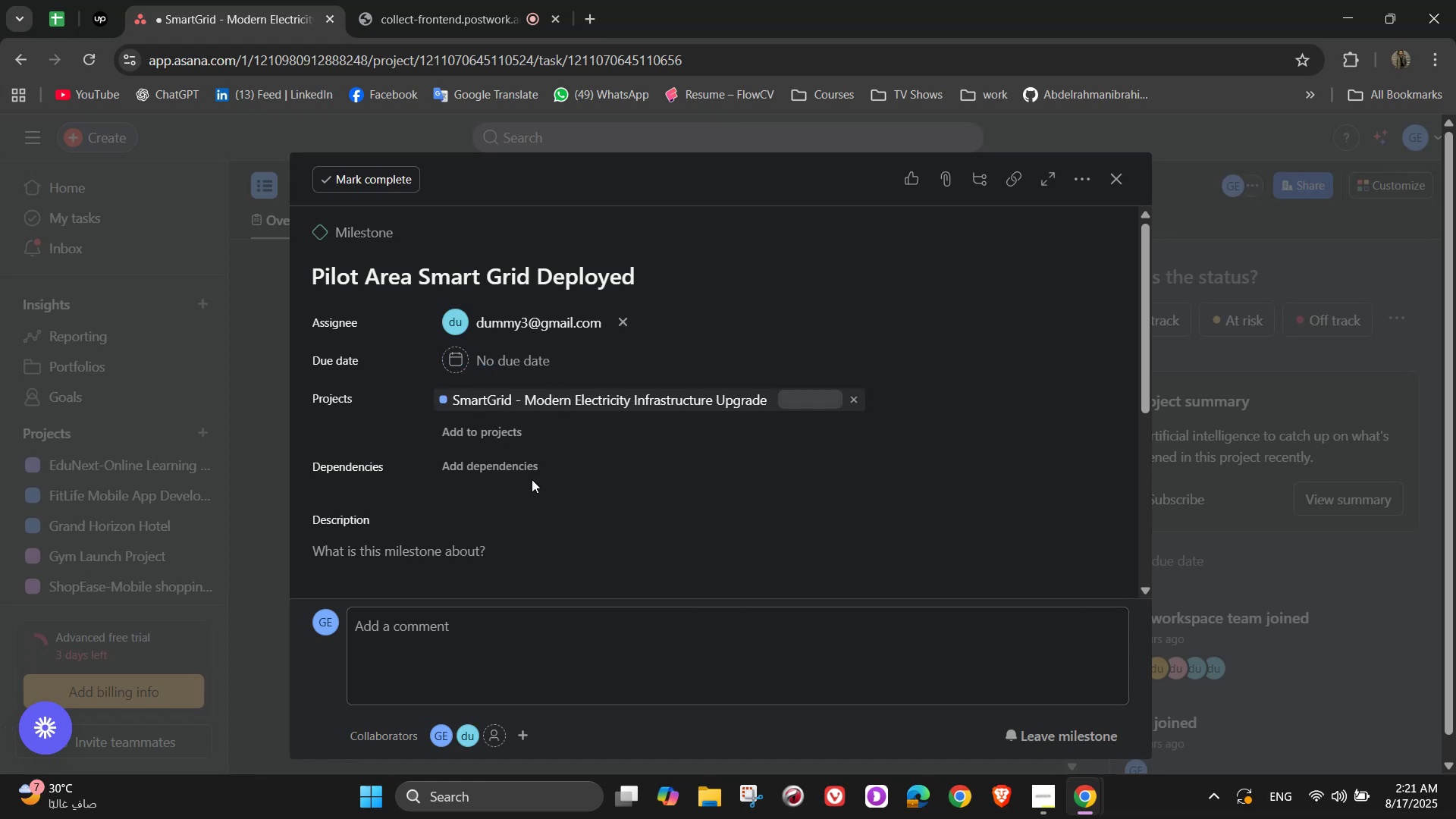 
scroll: coordinate [542, 480], scroll_direction: down, amount: 2.0
 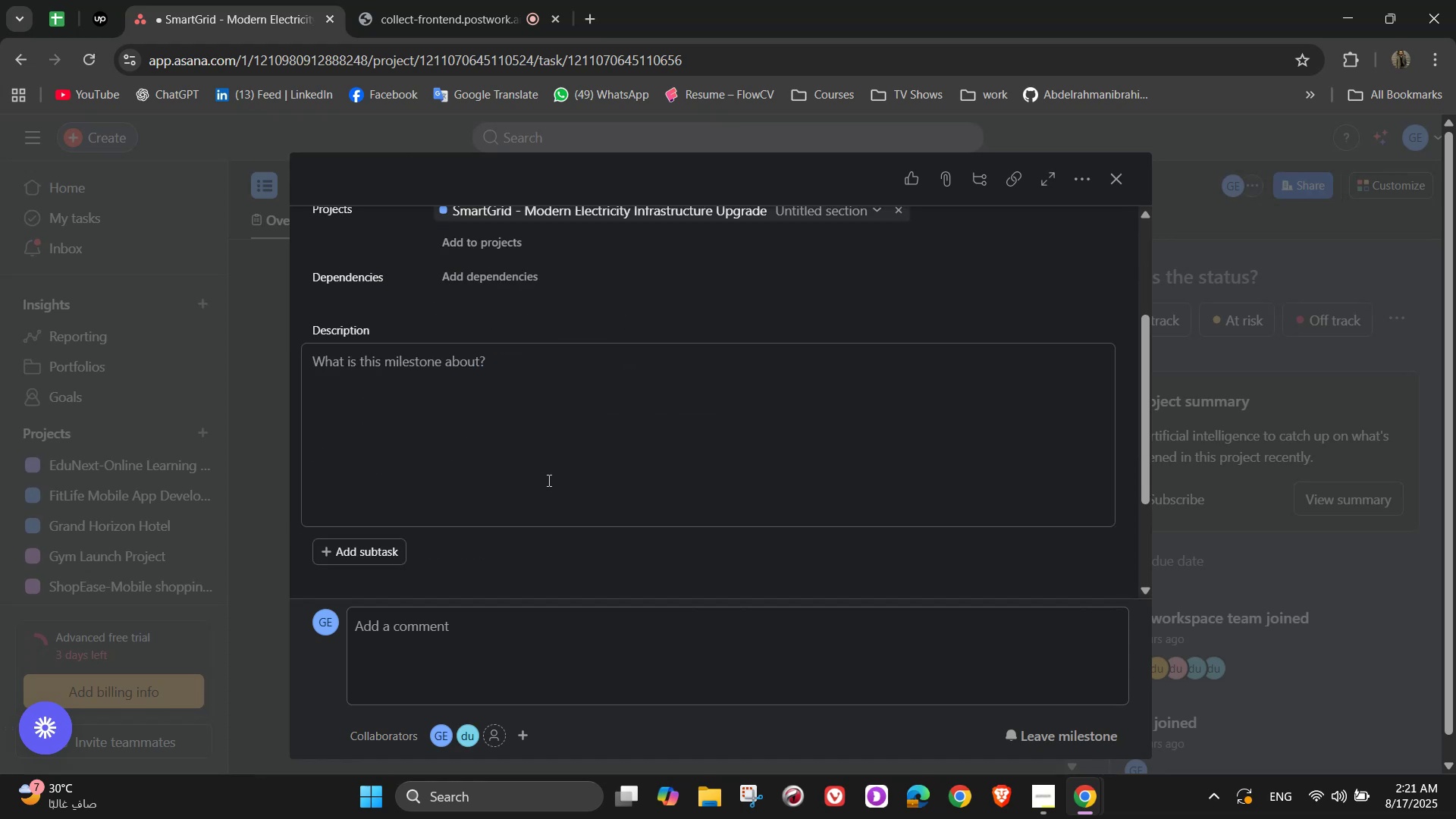 
left_click([573, 438])
 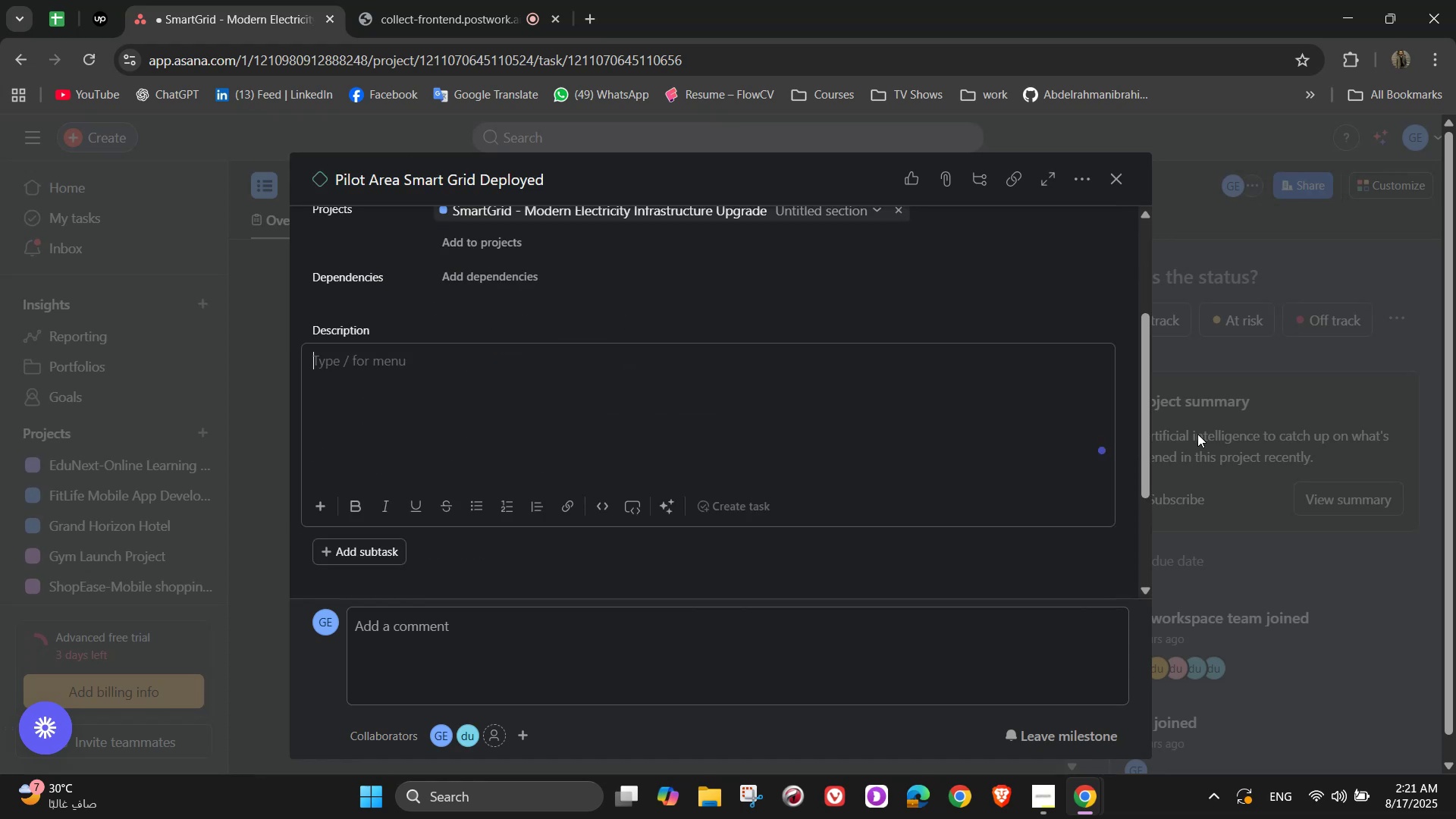 
type(Implement a pilot)
 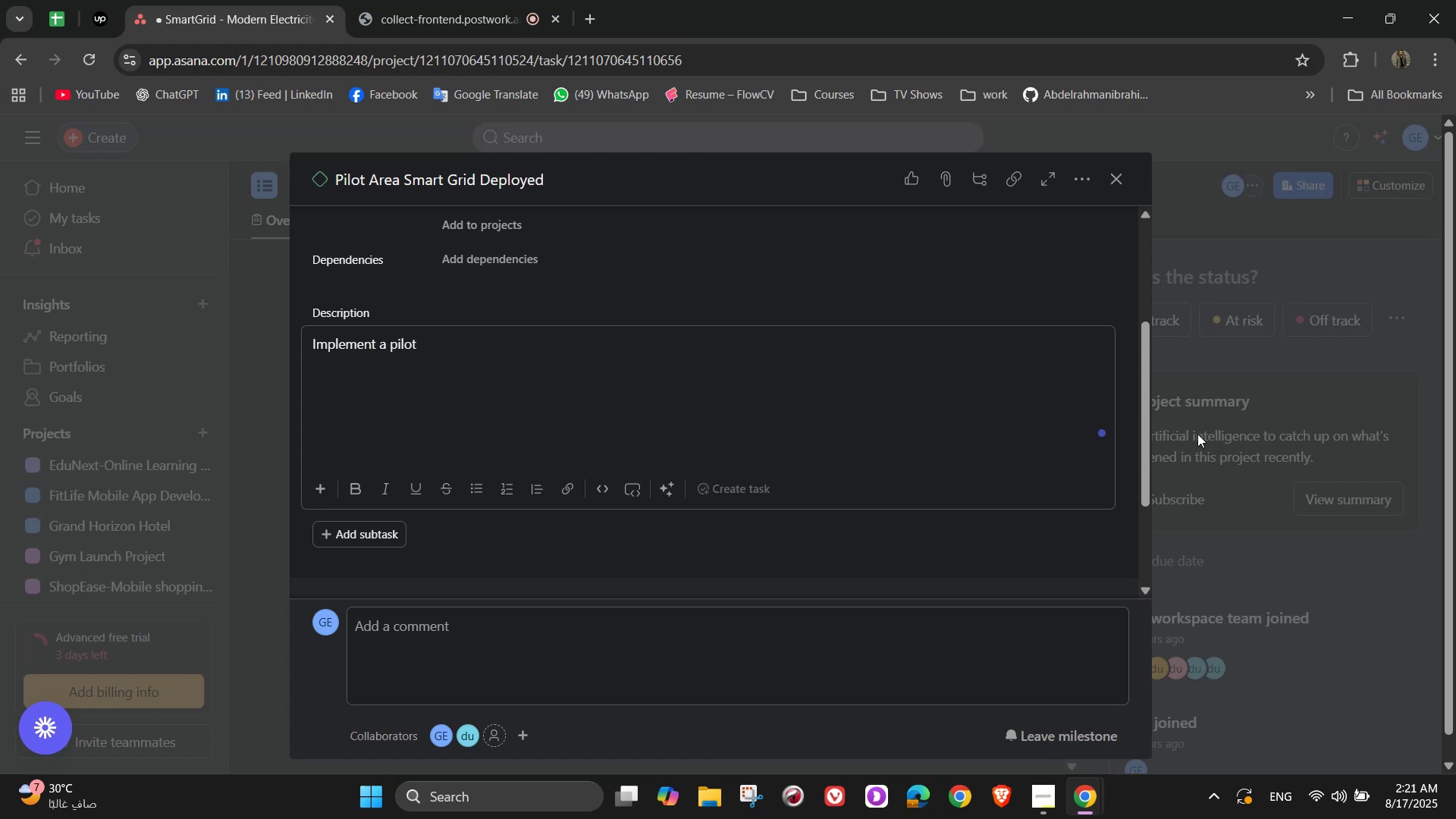 
wait(14.15)
 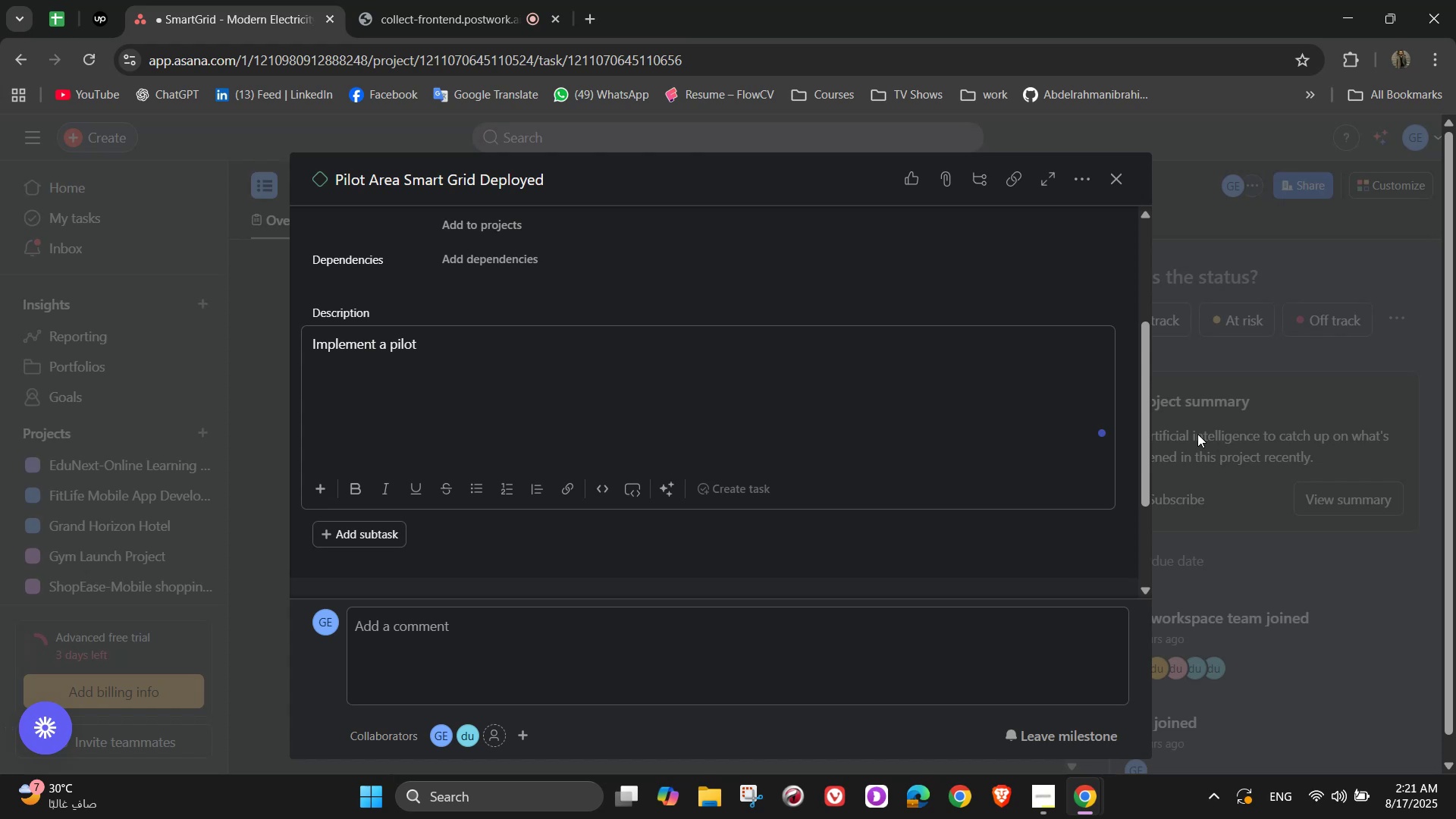 
type( smart grid in a s,)
key(Backspace)
type(mall test rr)
key(Backspace)
type(es)
key(Backspace)
type(gion )
 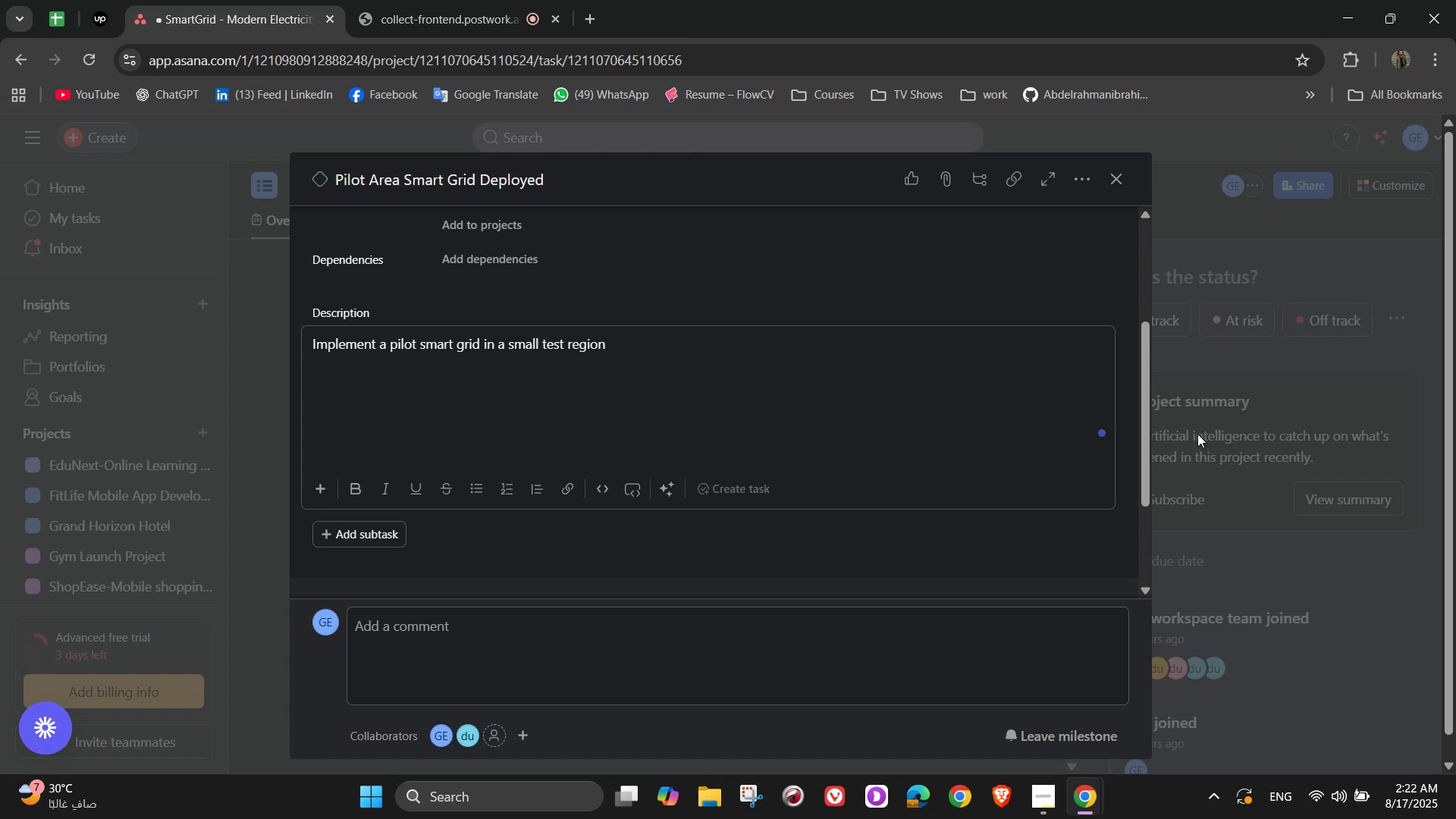 
wait(29.11)
 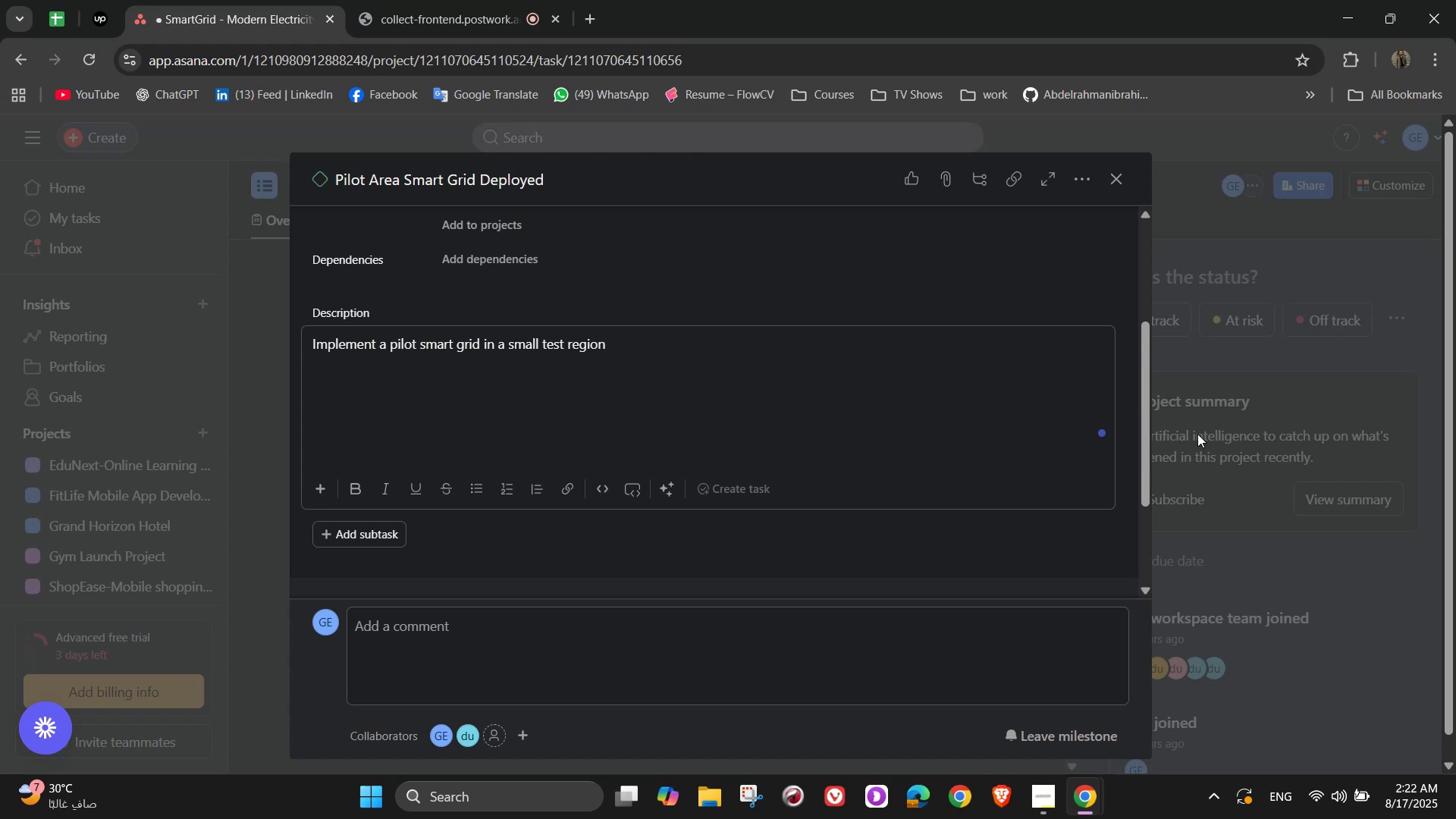 
type(to validate desi)
key(Backspace)
type(ign )
key(Backspace)
type(, test performance )
key(Backspace)
type(, and gather user feedback)
 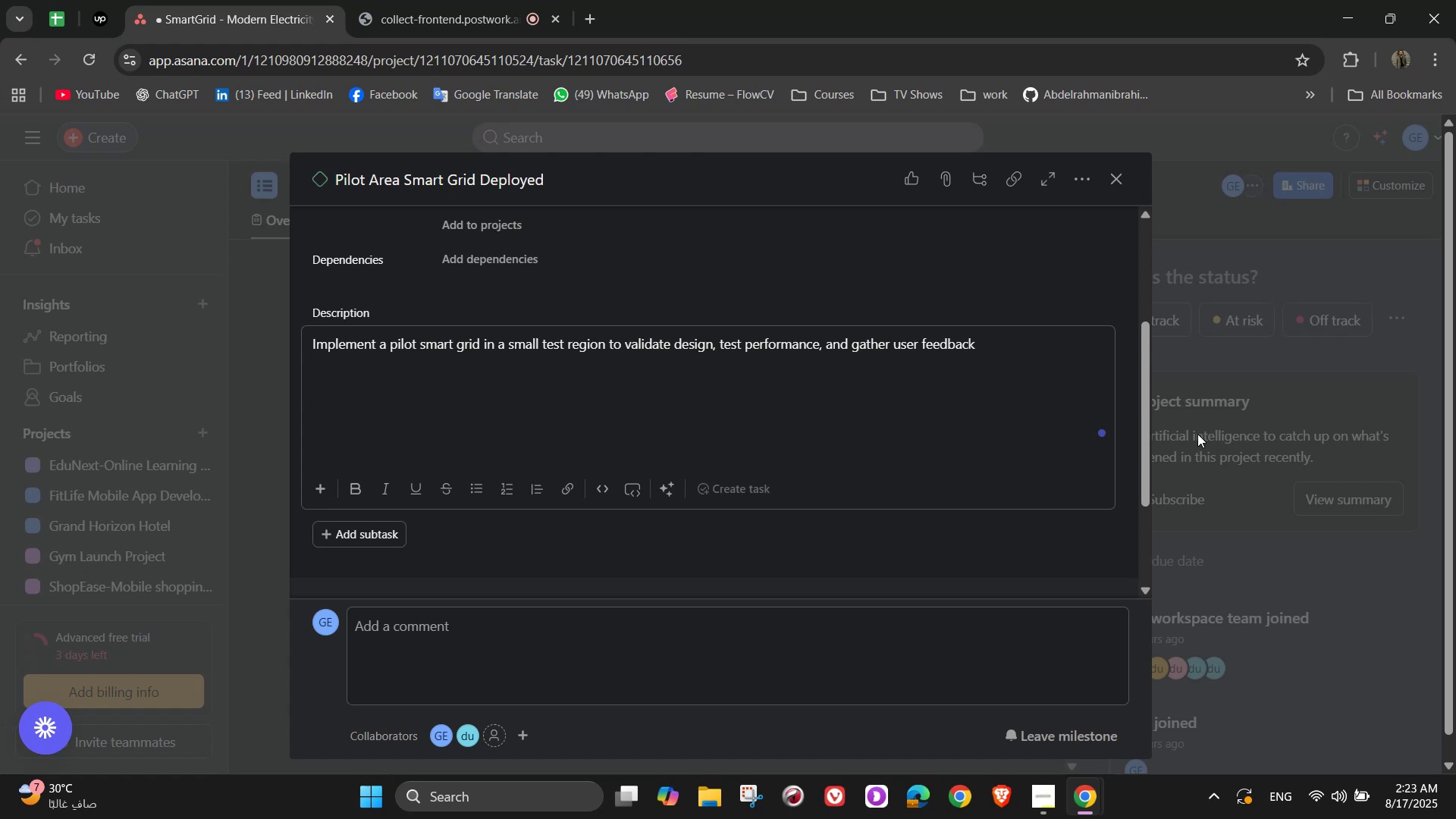 
wait(6.92)
 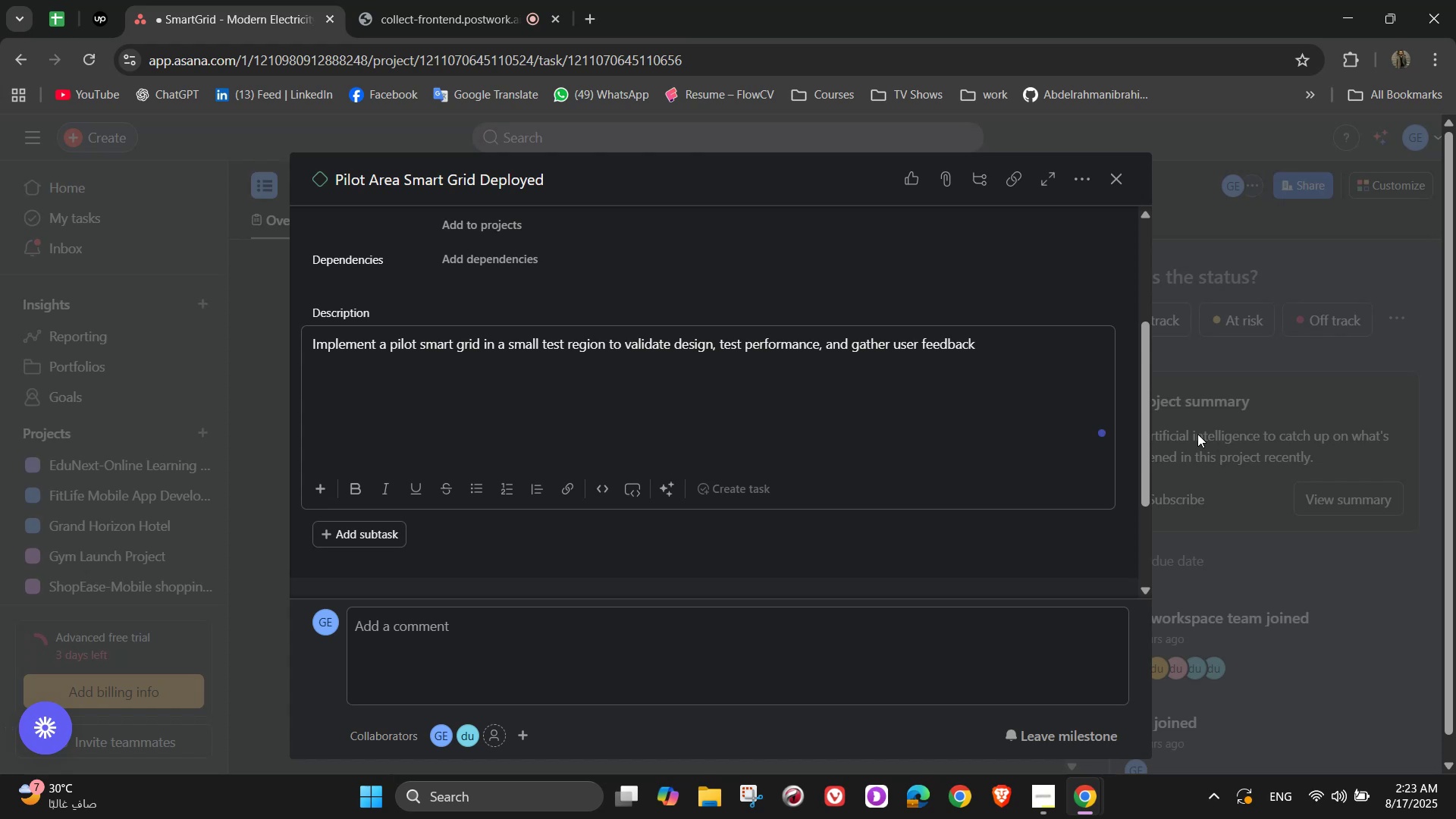 
scroll: coordinate [1119, 268], scroll_direction: up, amount: 2.0
 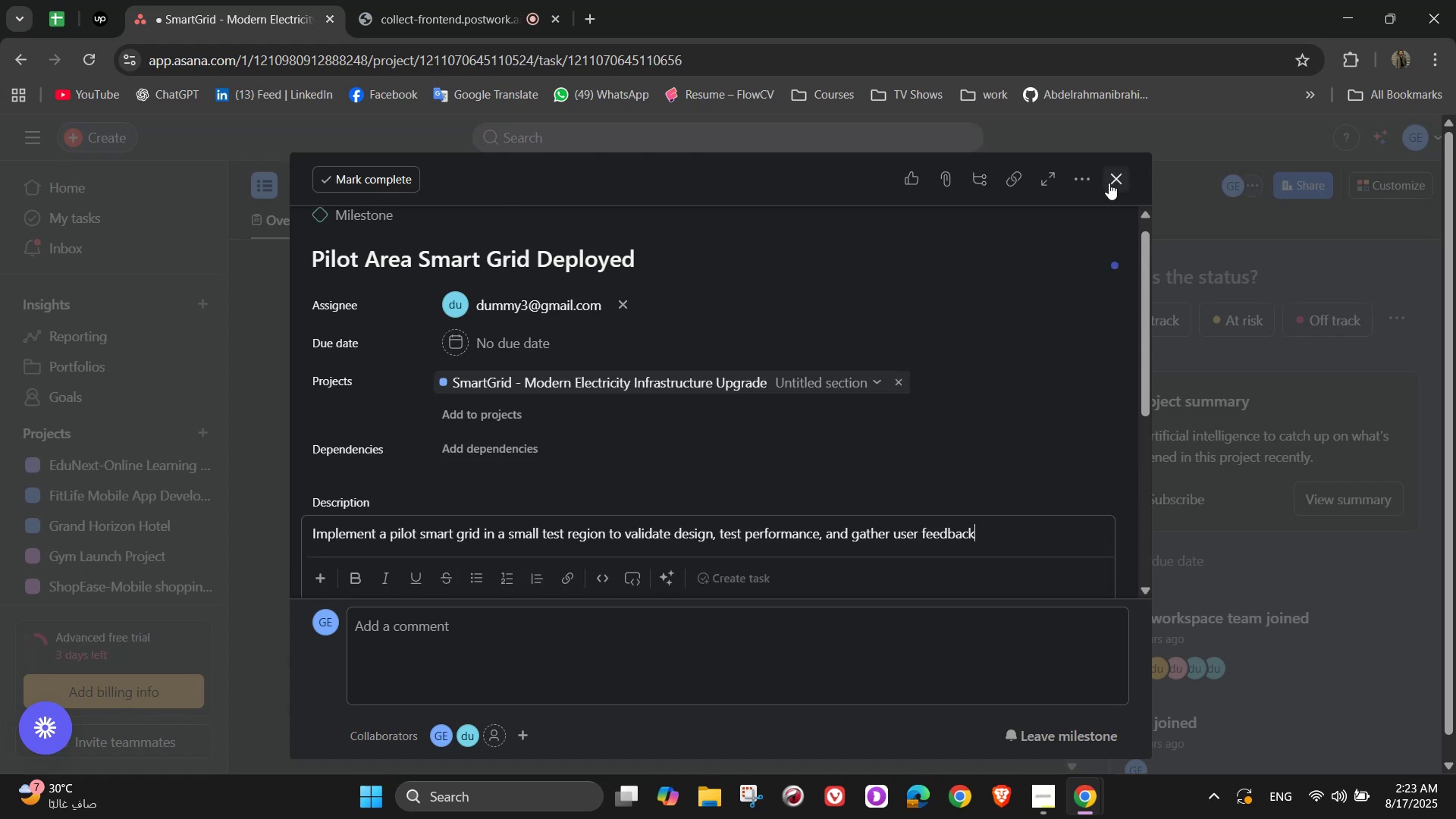 
left_click([1109, 183])
 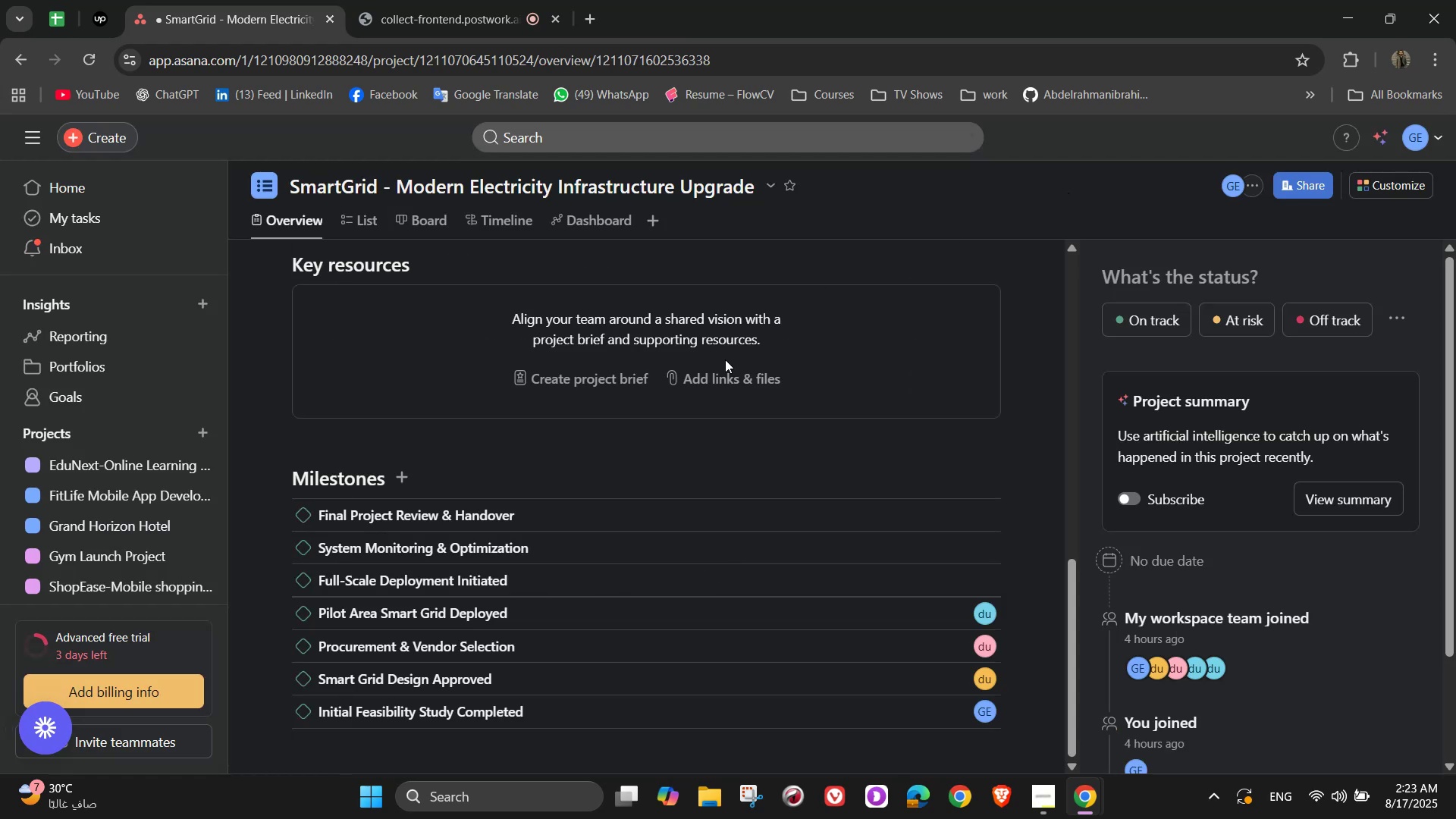 
scroll: coordinate [418, 460], scroll_direction: down, amount: 2.0
 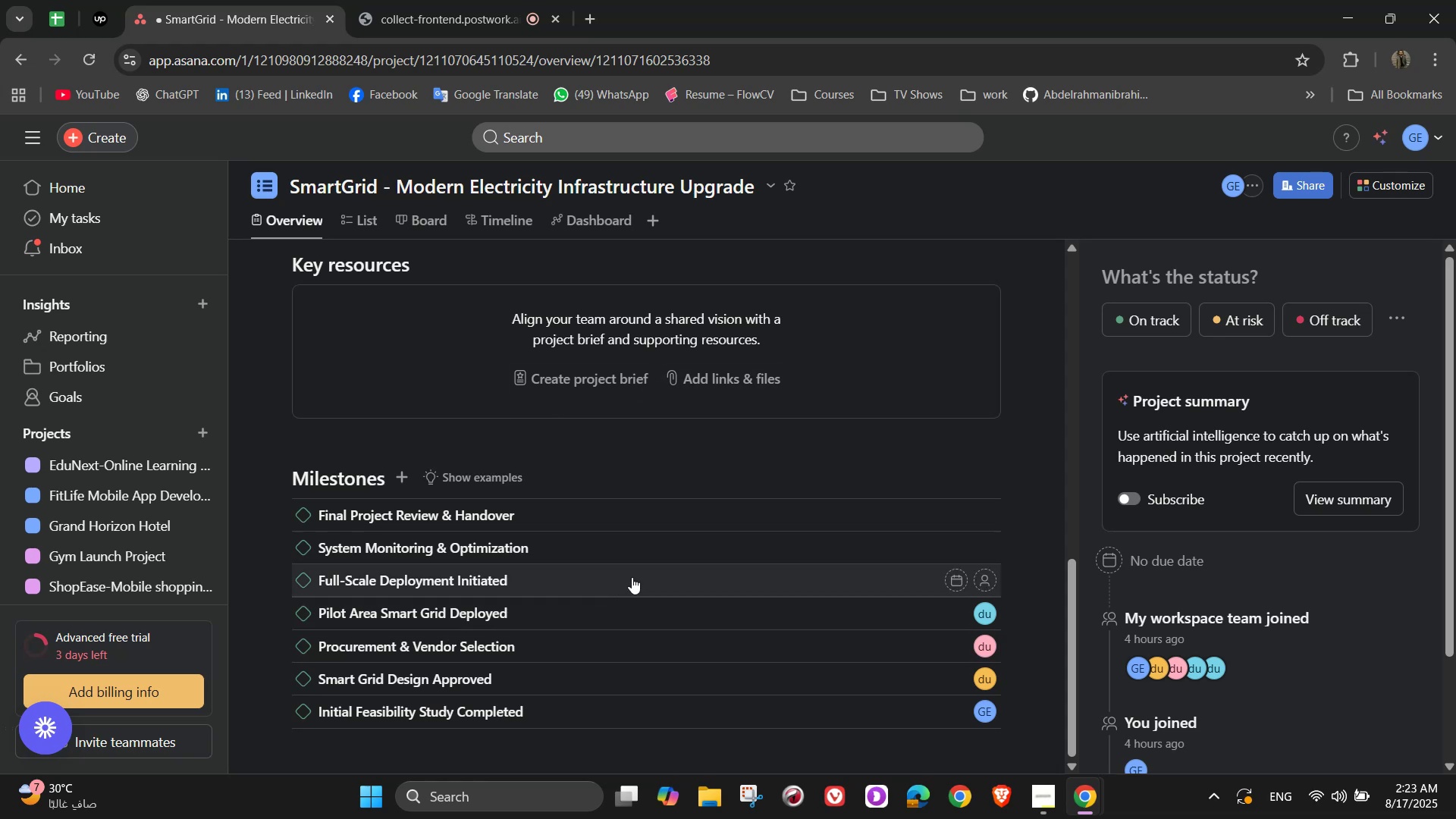 
left_click([632, 577])
 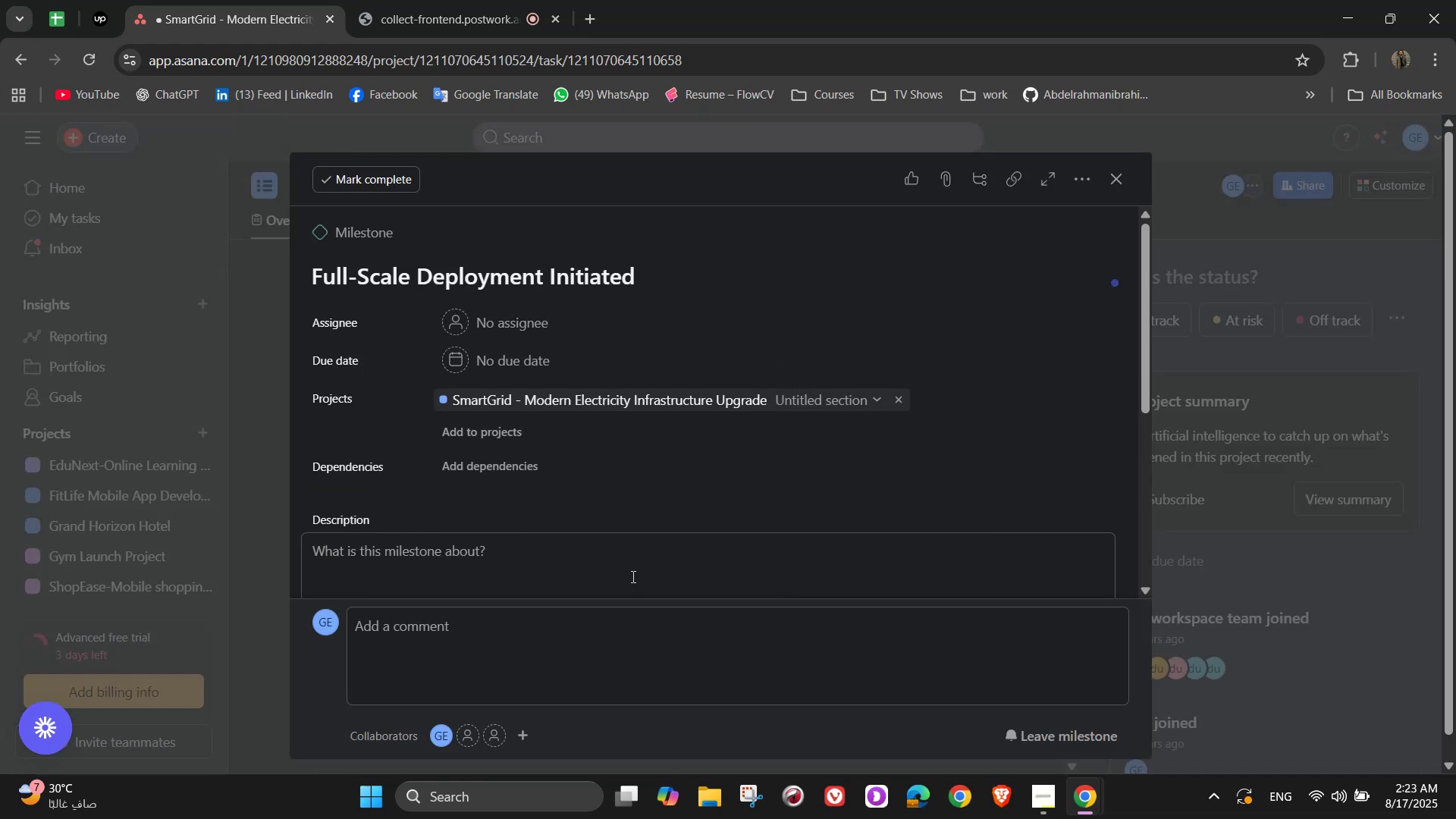 
left_click([518, 330])
 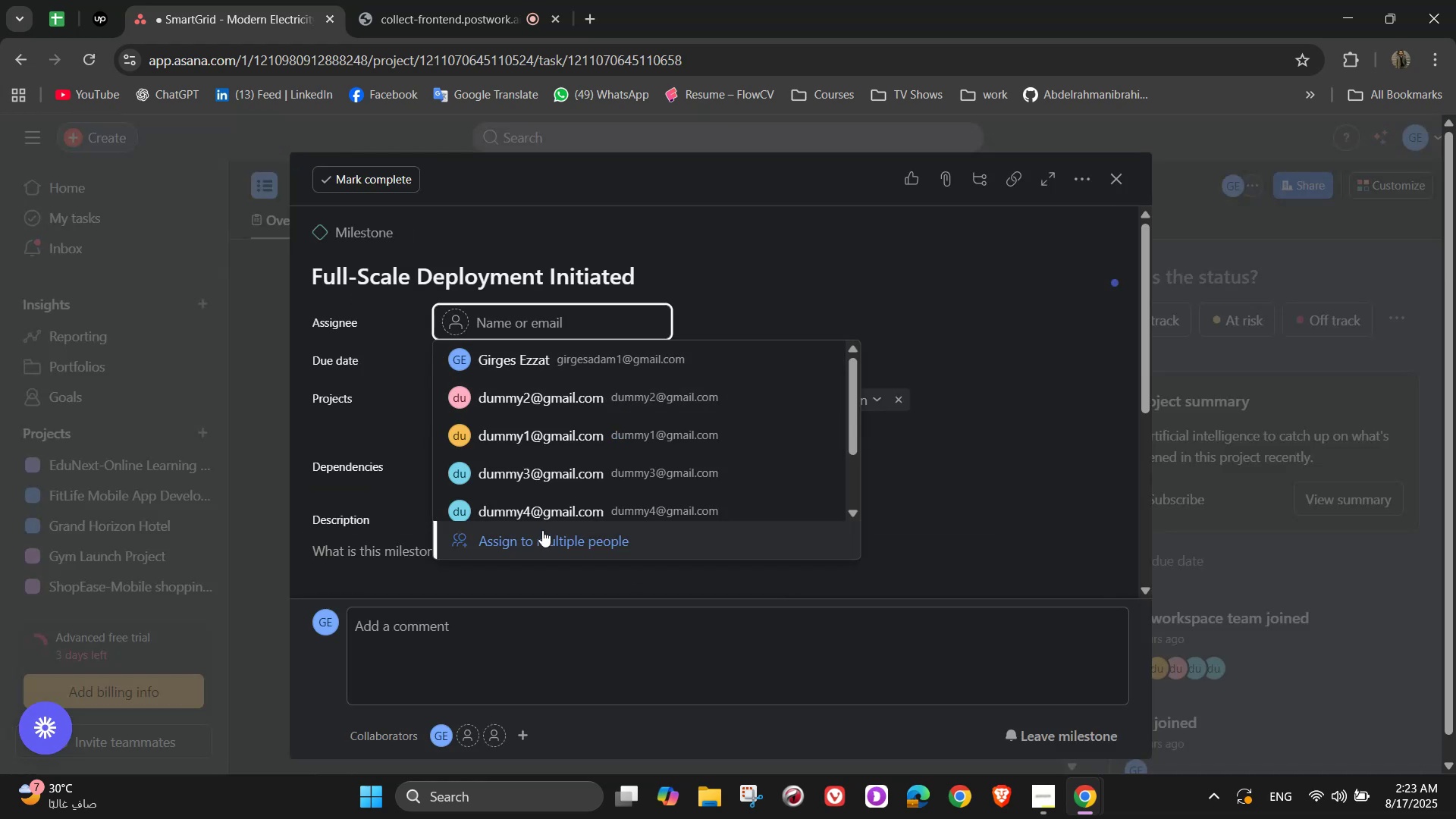 
left_click([542, 512])
 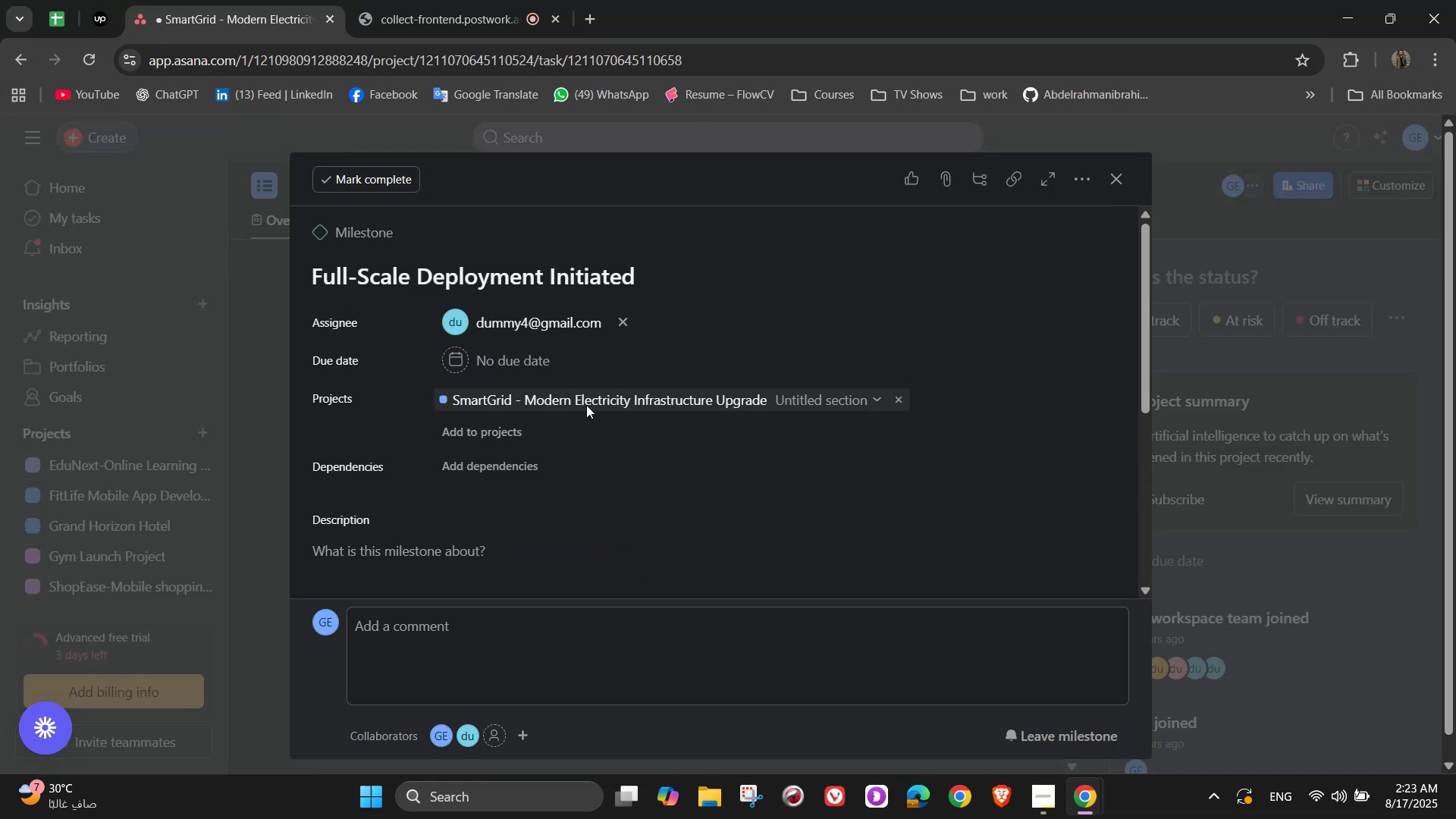 
scroll: coordinate [597, 377], scroll_direction: down, amount: 2.0
 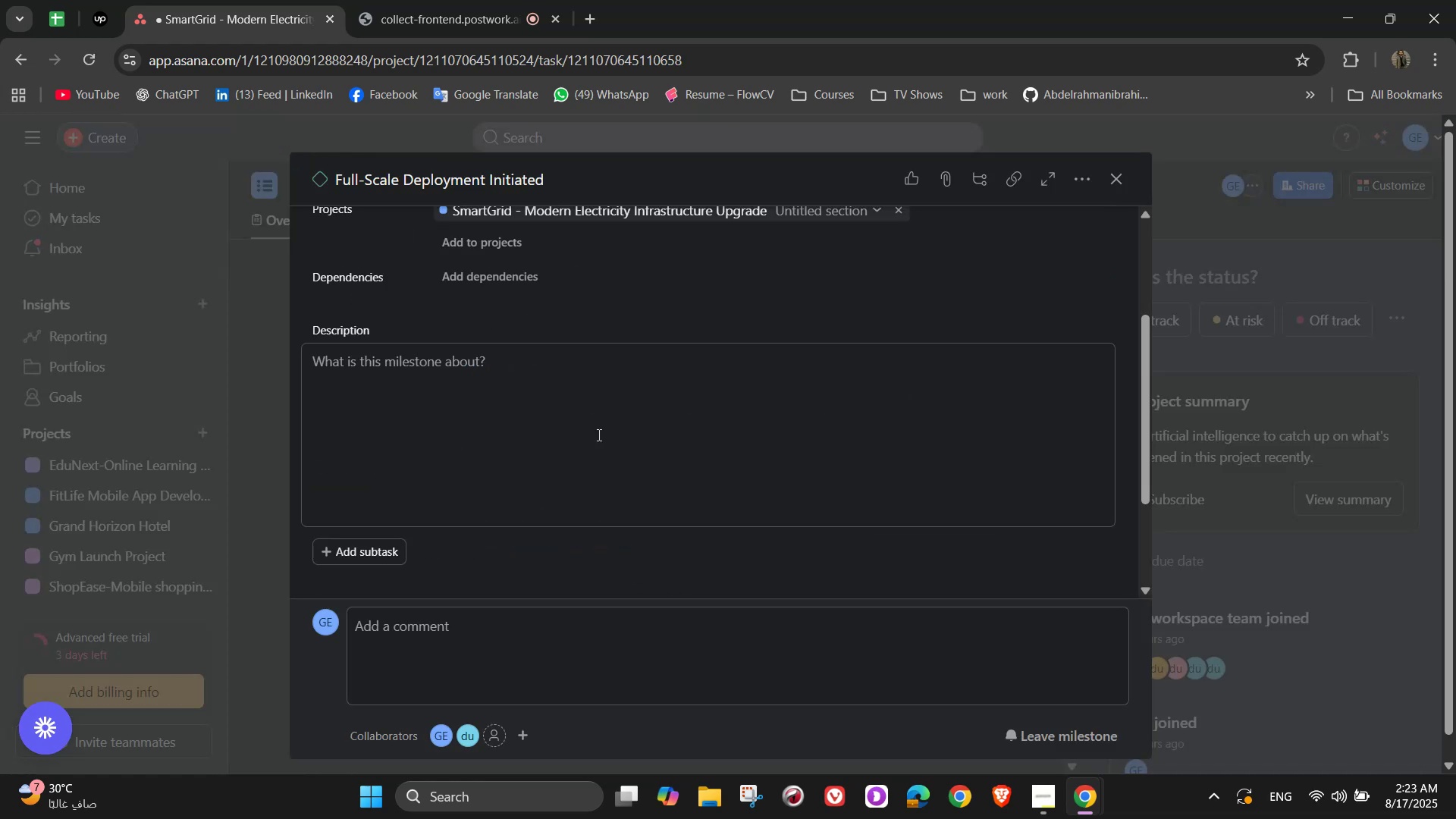 
left_click([597, 435])
 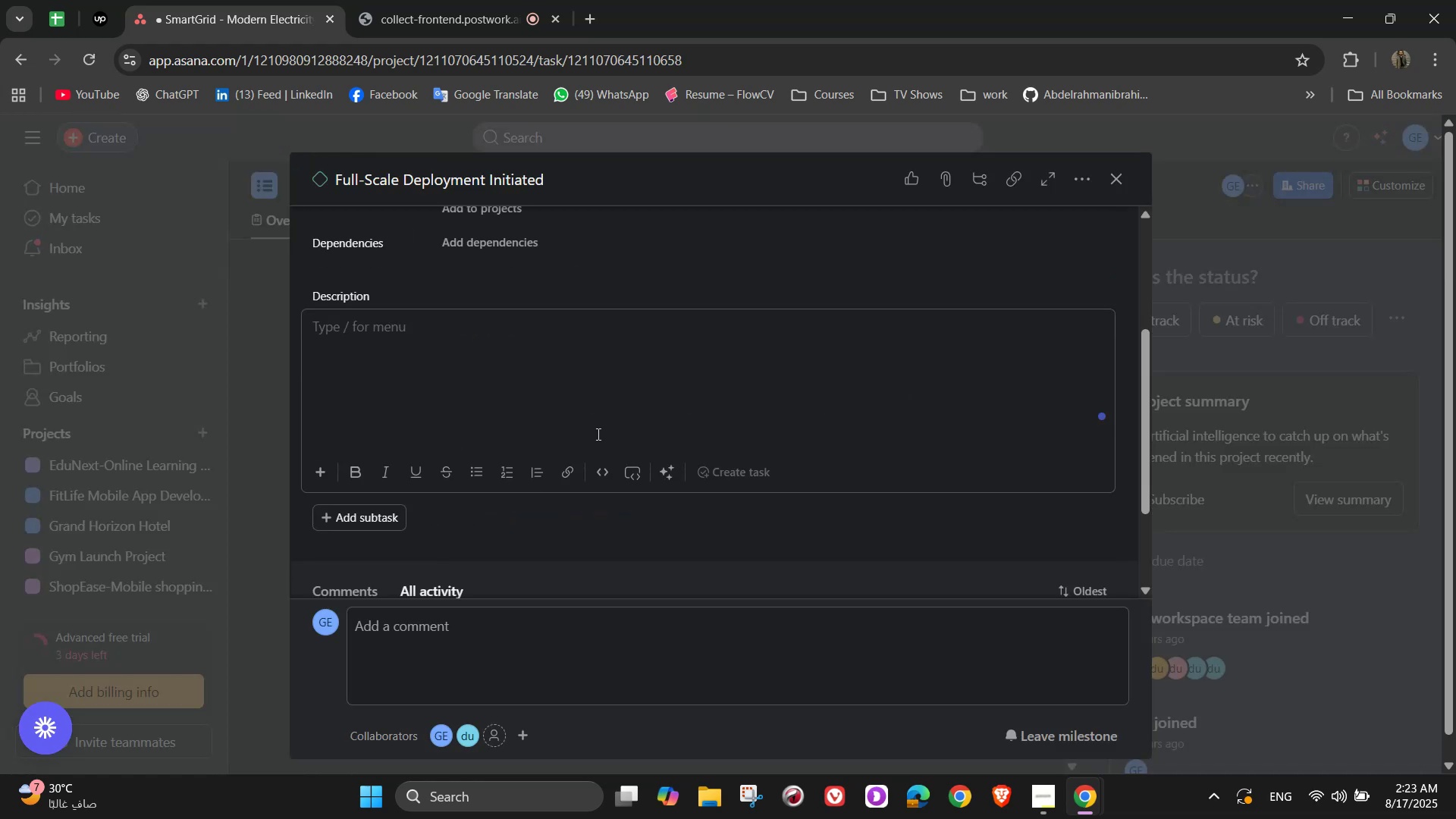 
type(Begin large )
key(Backspace)
type(-scale rollout of smart meters, sensorsm )
key(Backspace)
key(Backspace)
type(, and automated distribution)
 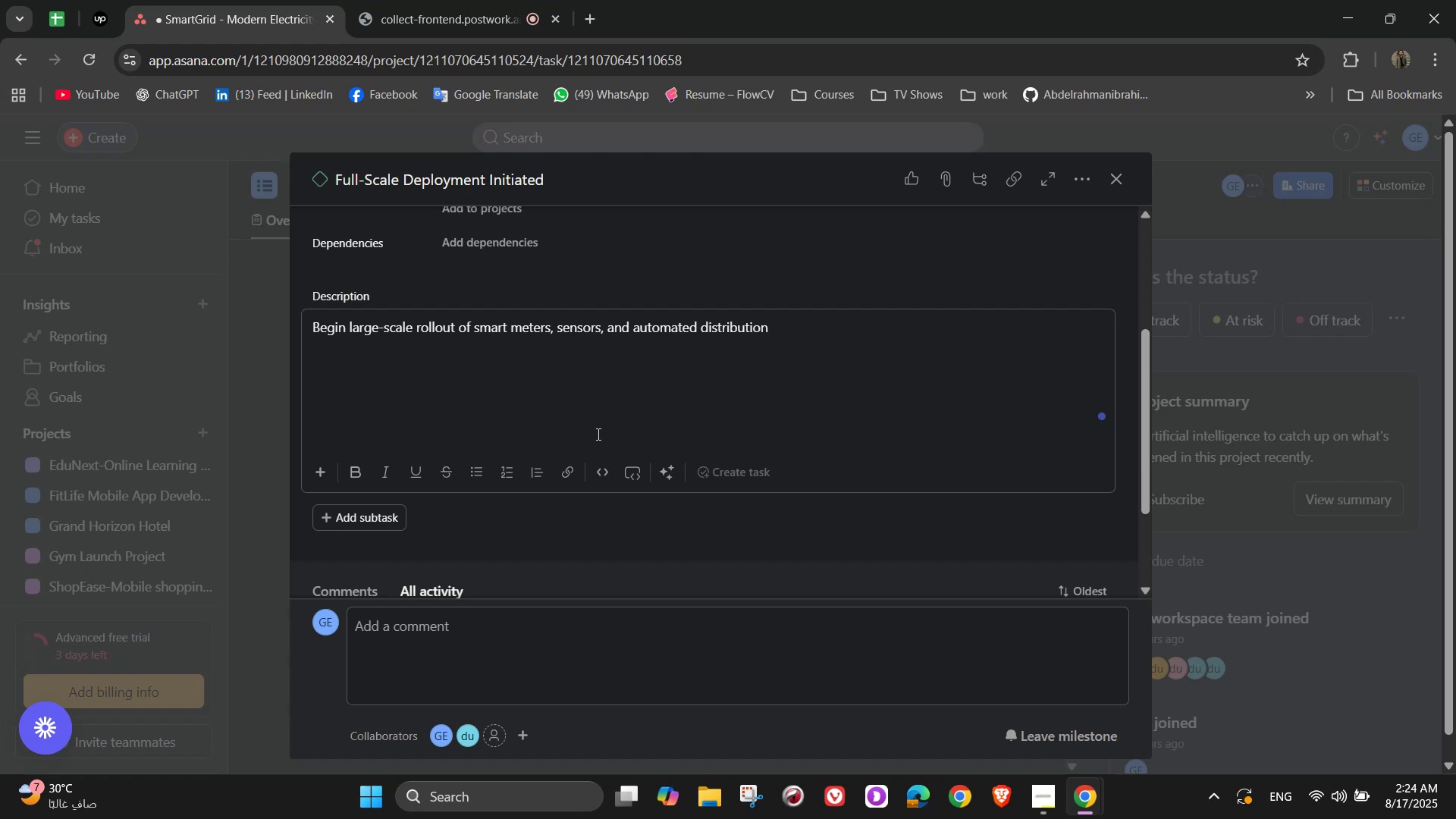 
wait(14.28)
 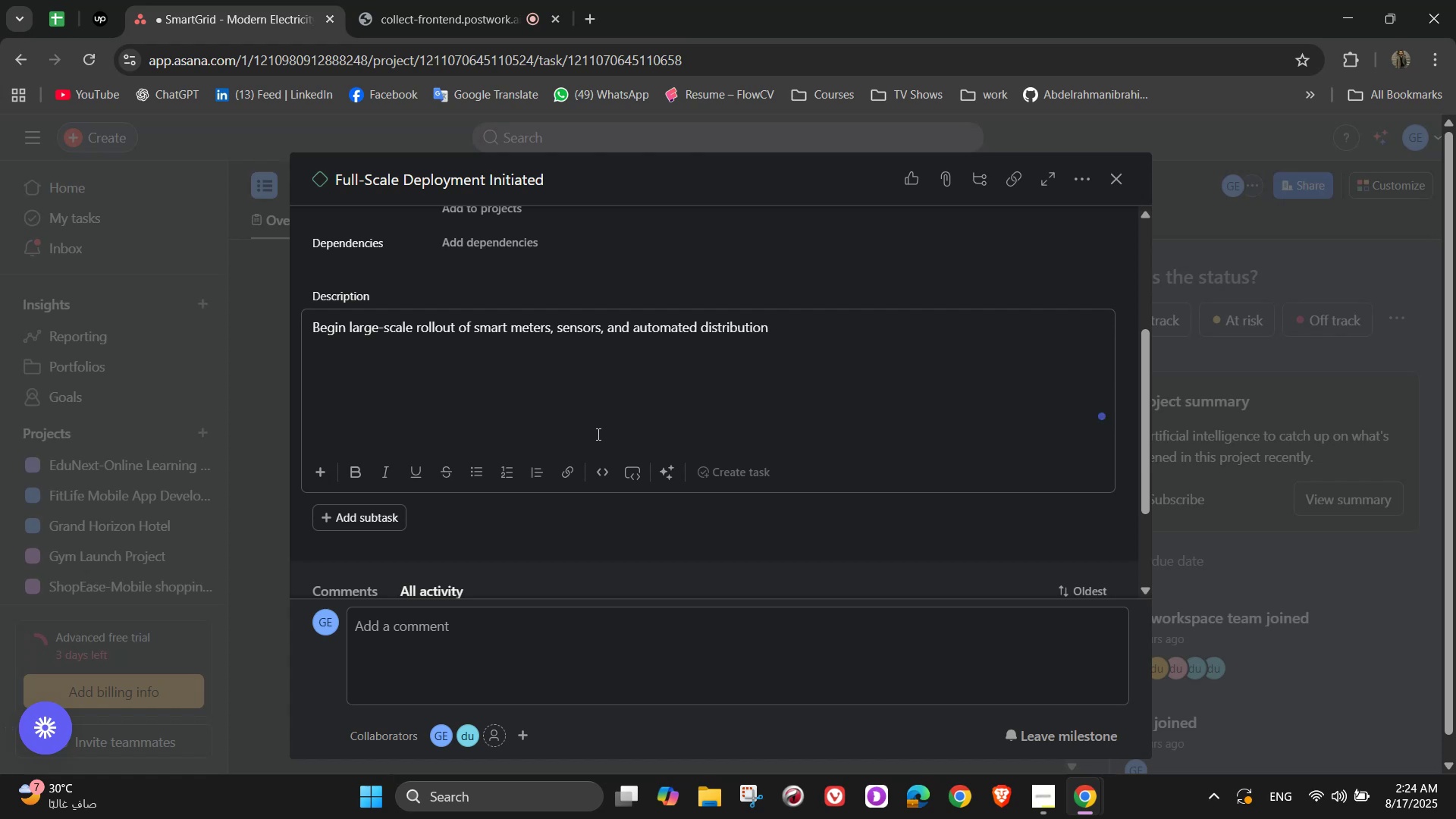 
type( system )
key(Backspace)
type(s )
 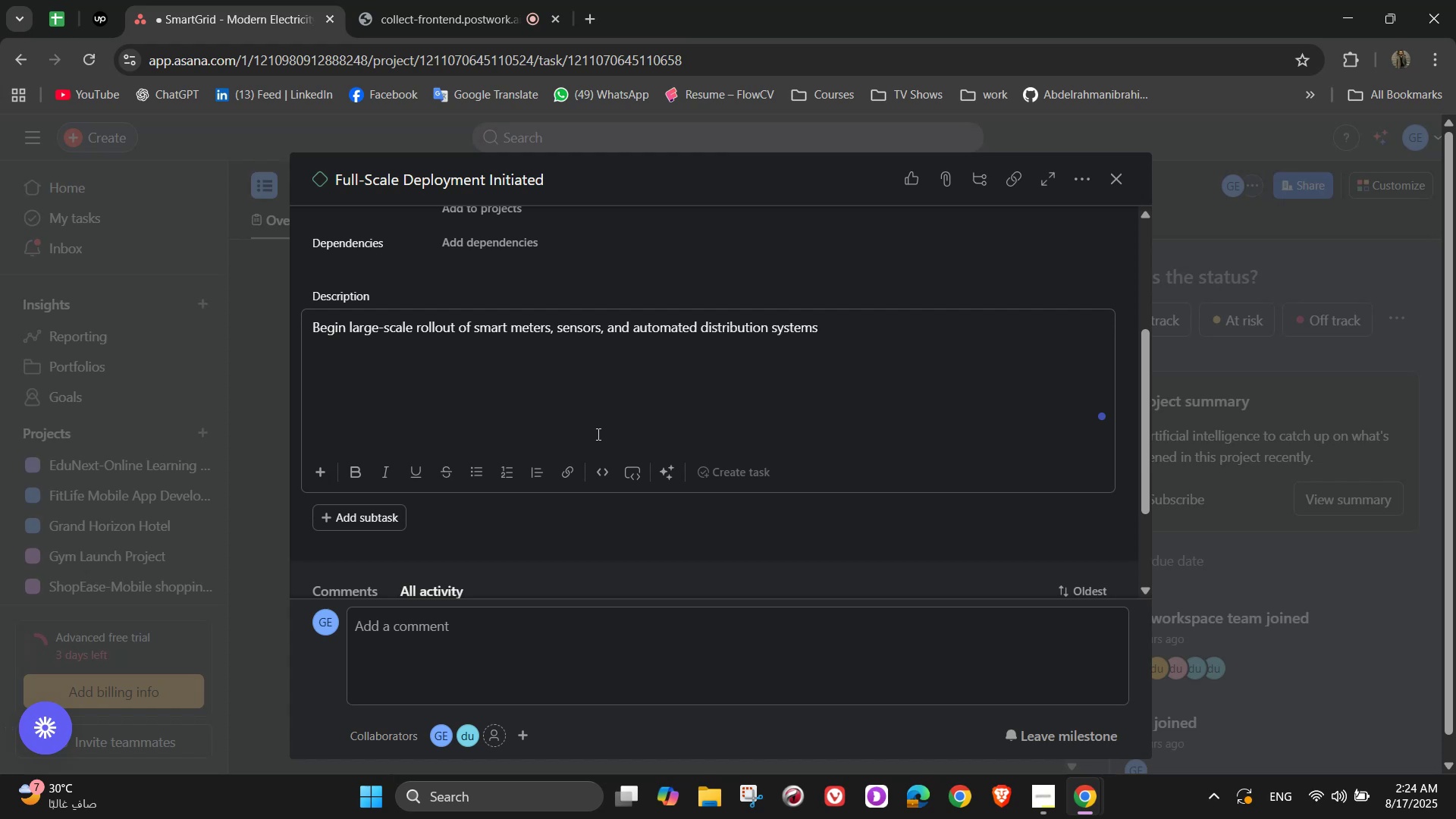 
wait(5.47)
 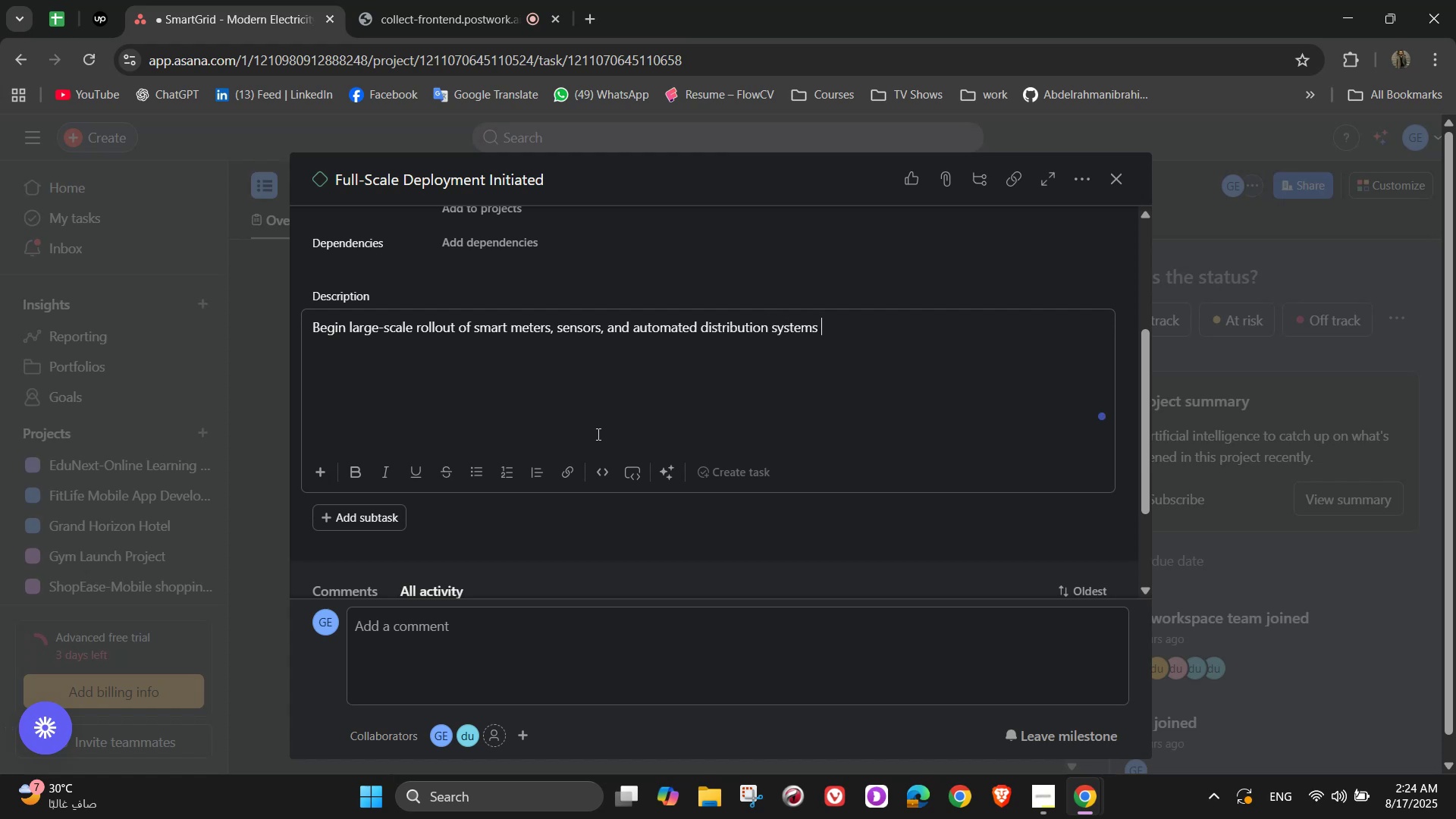 
type(across the city)
 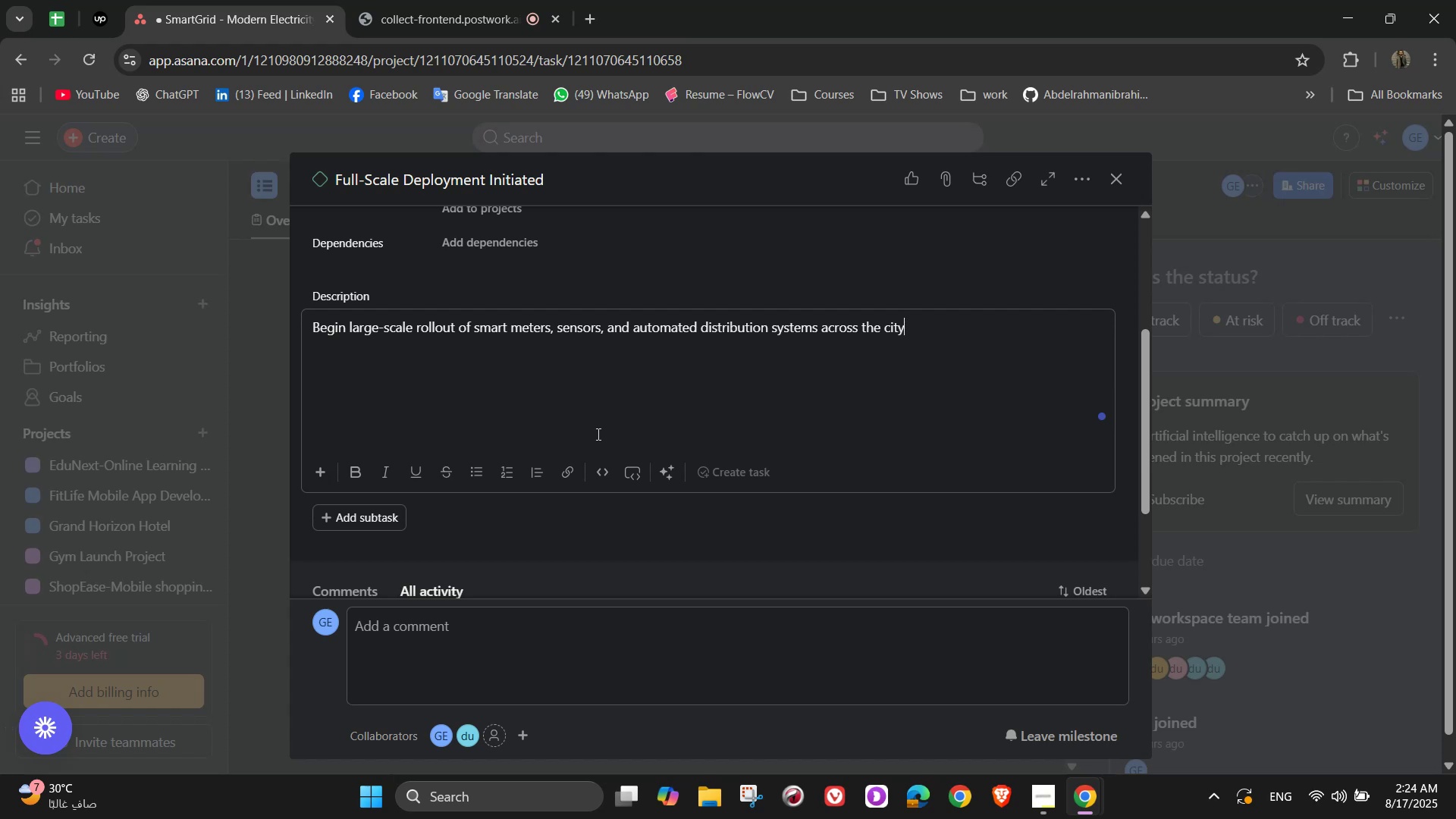 
wait(9.6)
 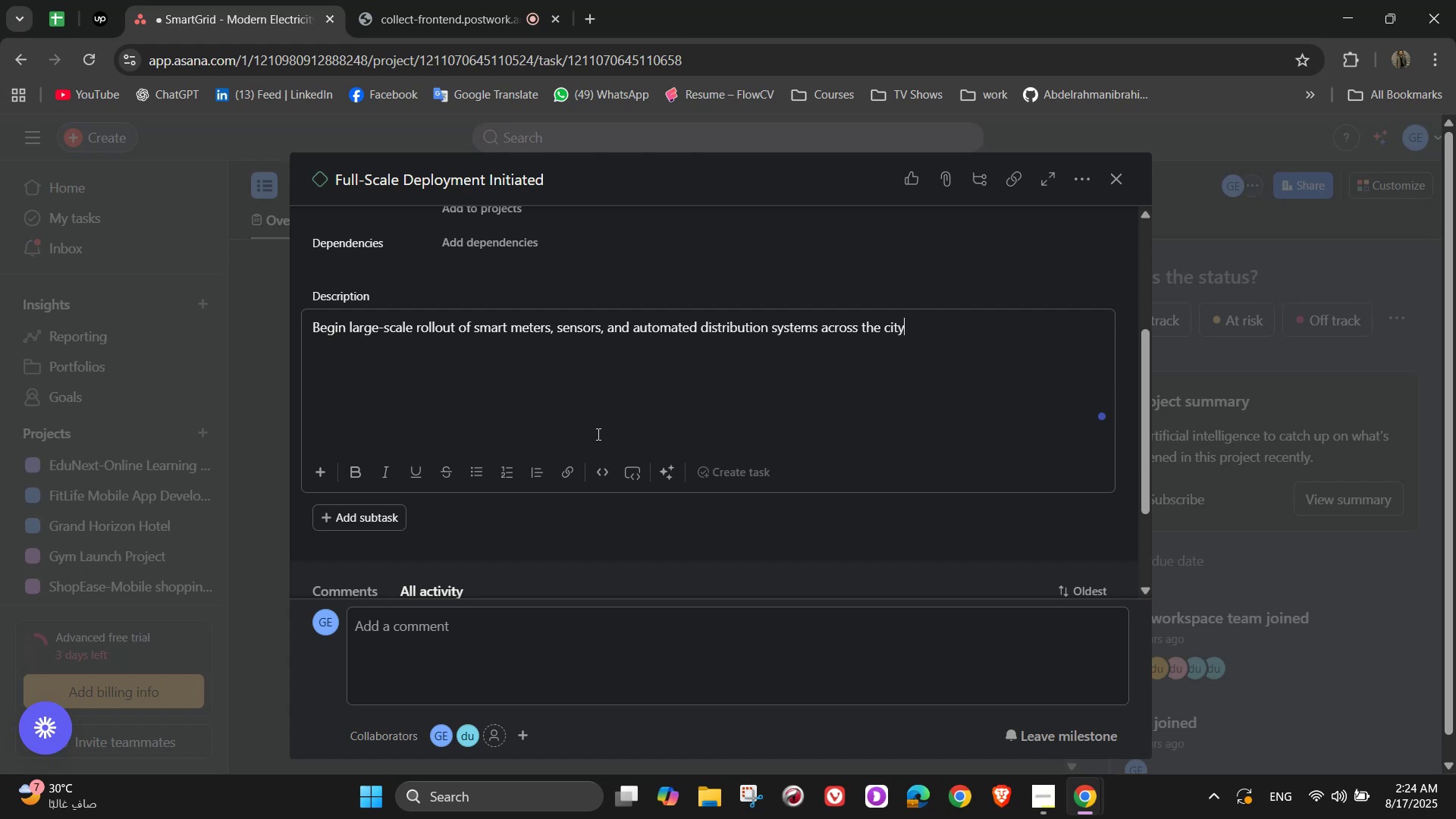 
scroll: coordinate [930, 379], scroll_direction: up, amount: 3.0
 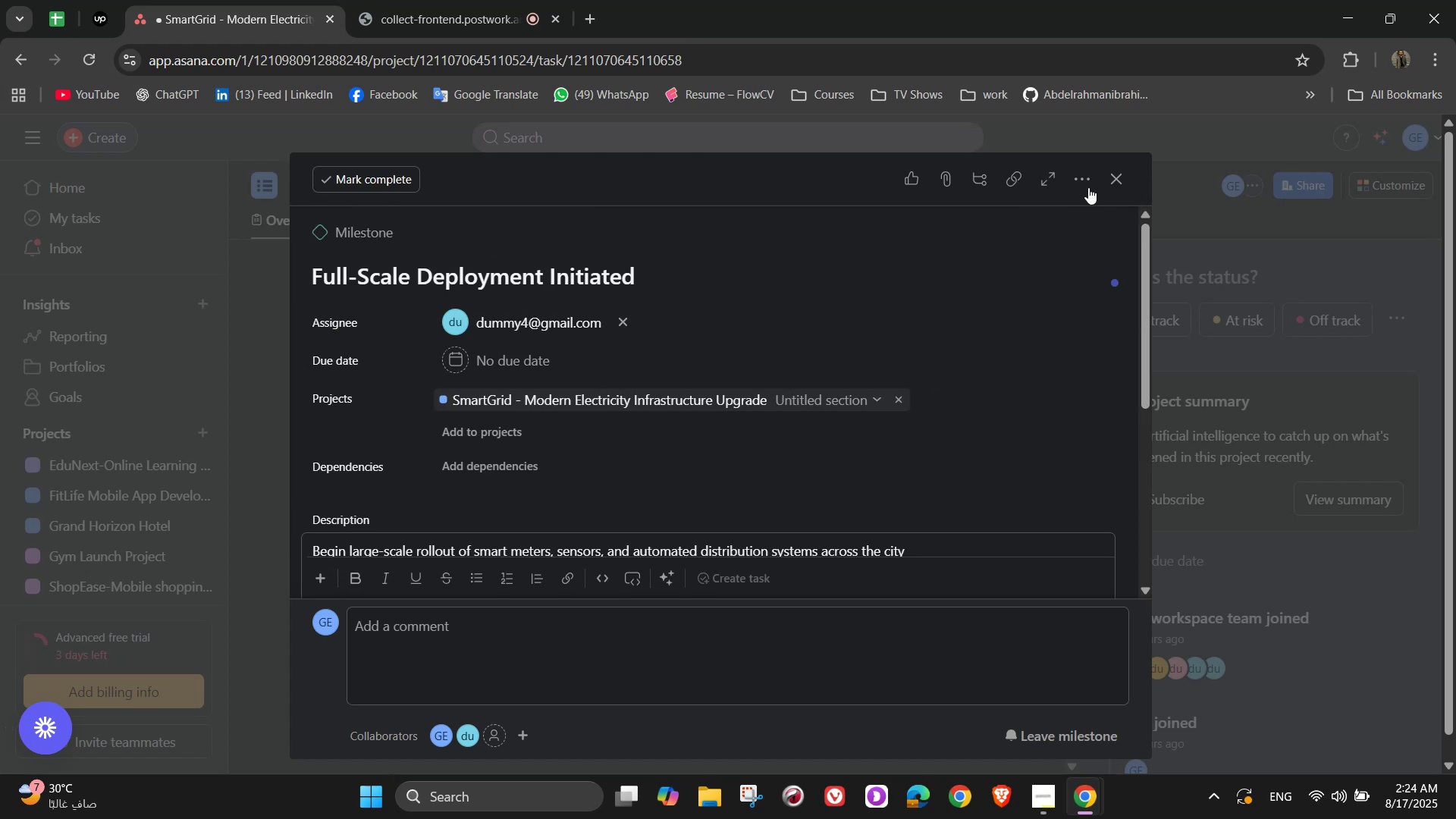 
left_click([1118, 181])
 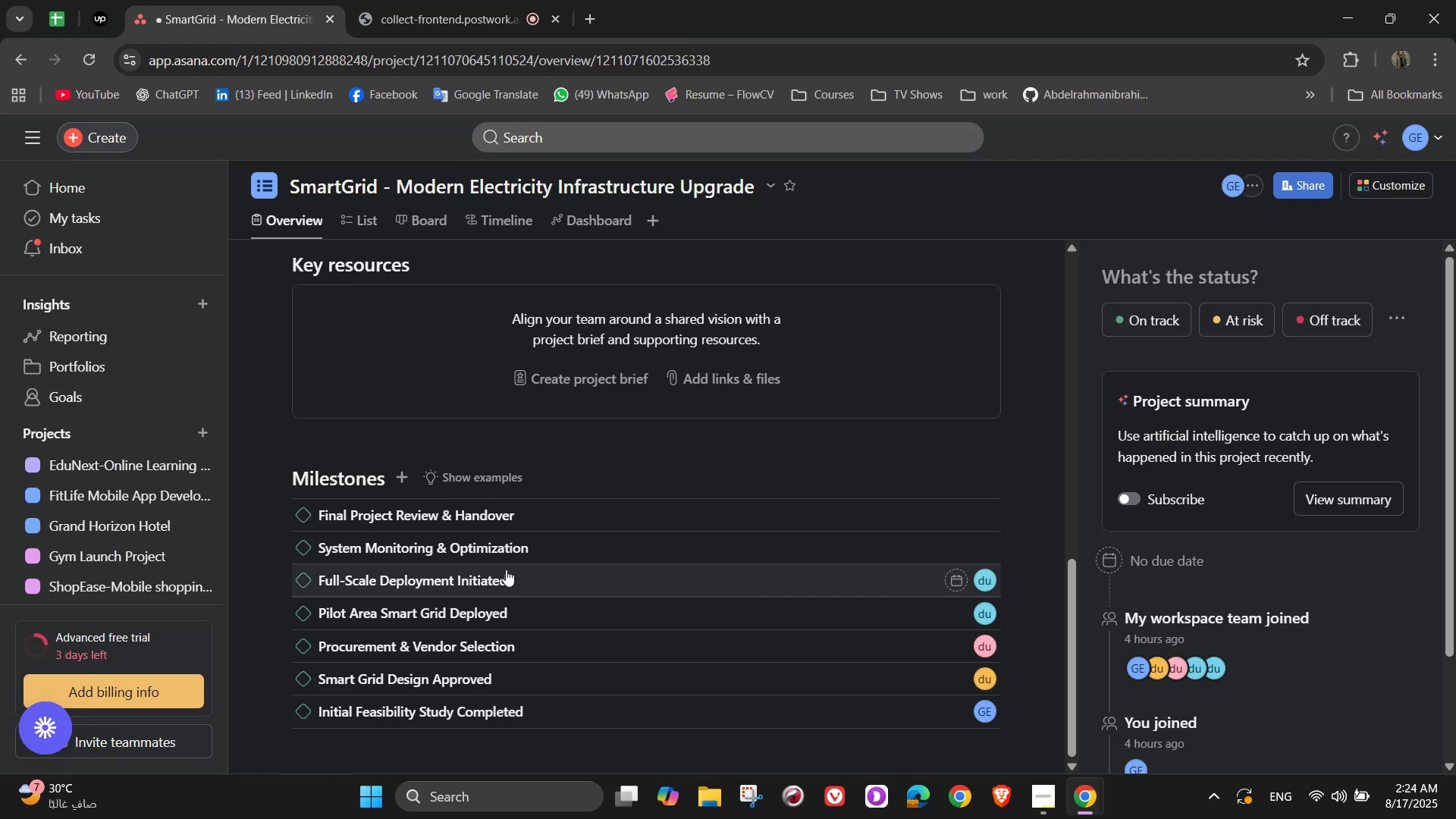 
left_click([497, 538])
 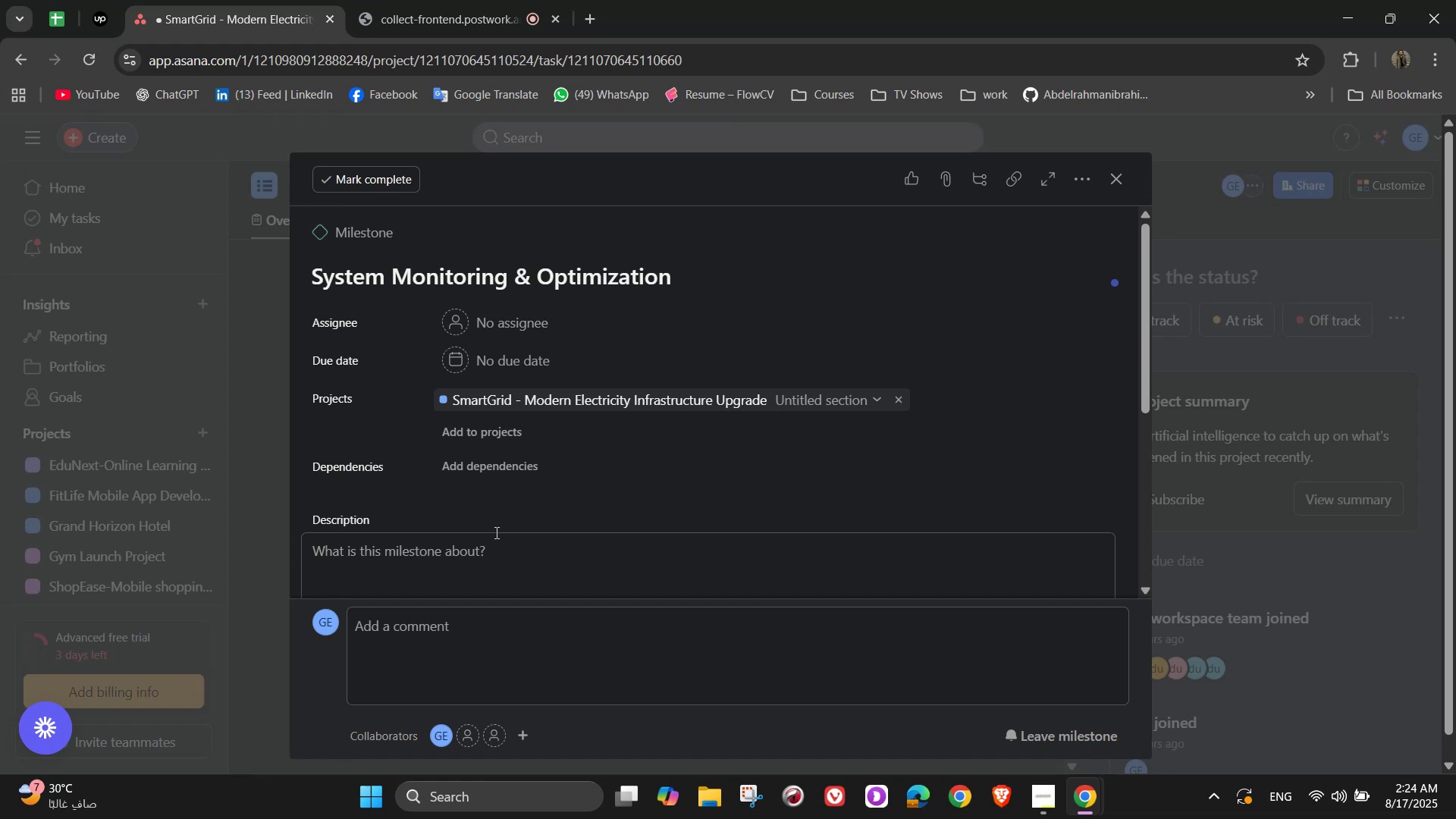 
wait(8.08)
 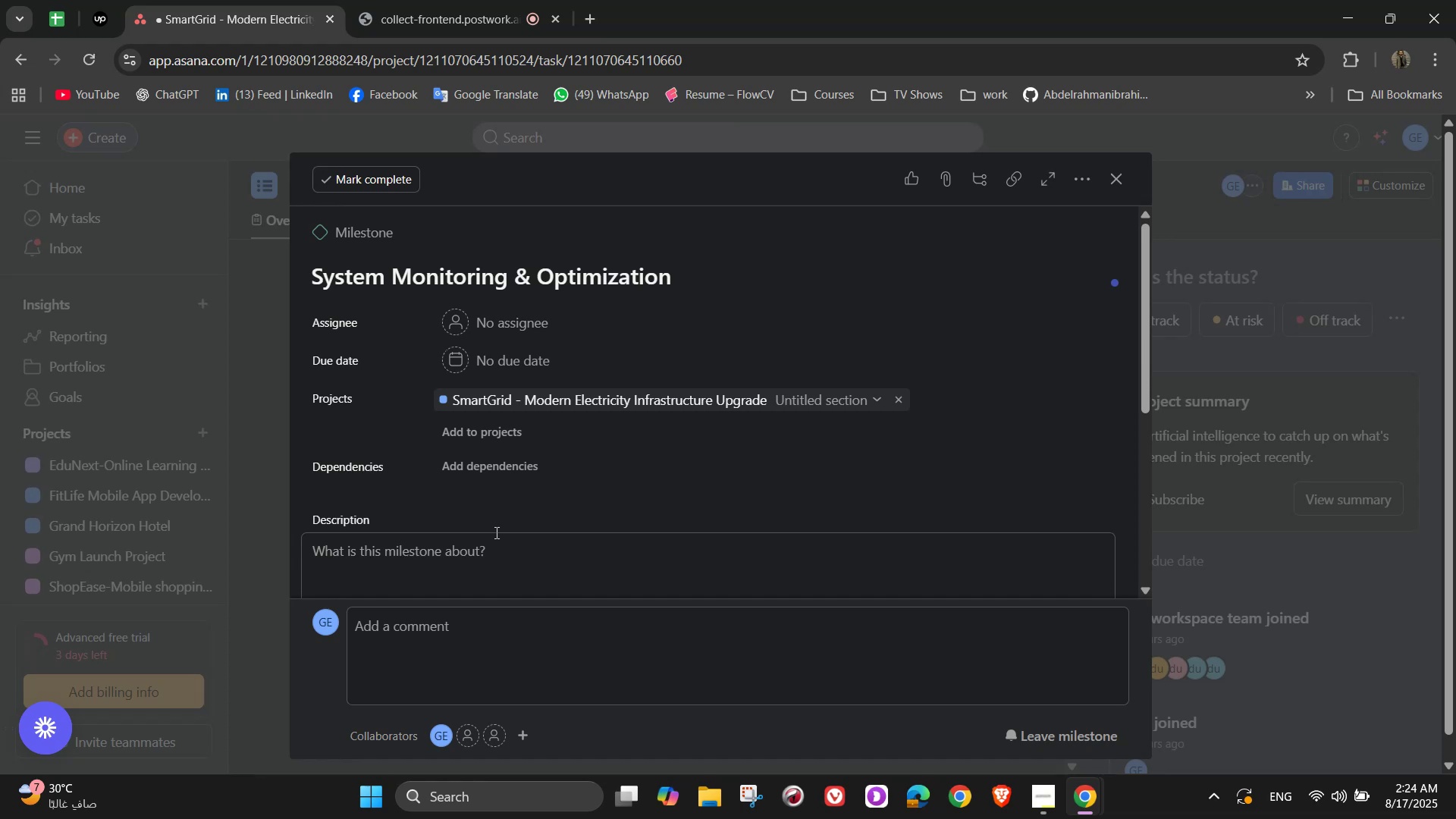 
left_click([528, 325])
 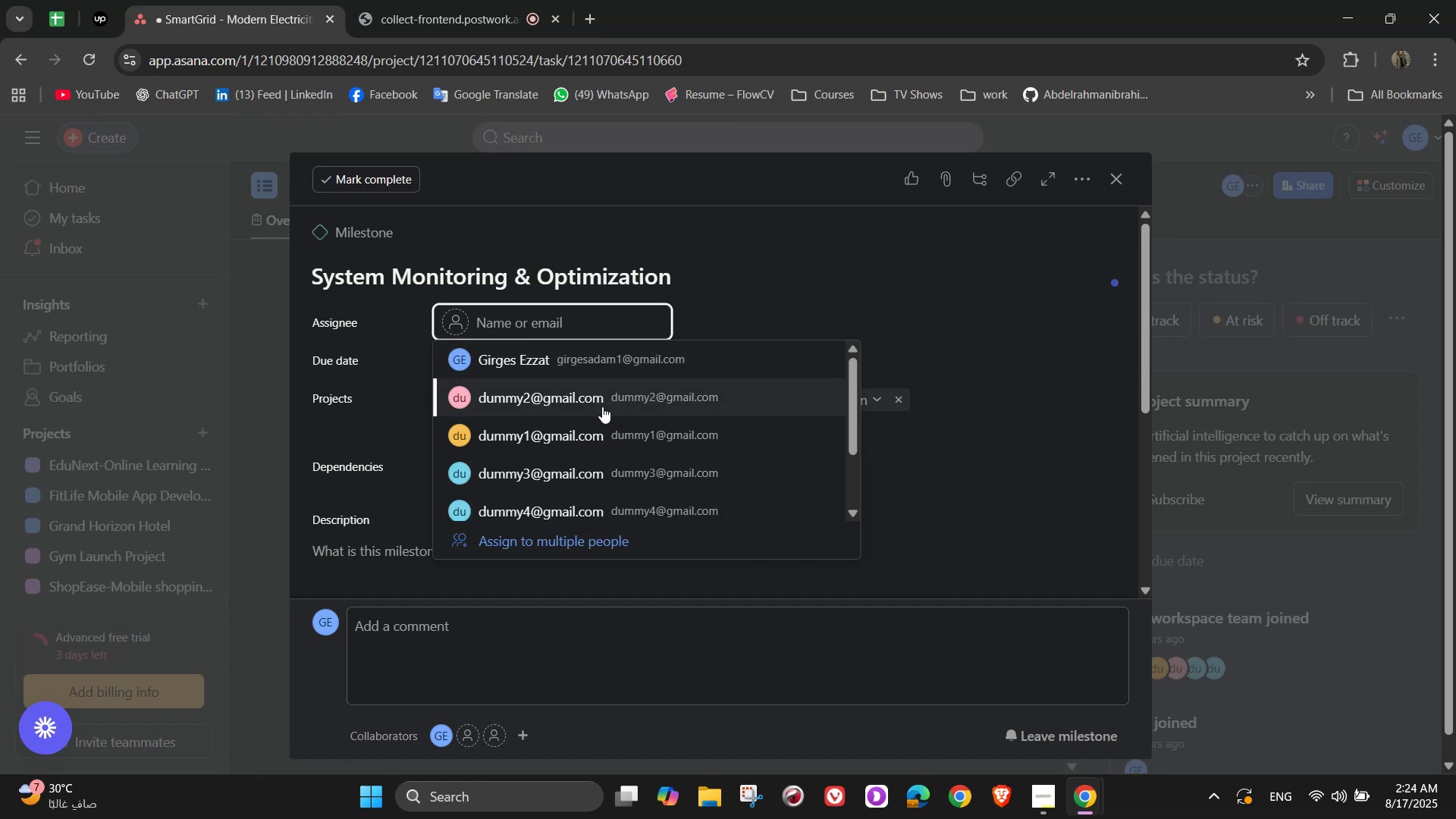 
left_click([600, 392])
 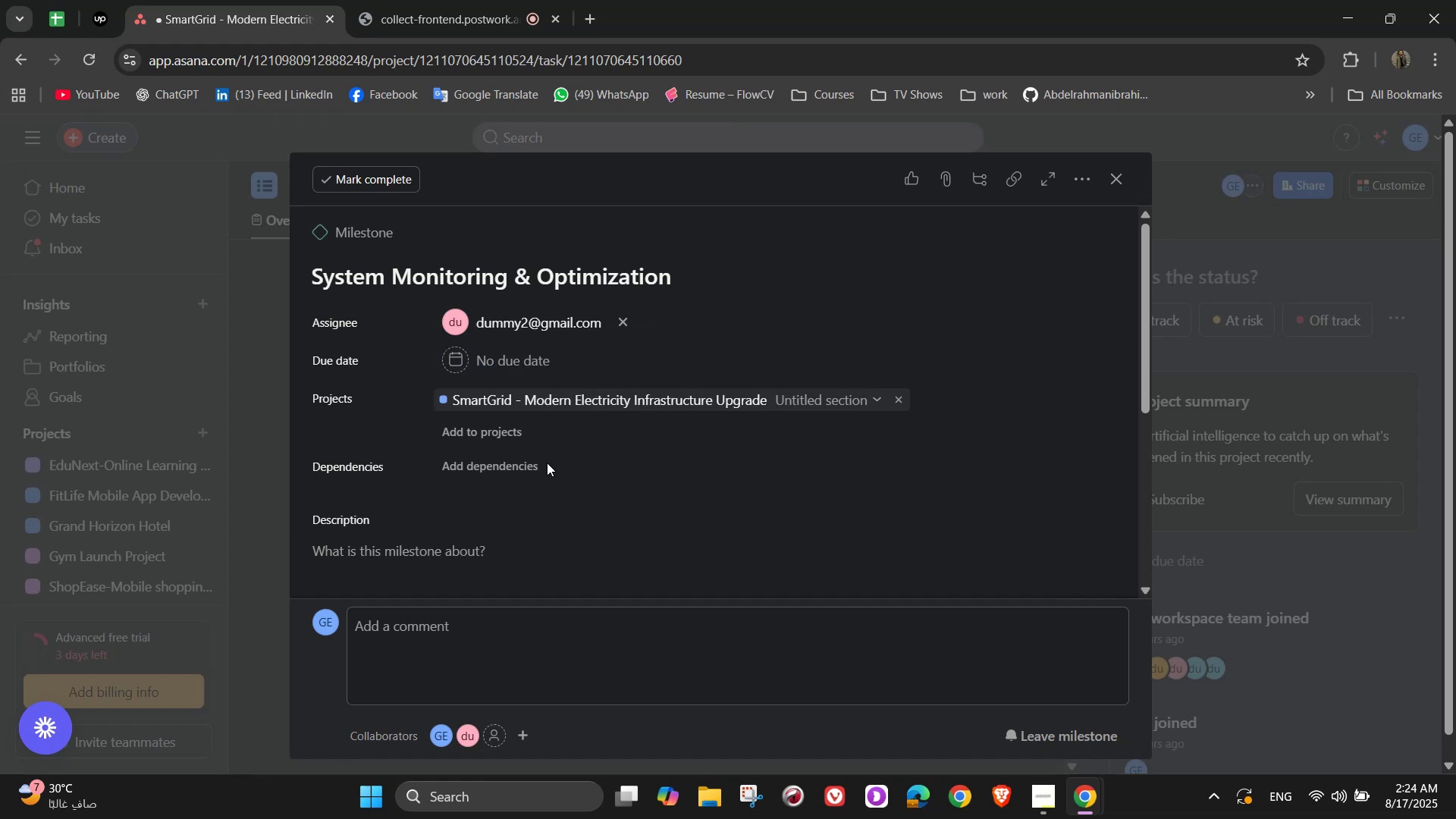 
scroll: coordinate [548, 428], scroll_direction: down, amount: 2.0
 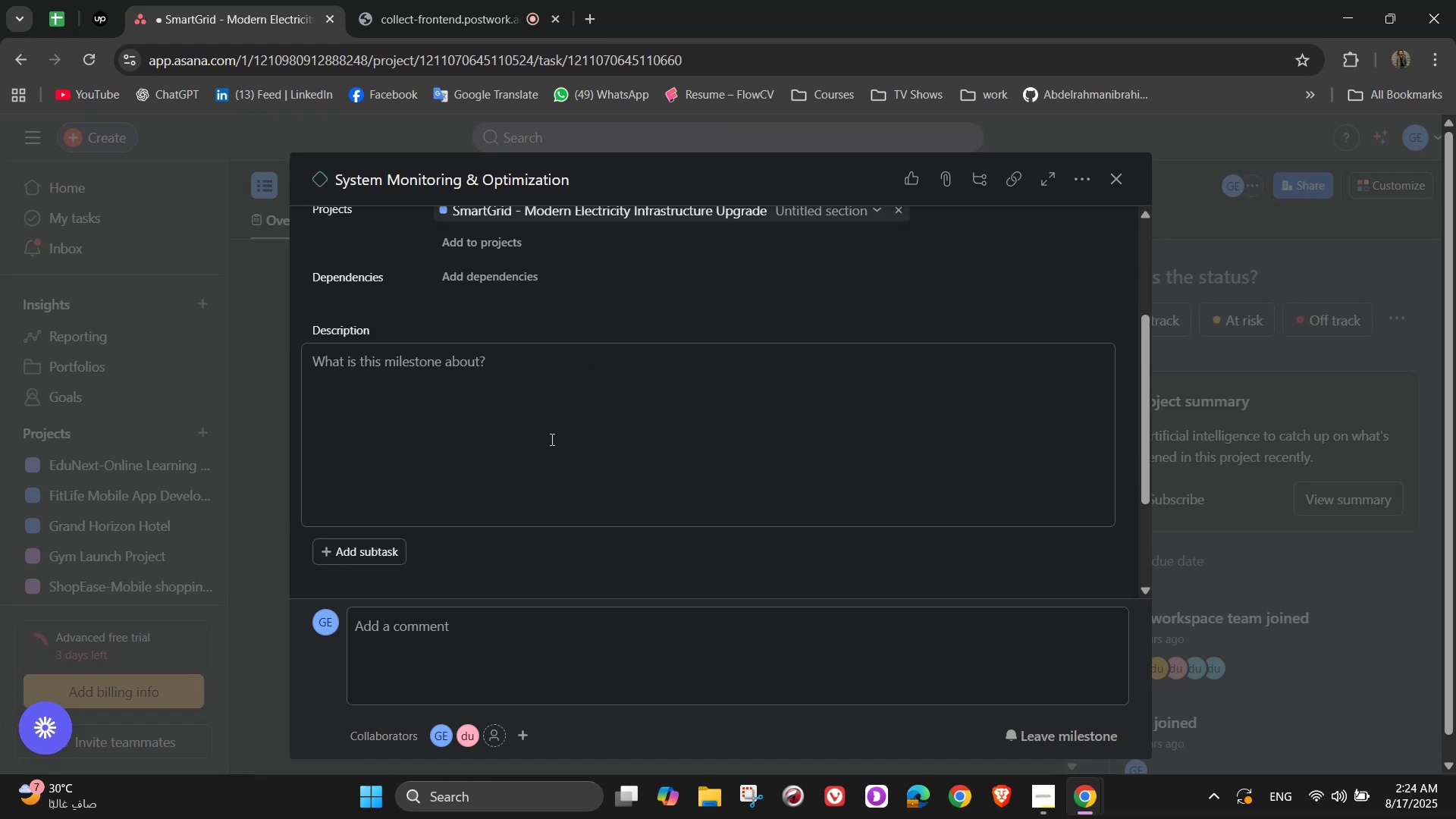 
left_click([551, 439])
 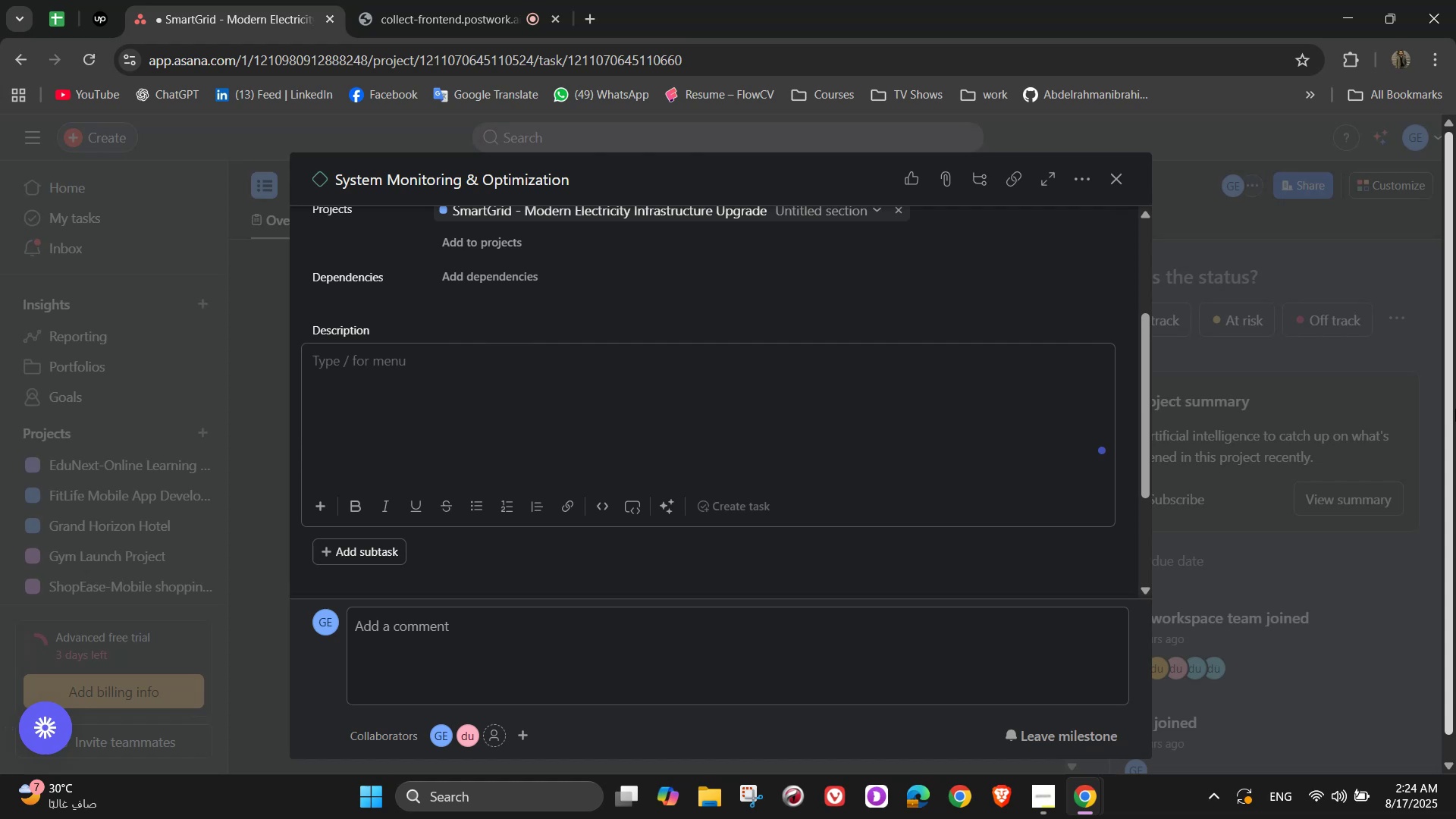 
type(Run com)
key(Backspace)
type(ntinuous monitor)
 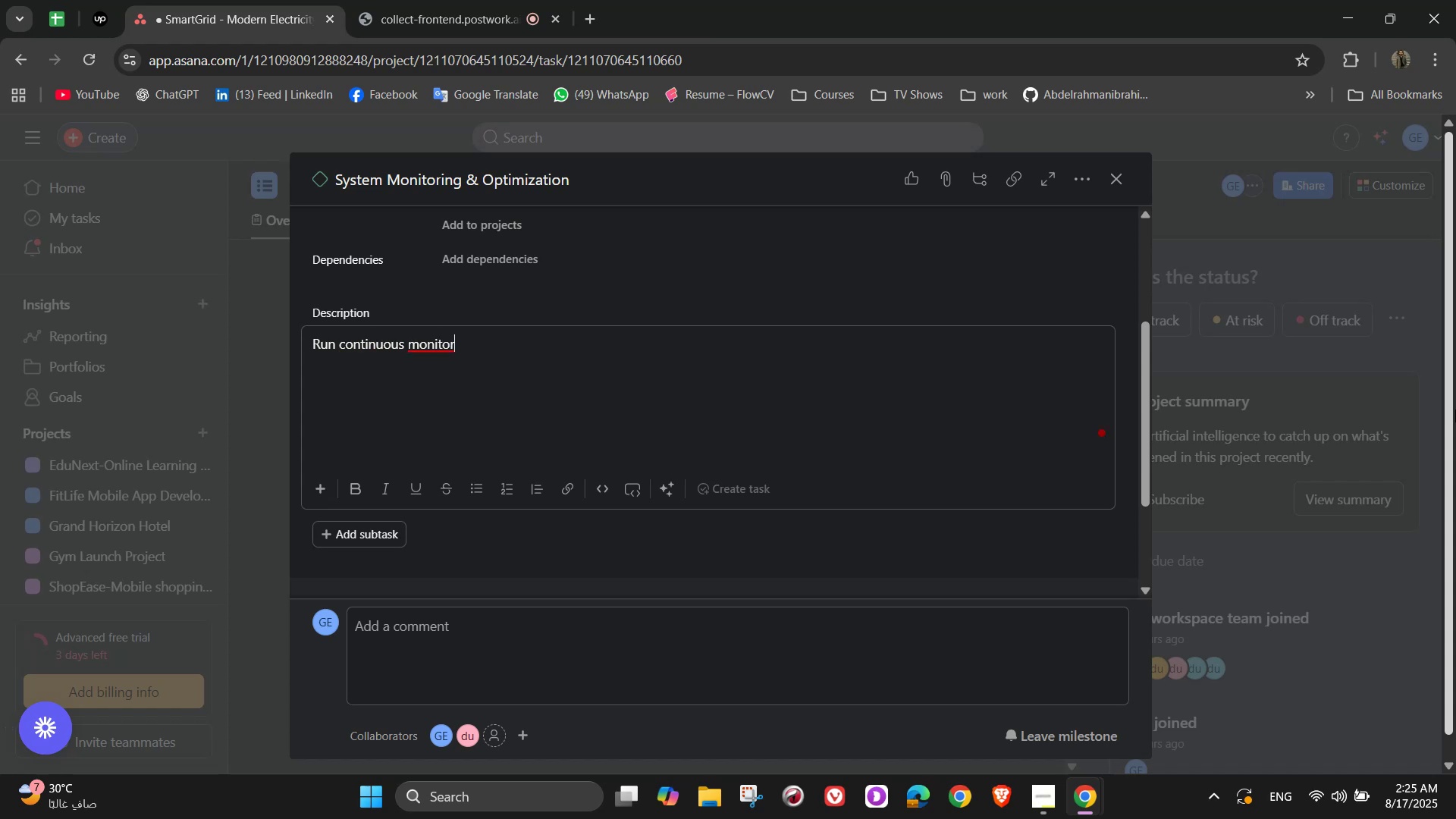 
type(ing )
key(Backspace)
type(, apply system update )
key(Backspace)
type(s )
key(Backspace)
type(, and optimize )
 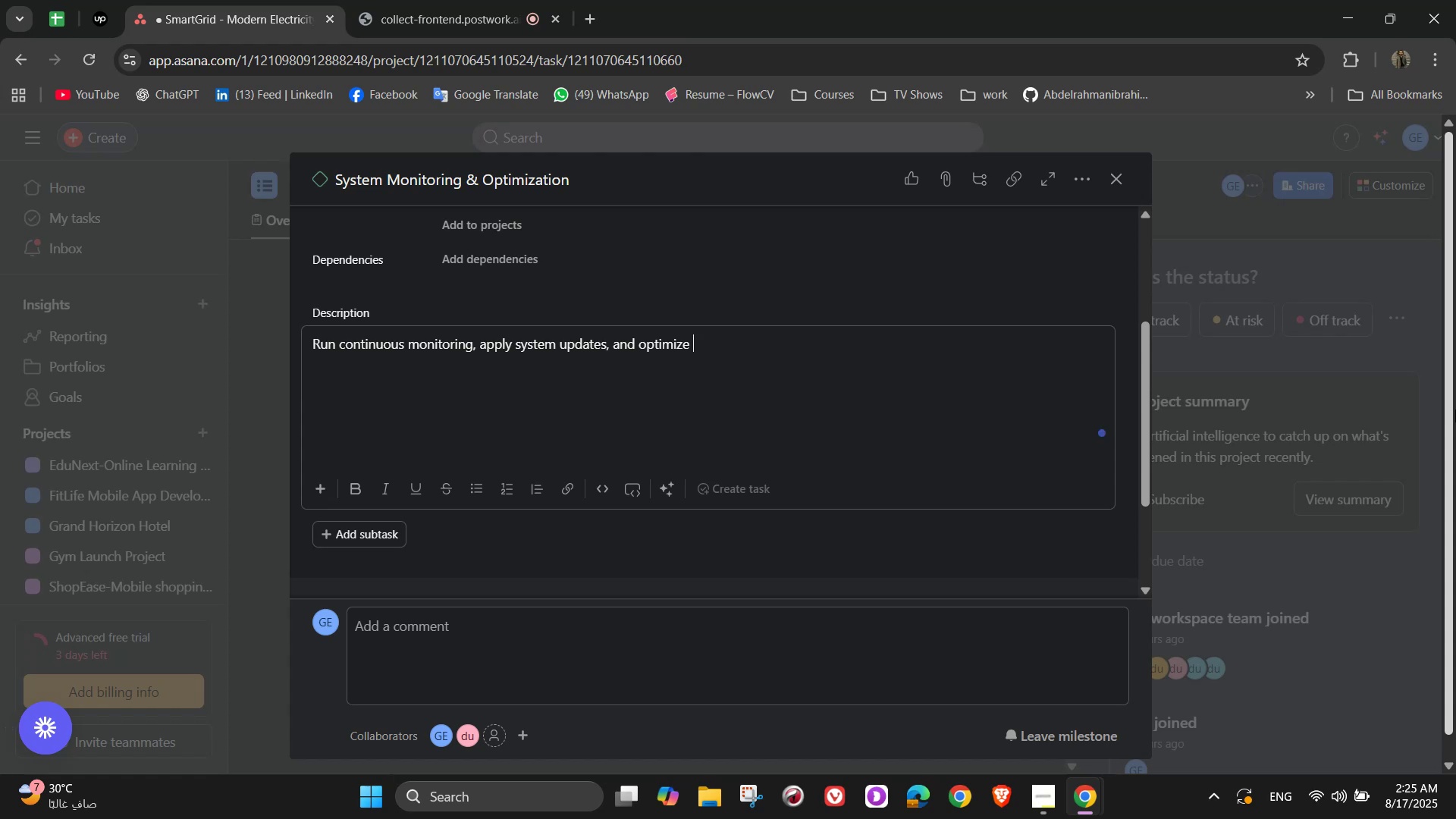 
wait(9.53)
 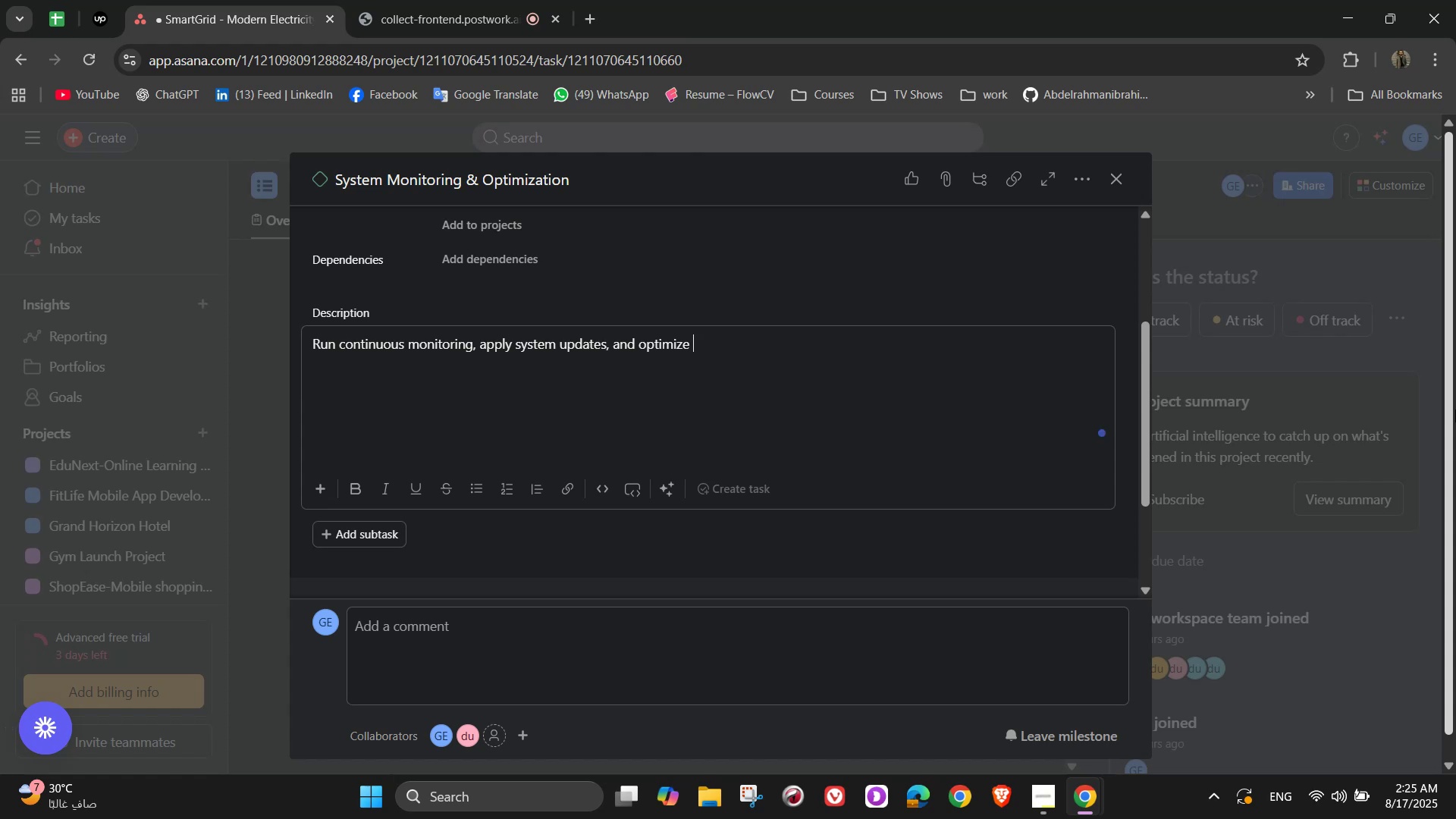 
type(energy distribution for peak efficiency)
 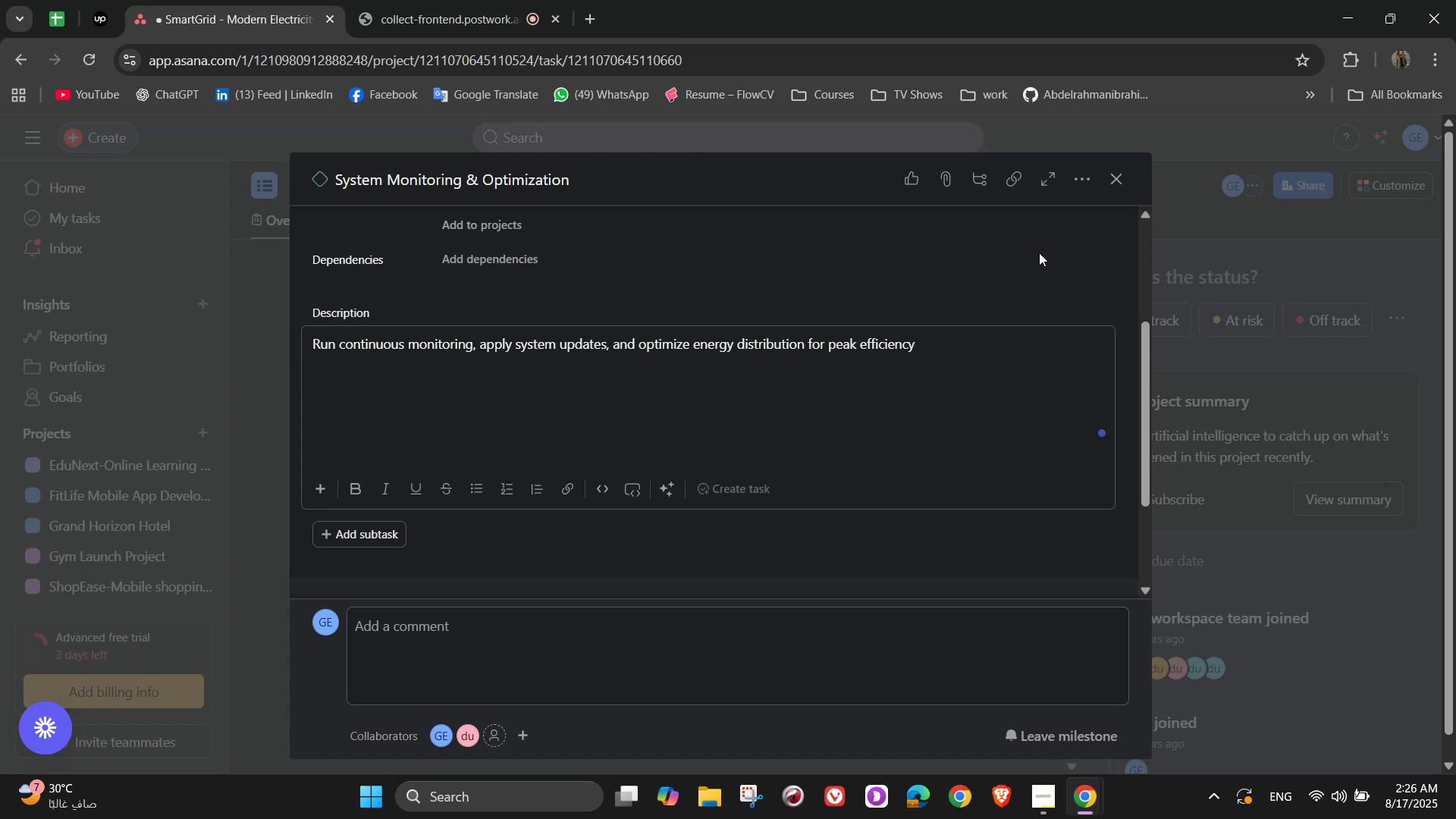 
wait(5.4)
 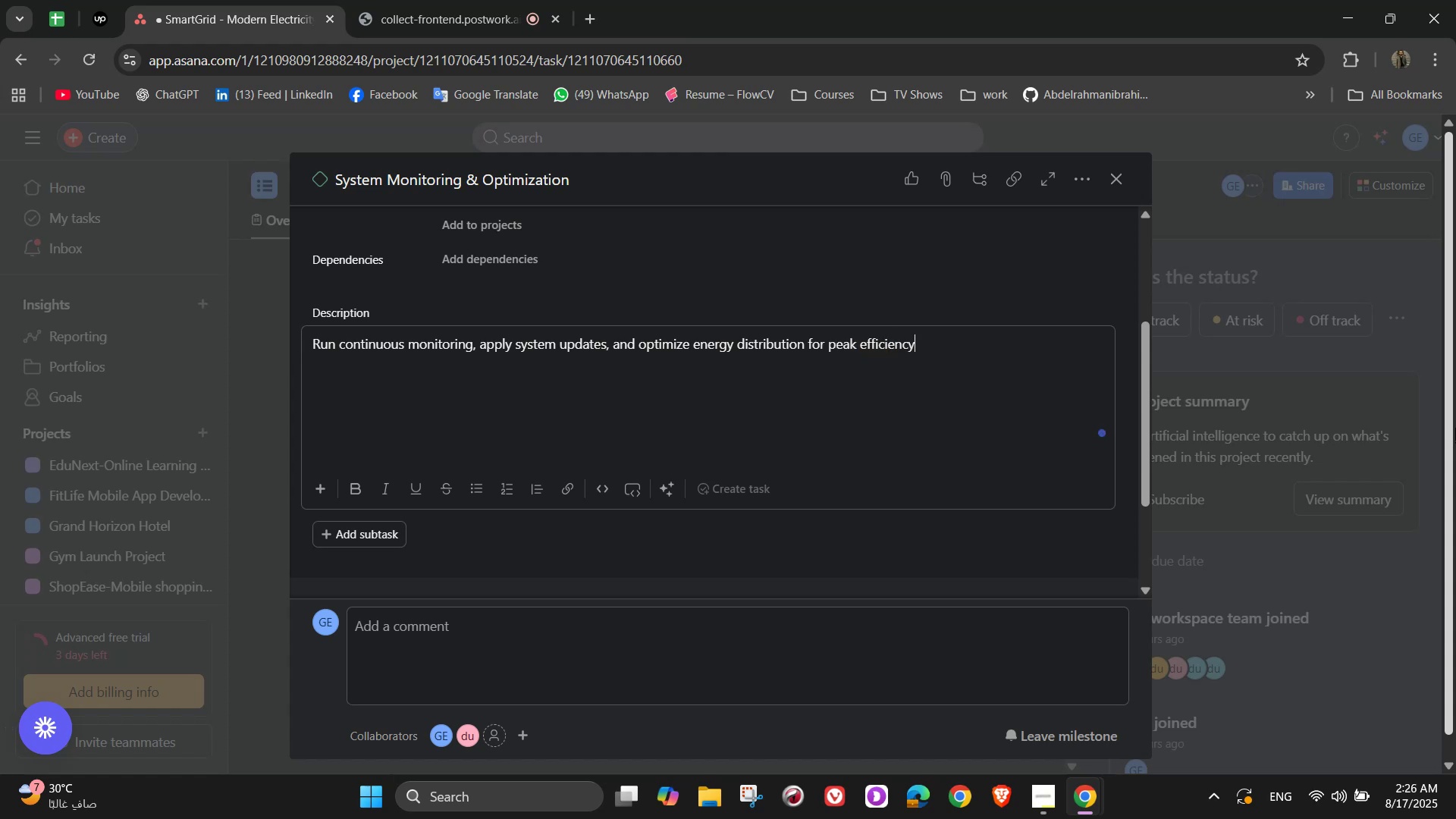 
left_click([1112, 184])
 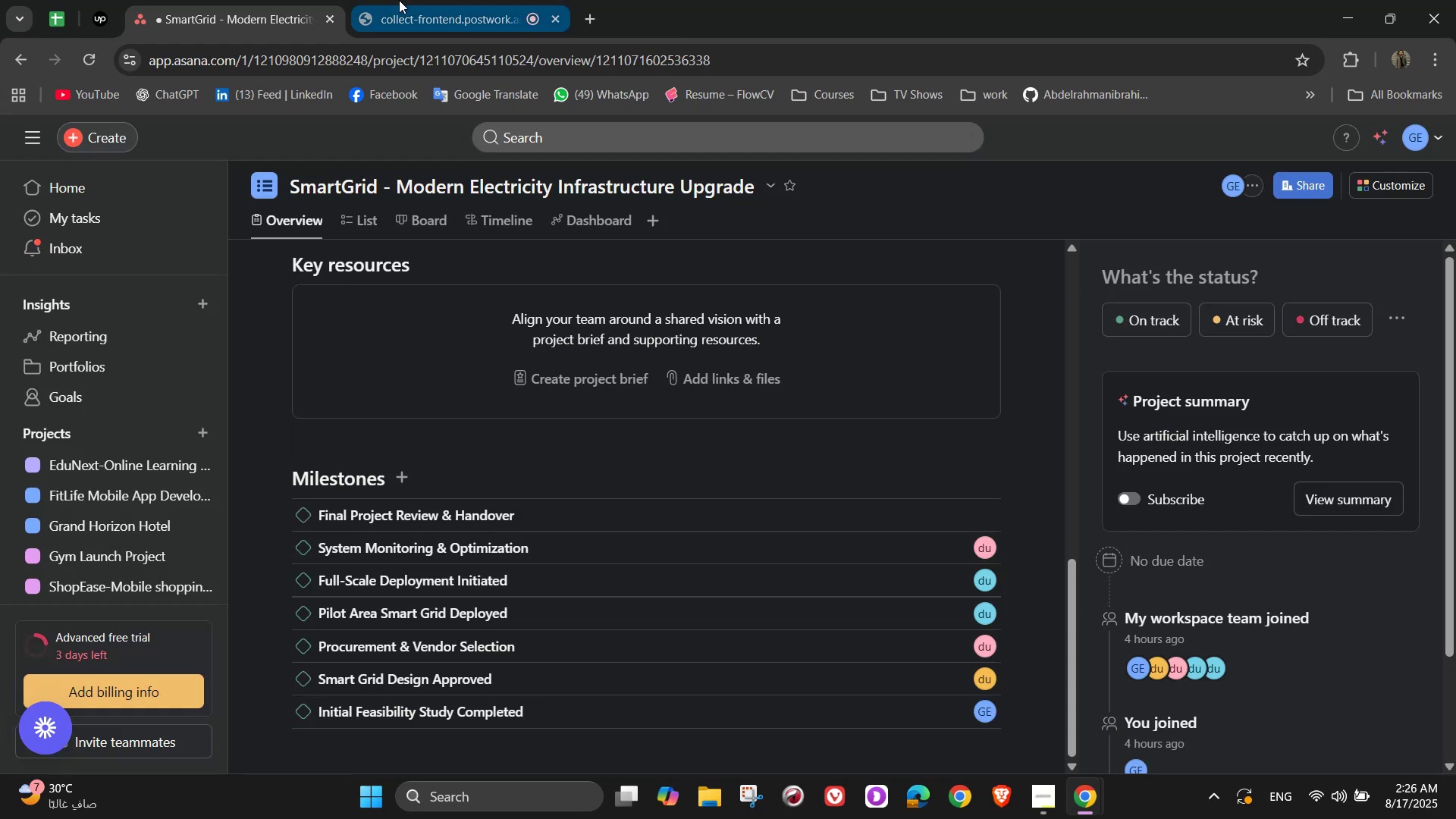 
left_click([399, 0])
 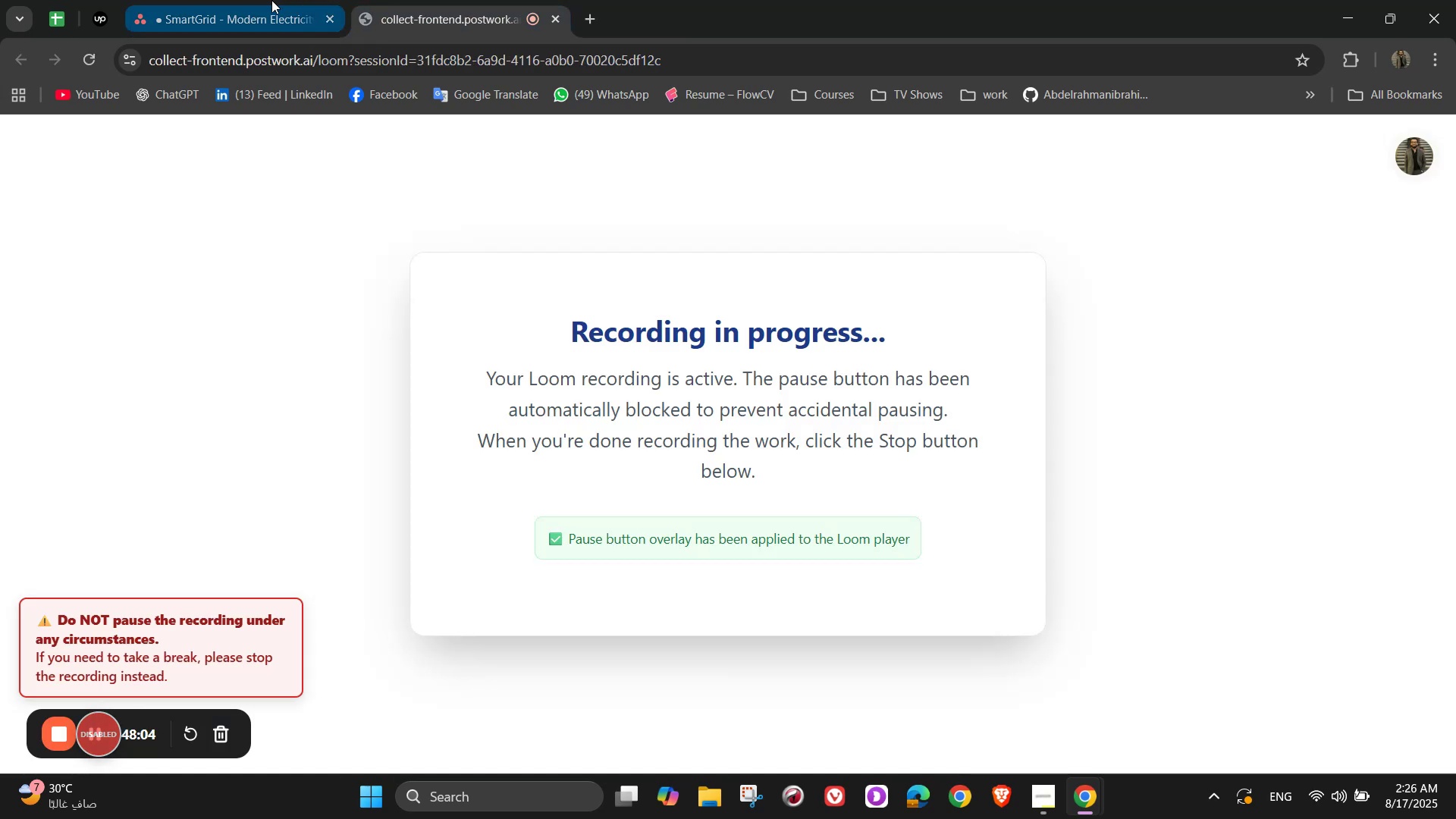 
left_click([170, 0])
 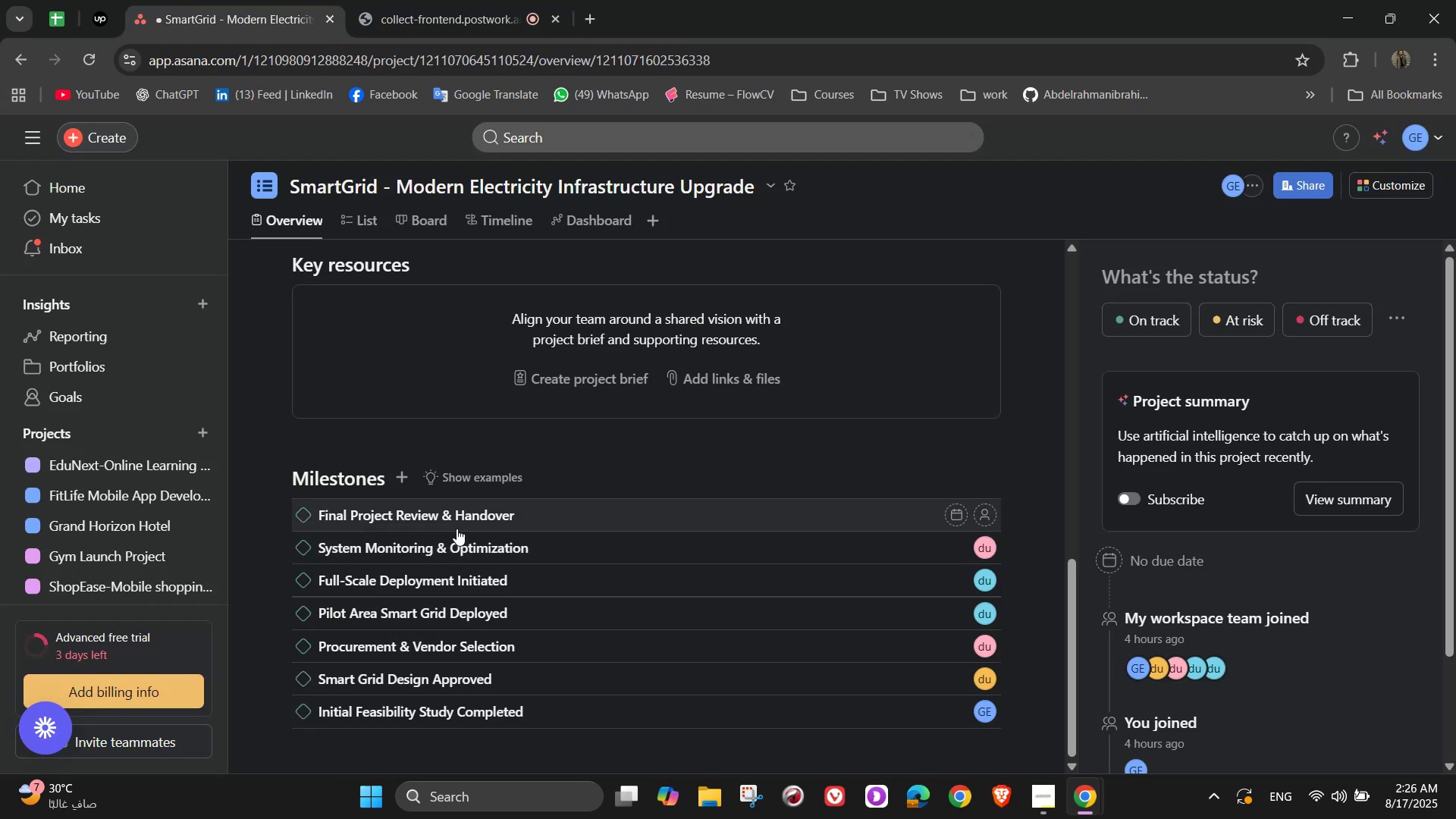 
left_click([457, 518])
 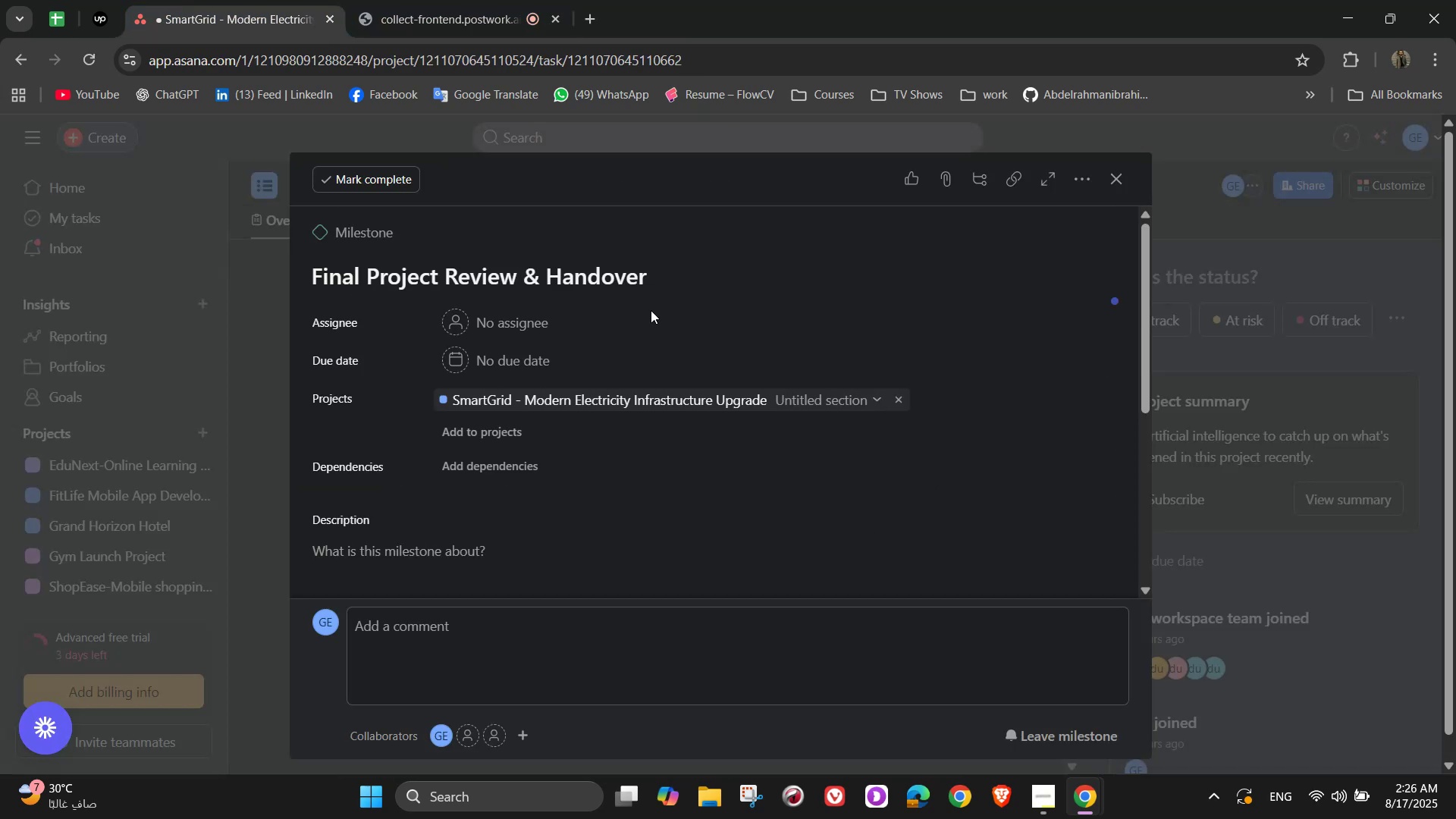 
left_click([543, 318])
 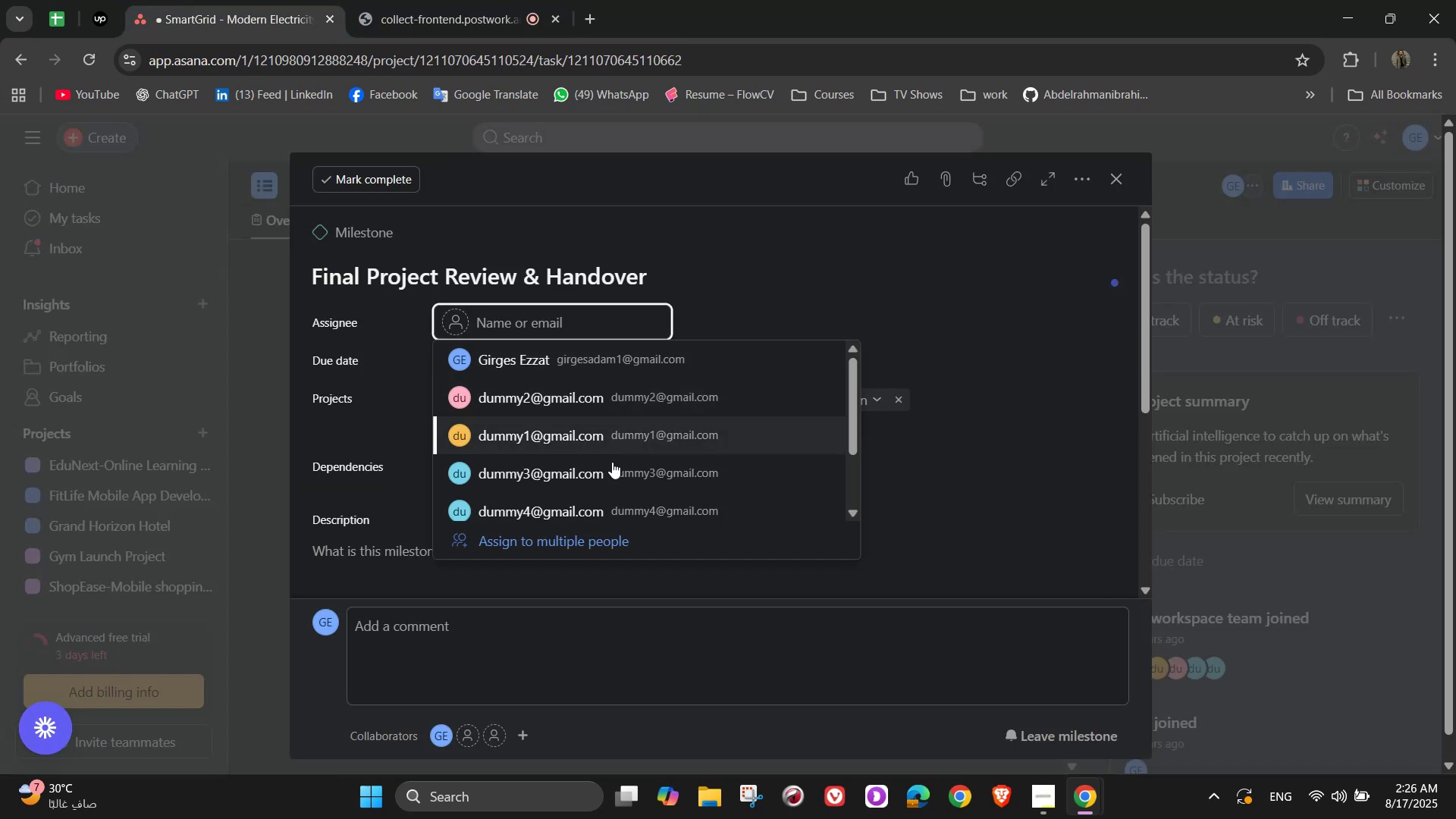 
left_click([610, 479])
 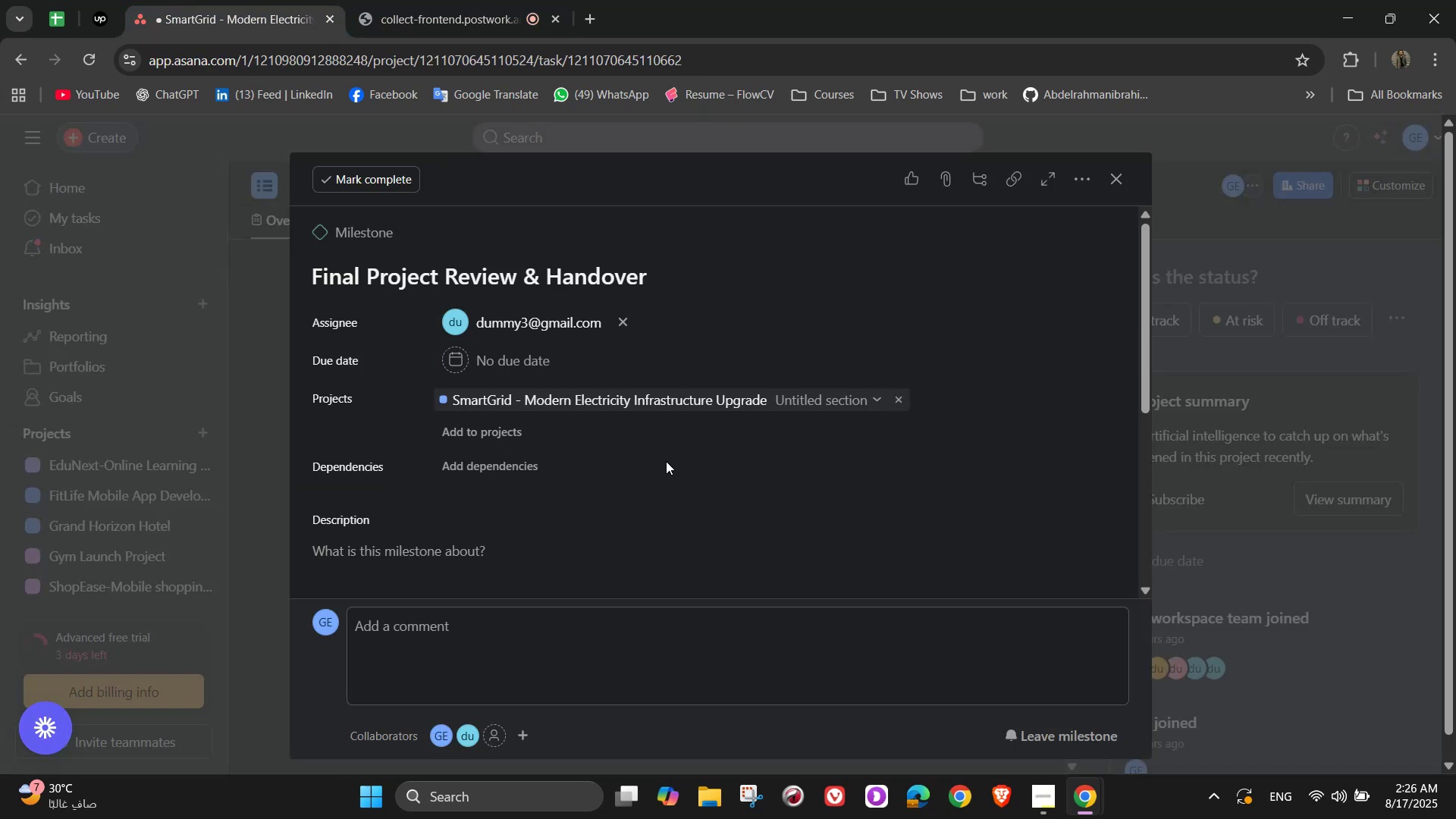 
scroll: coordinate [676, 440], scroll_direction: down, amount: 1.0
 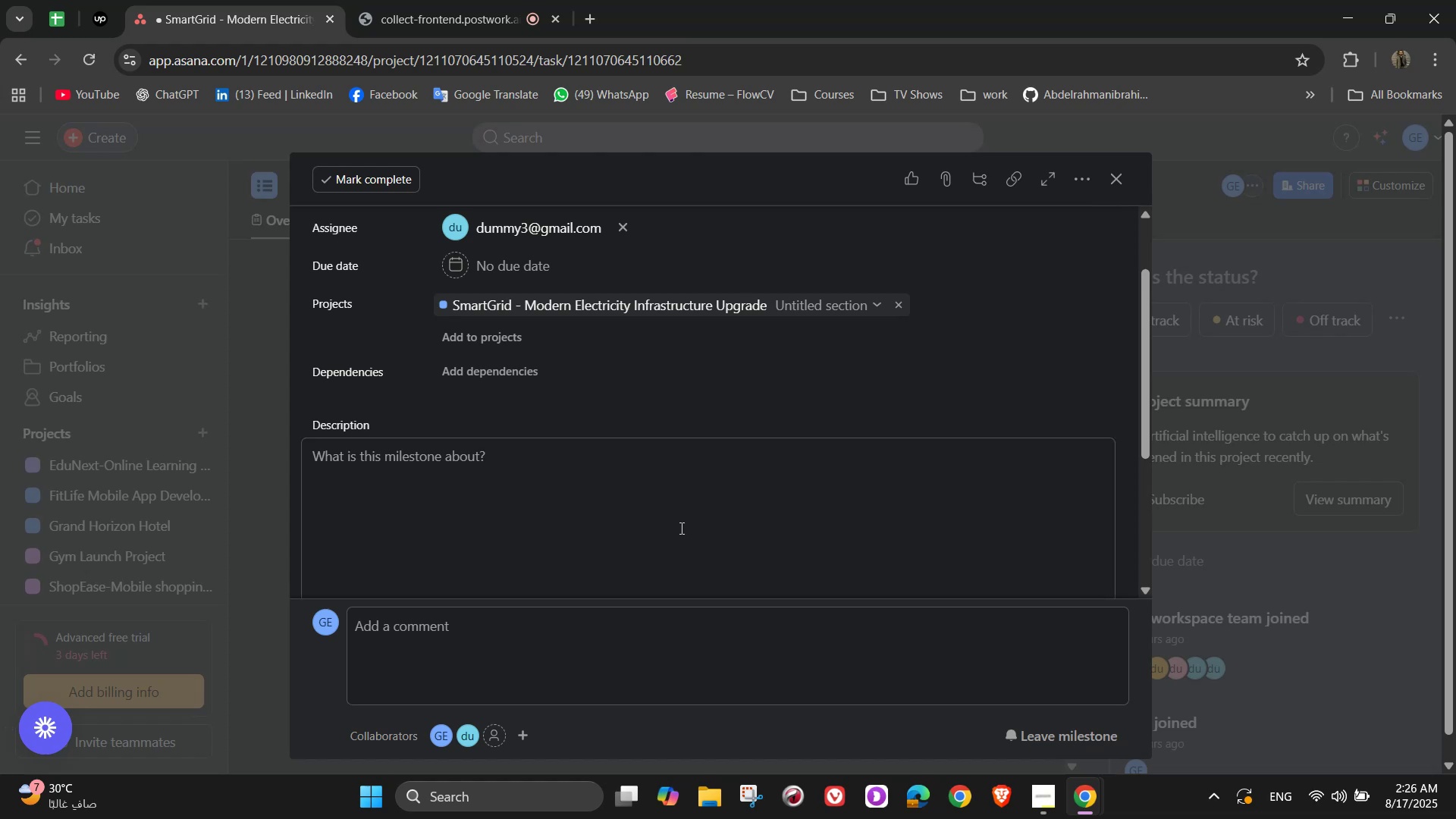 
left_click([667, 528])
 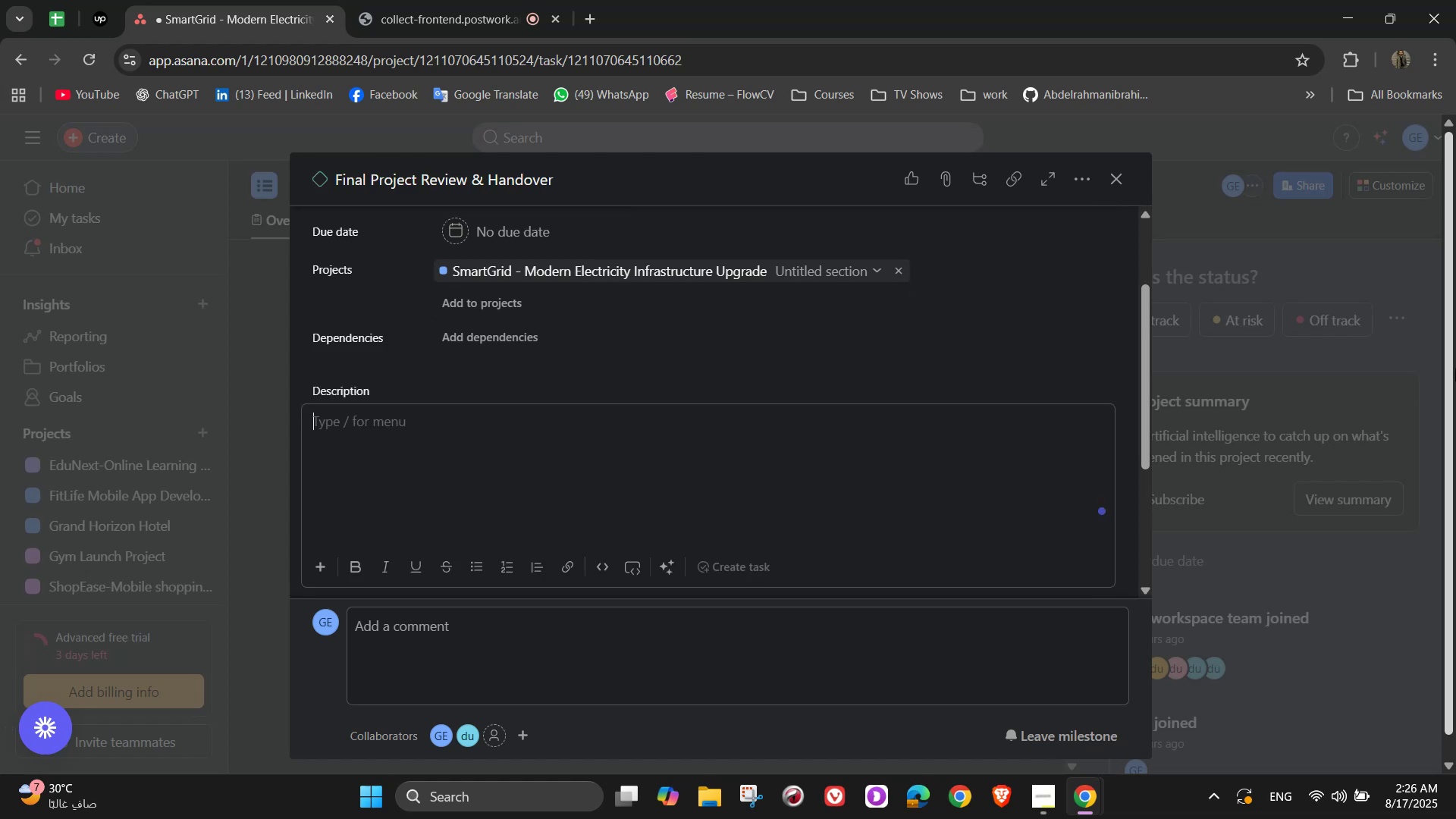 
type(Conduct final inspection)
 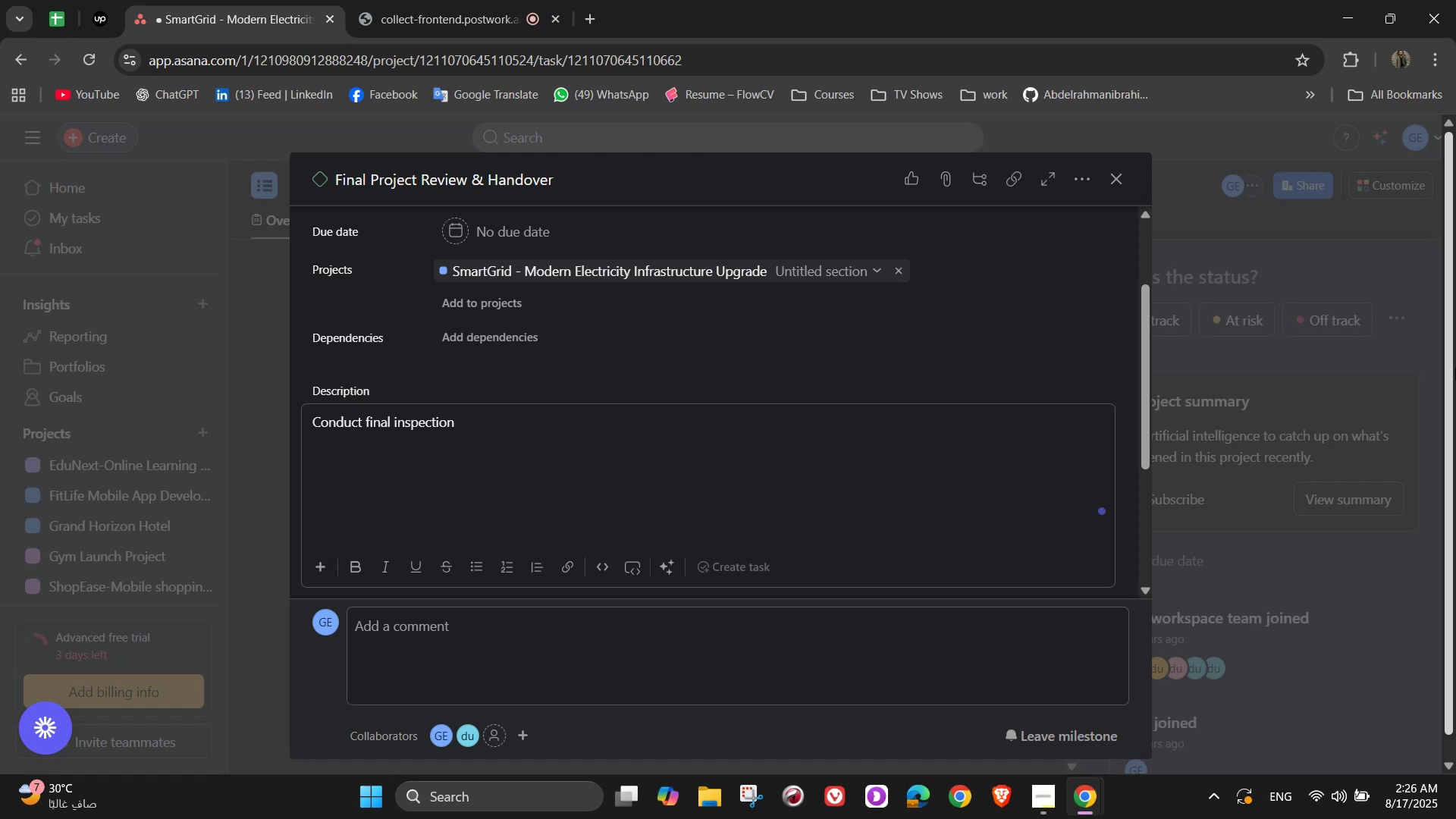 
wait(7.07)
 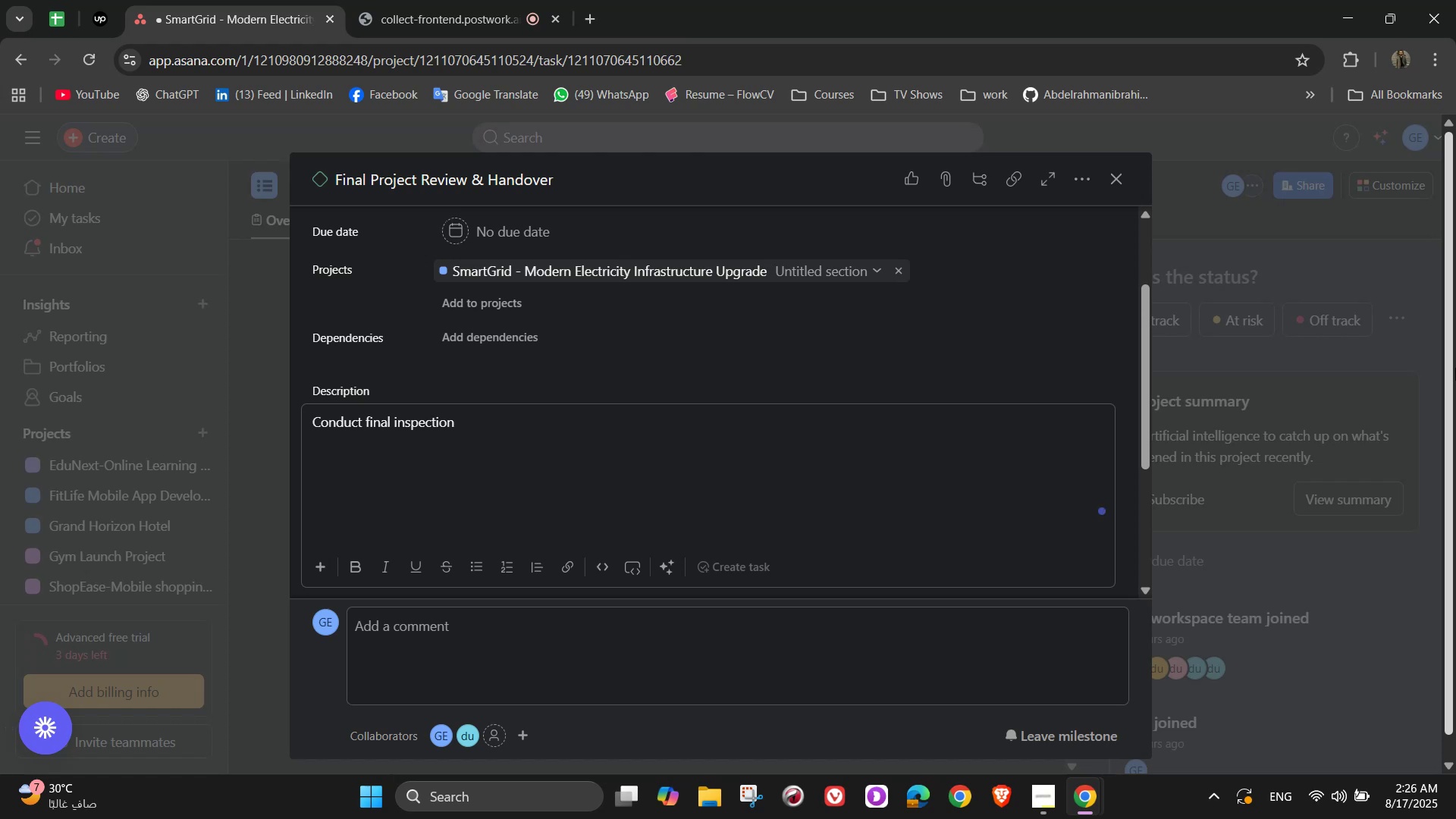 
type(s )
key(Backspace)
type(, stake )
 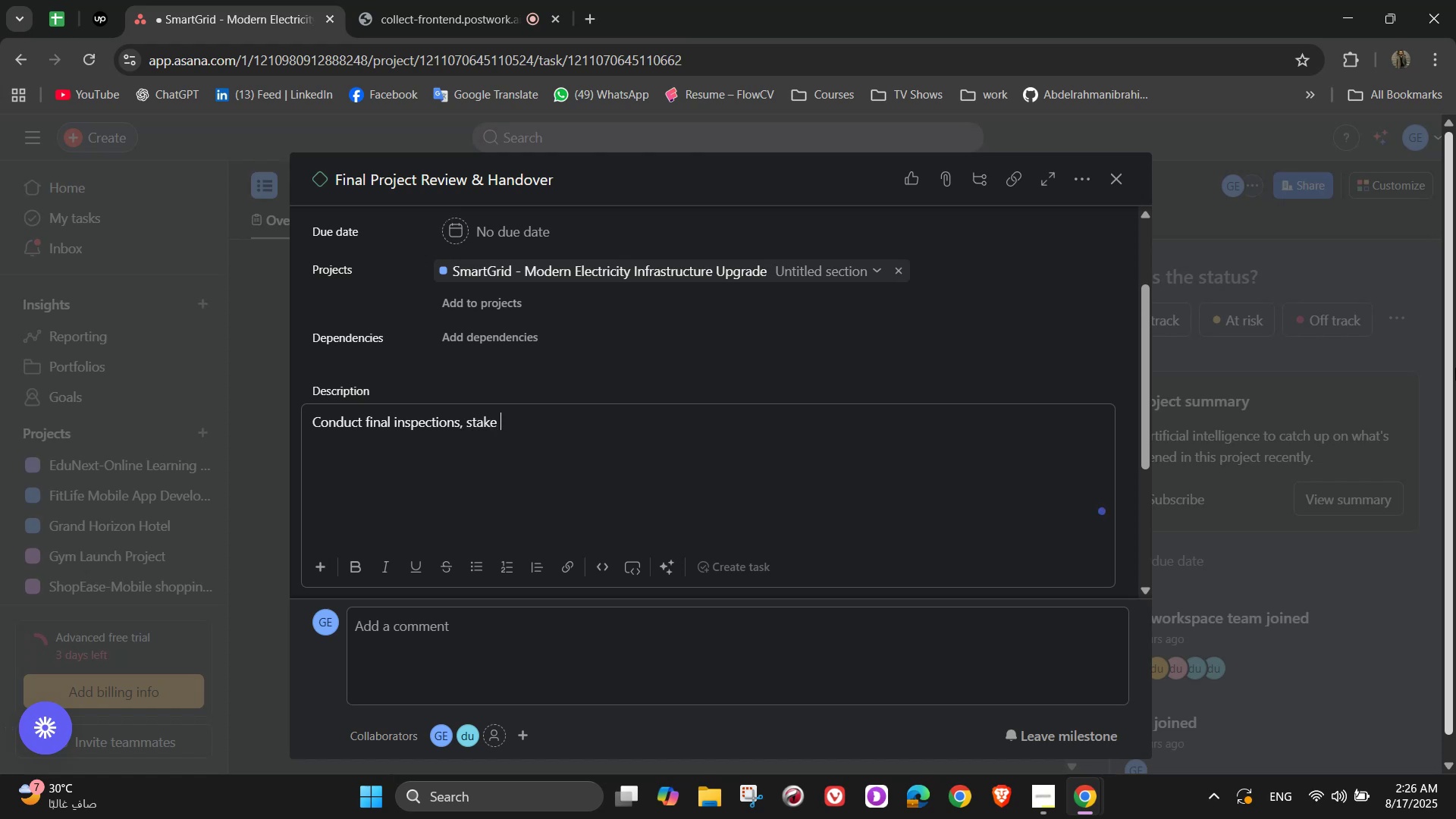 
key(Backspace)
type(holder presentation )
key(Backspace)
 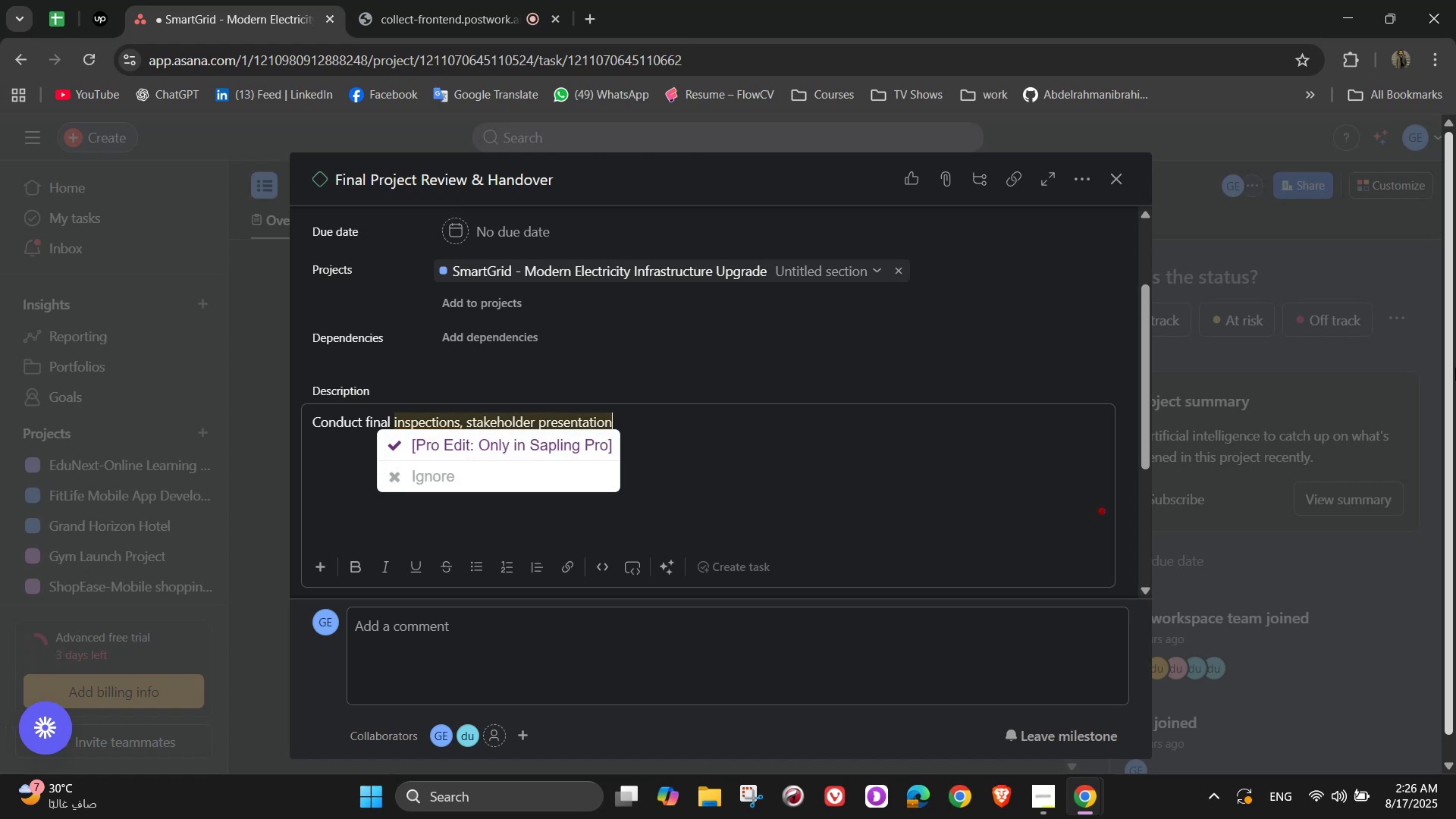 
type(s, and official)
 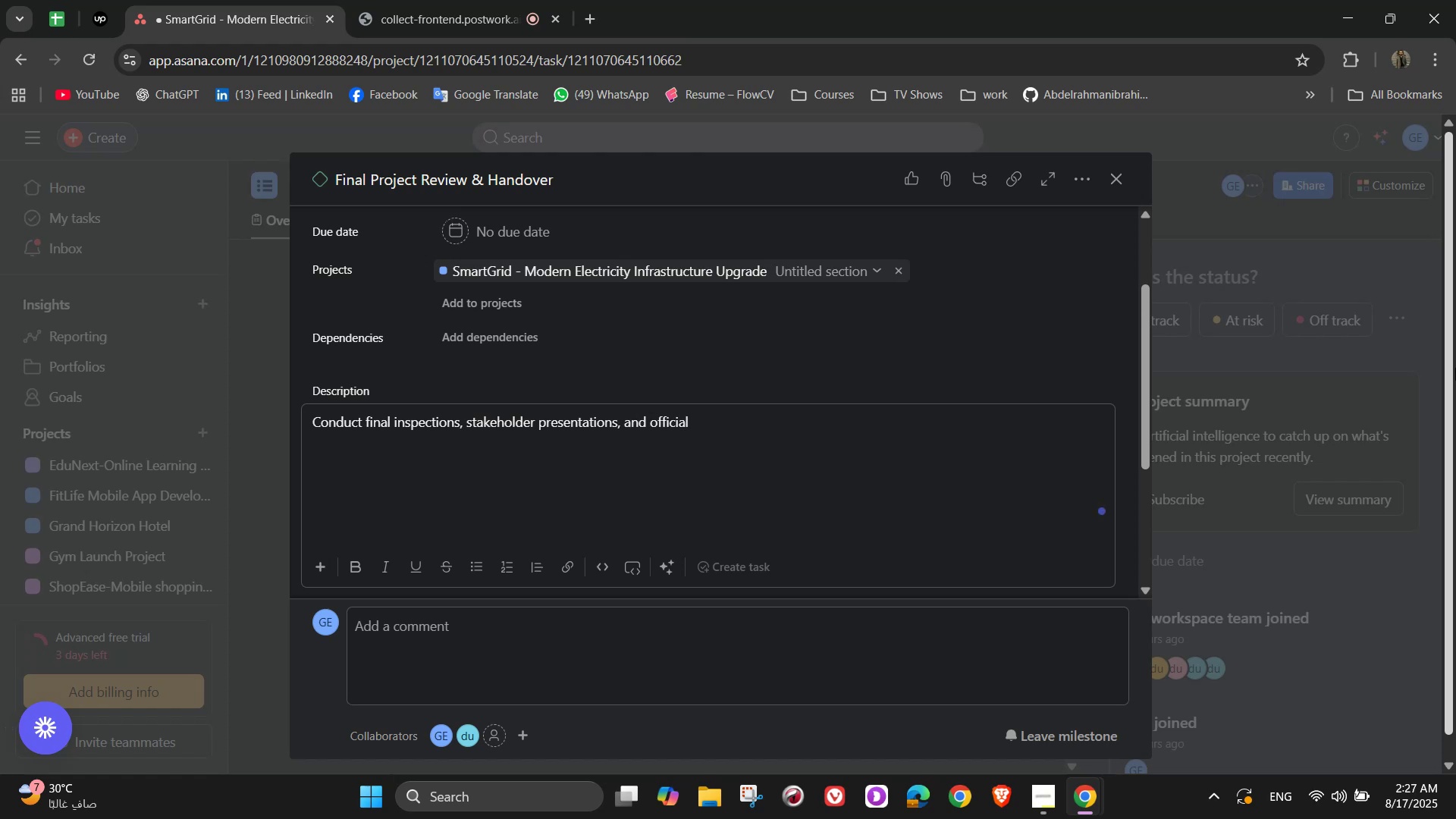 
type( handover of the completed smart grid system)
 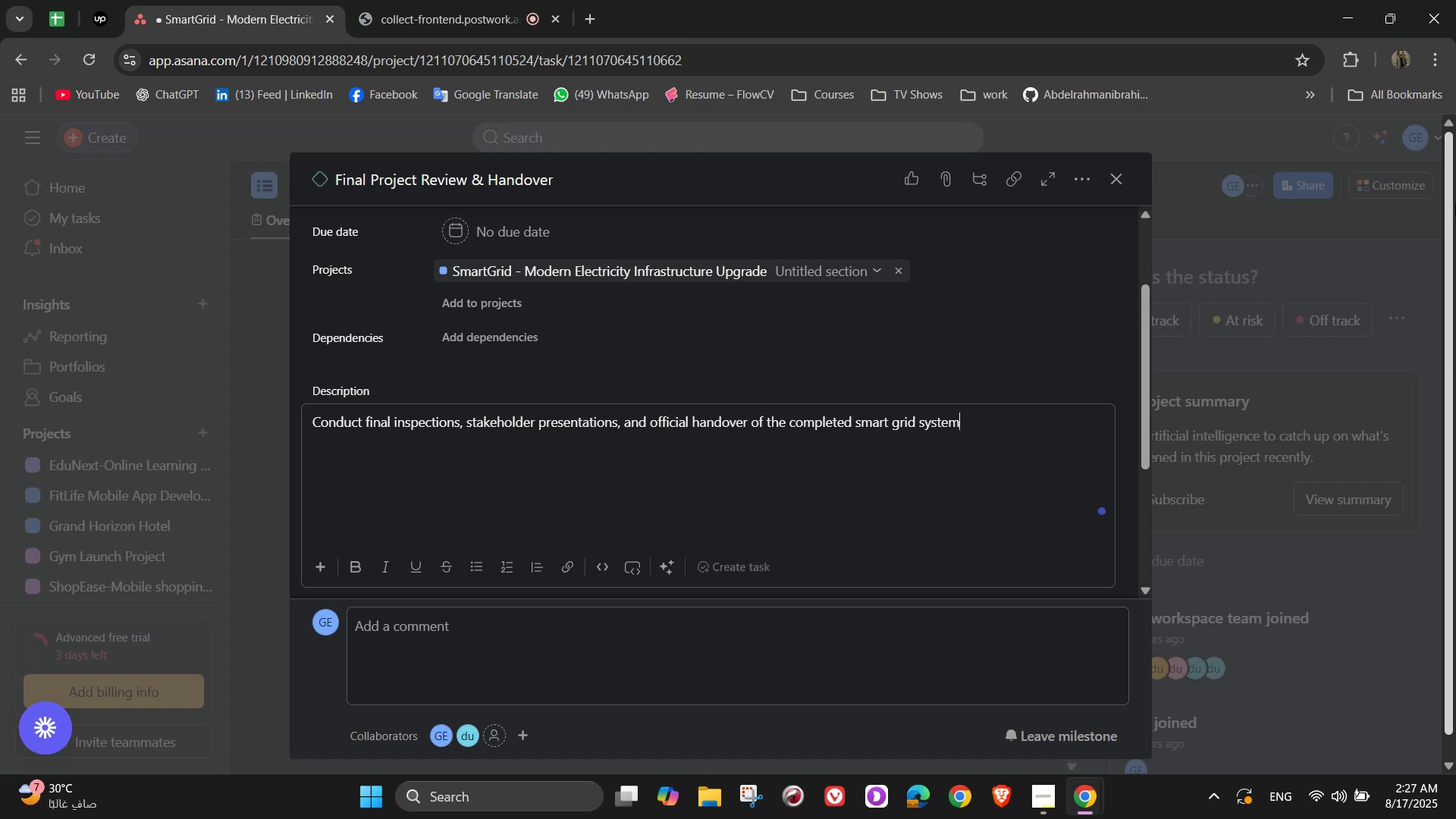 
scroll: coordinate [1007, 494], scroll_direction: down, amount: 3.0
 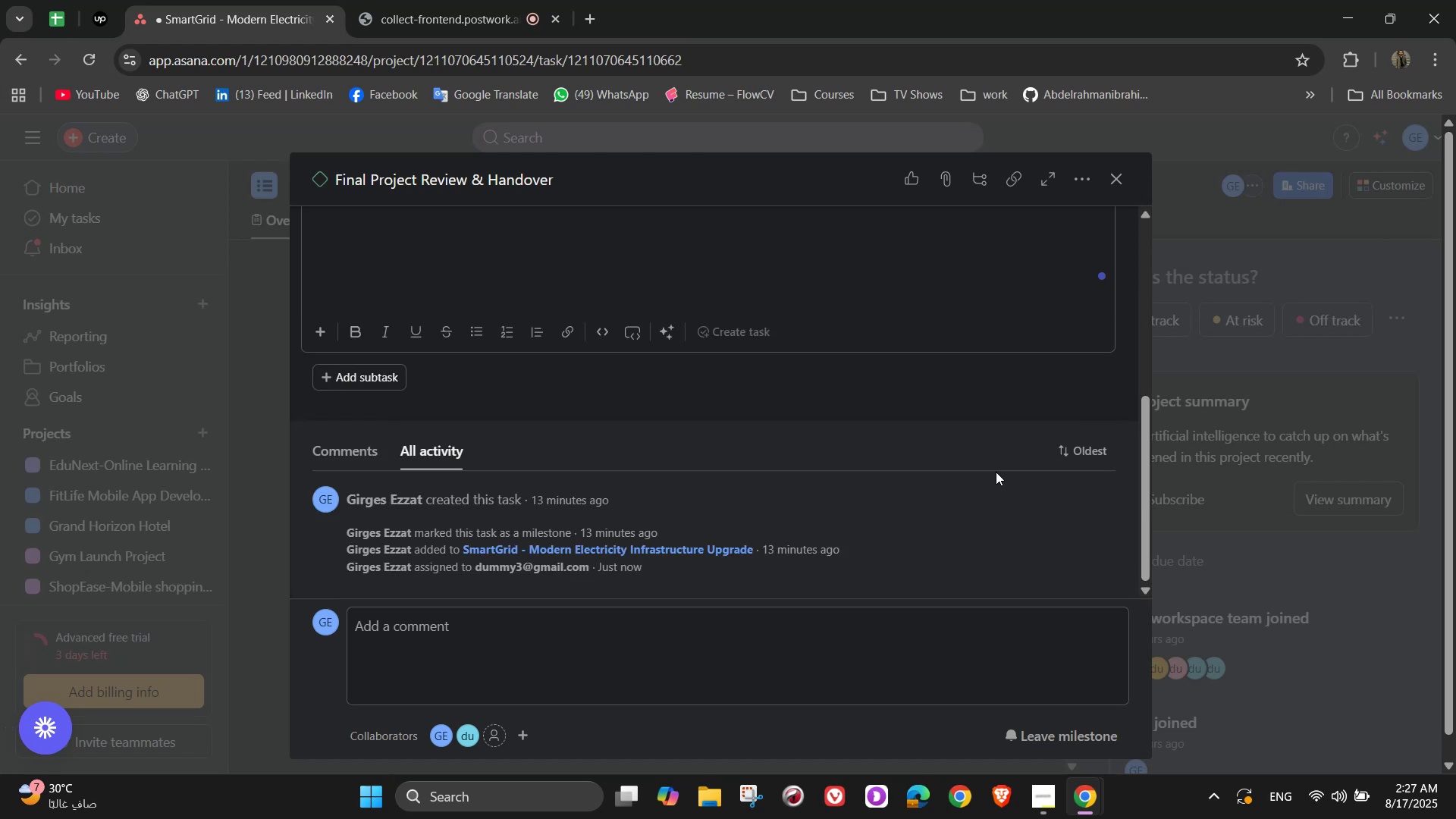 
scroll: coordinate [977, 446], scroll_direction: up, amount: 5.0
 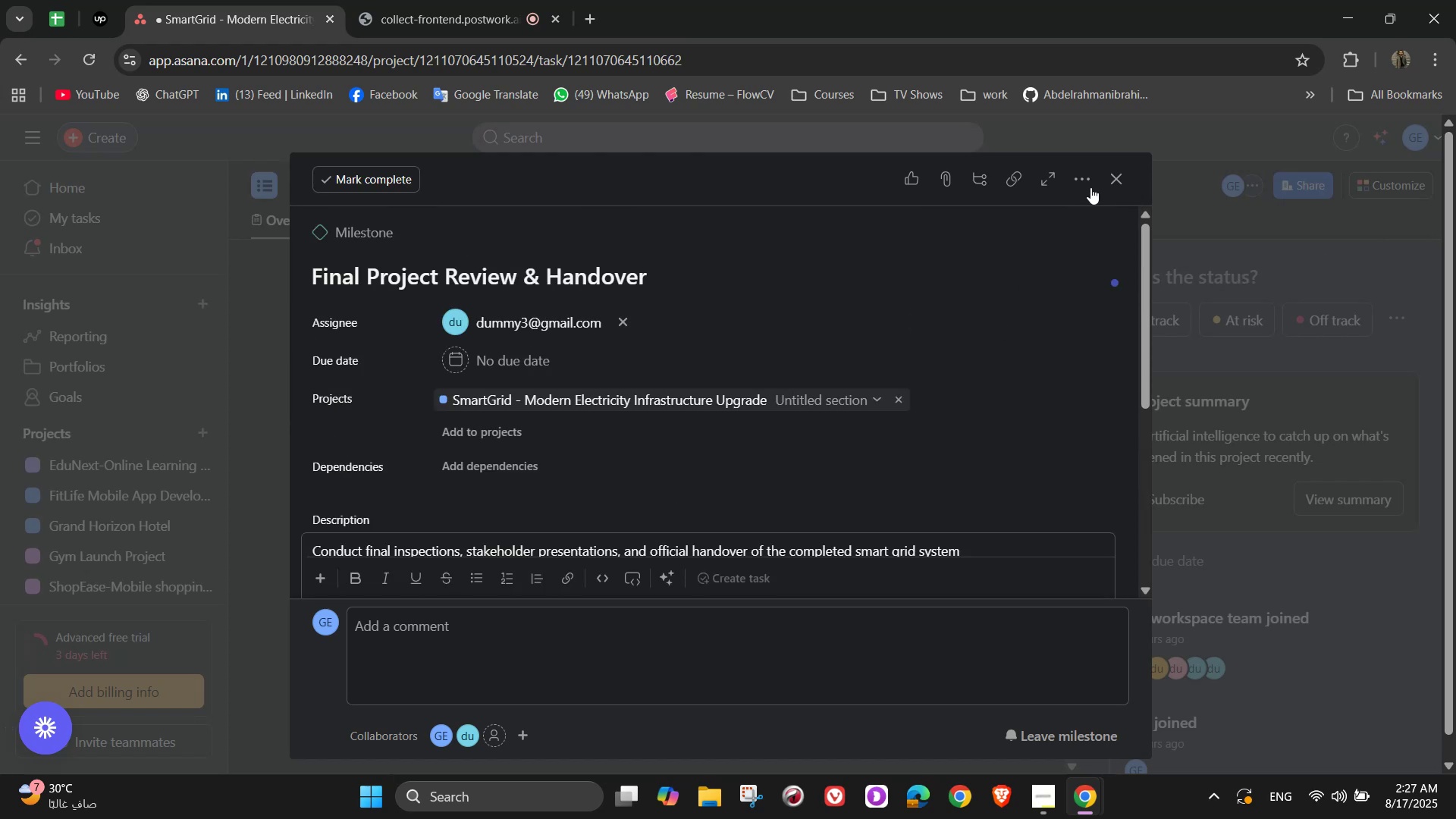 
left_click([1120, 168])
 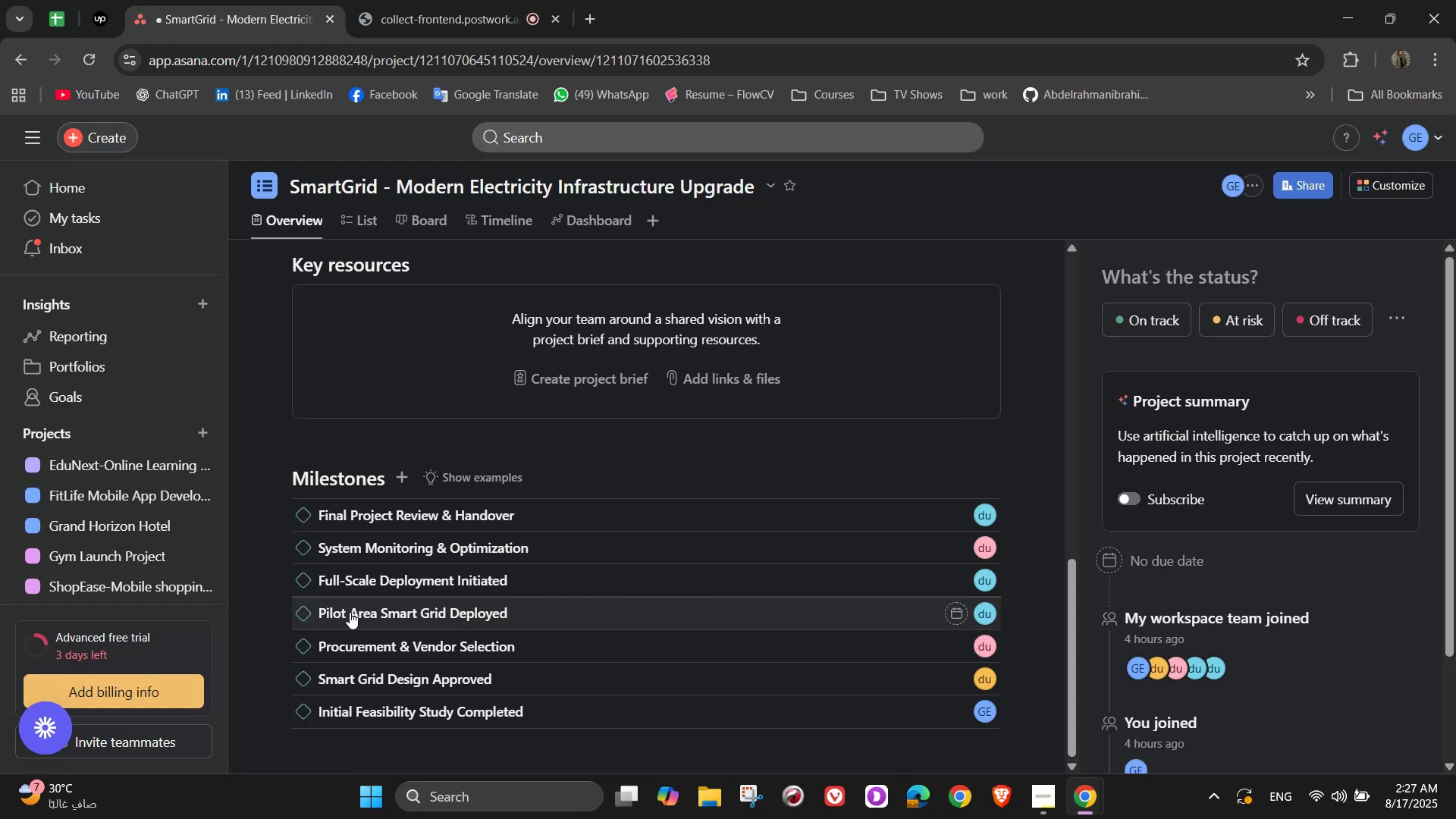 
scroll: coordinate [414, 391], scroll_direction: up, amount: 10.0
 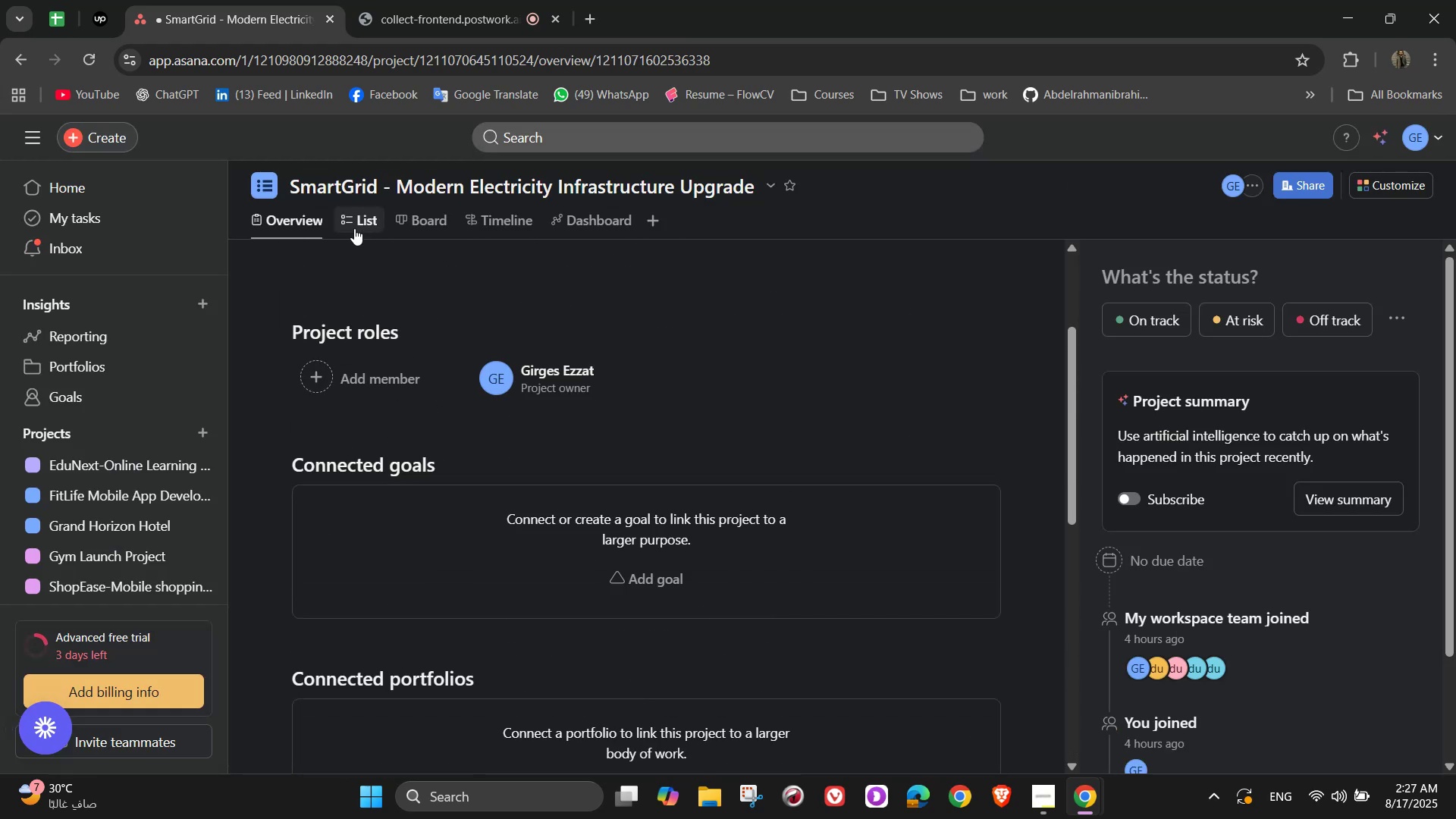 
left_click([354, 228])
 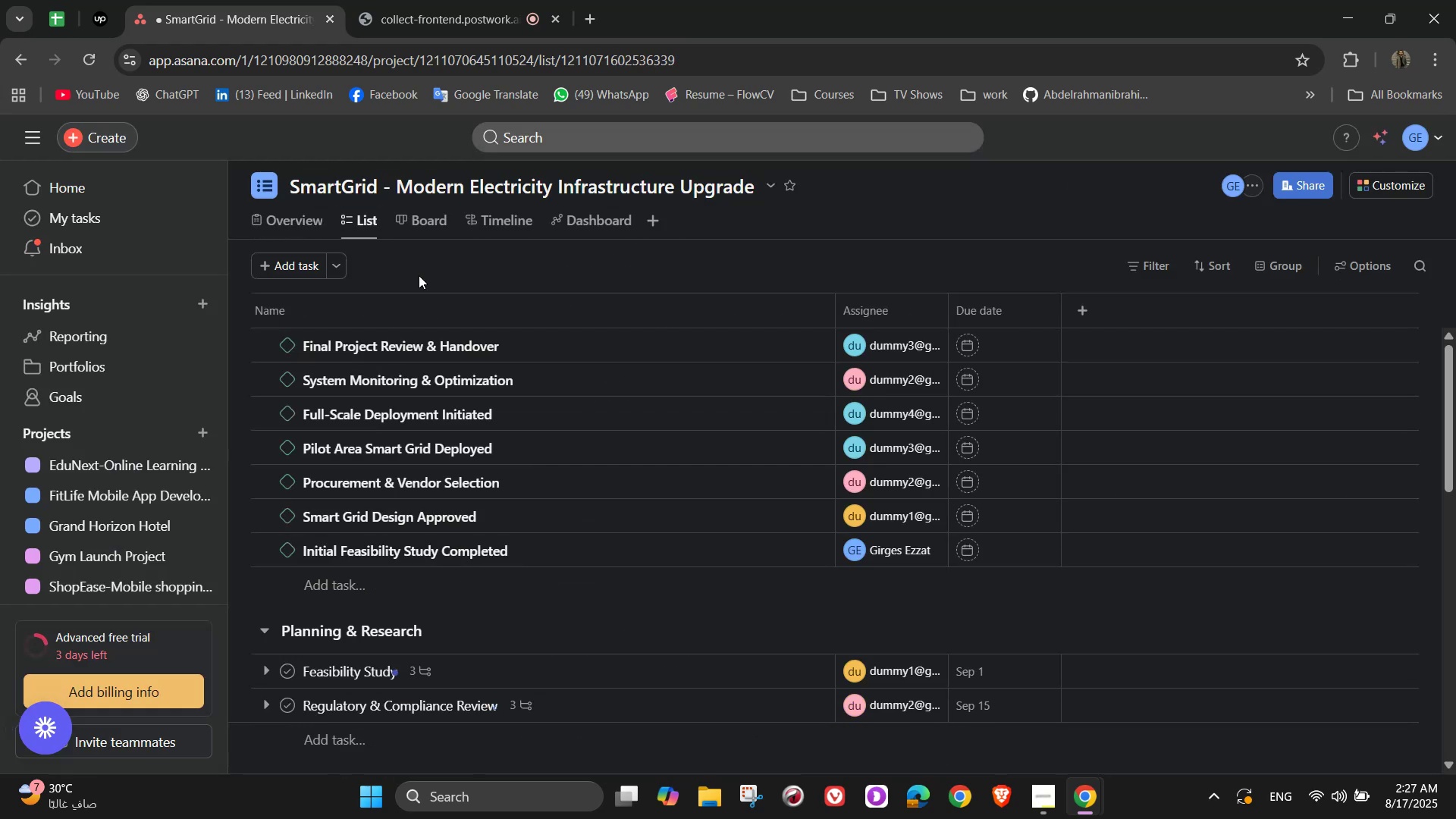 
scroll: coordinate [579, 502], scroll_direction: down, amount: 17.0
 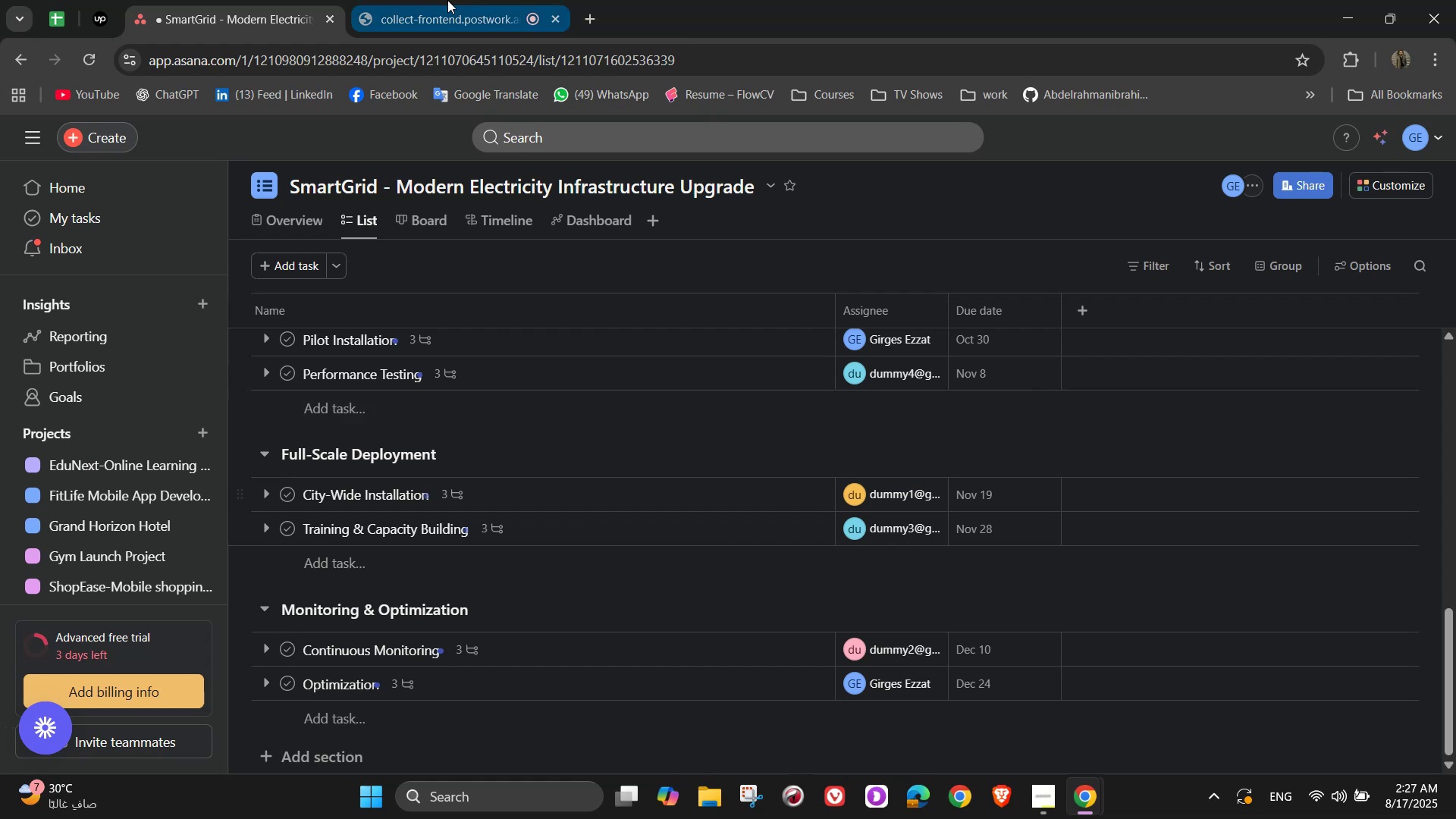 
left_click([433, 0])
 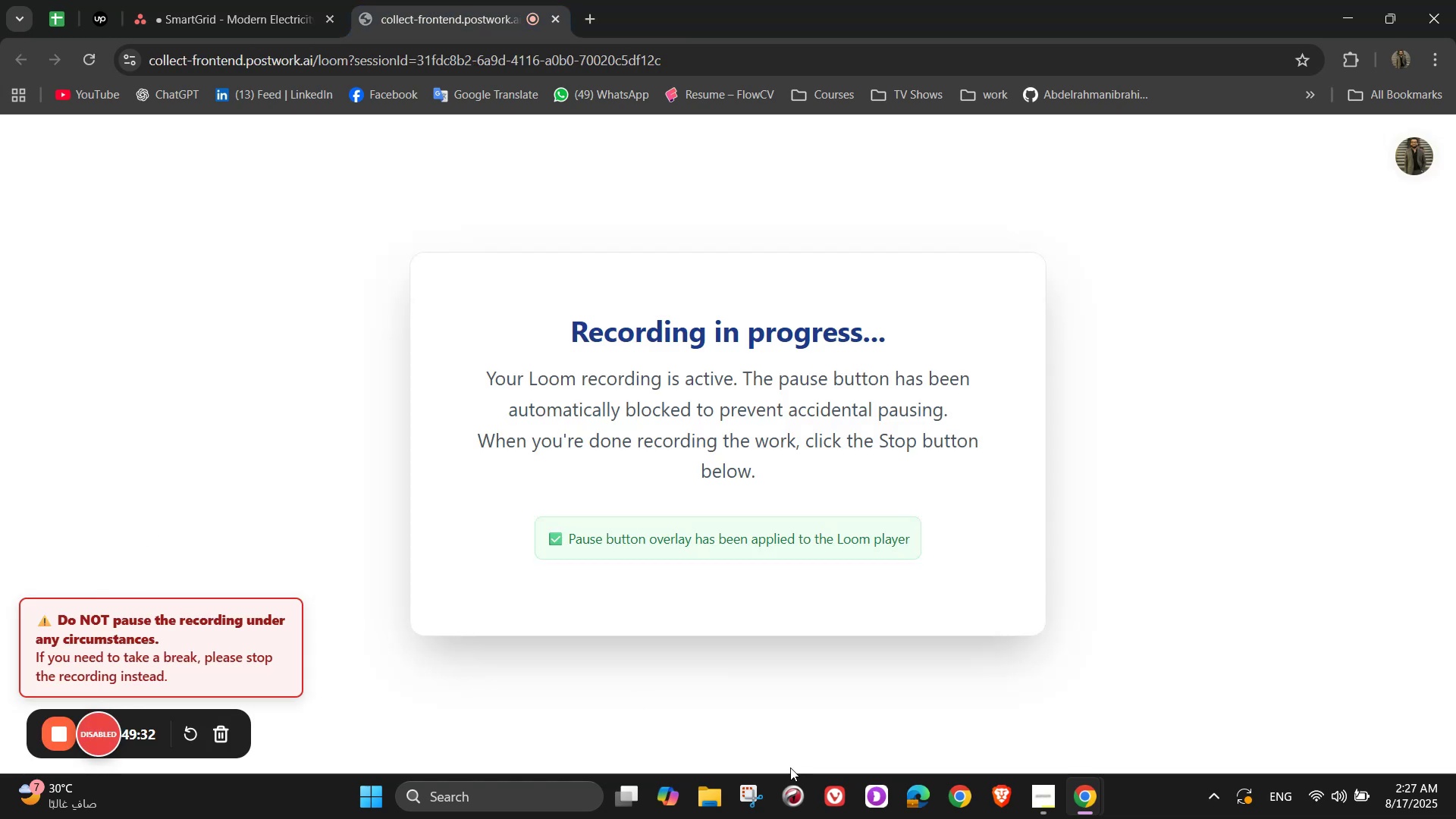 
left_click([281, 0])
 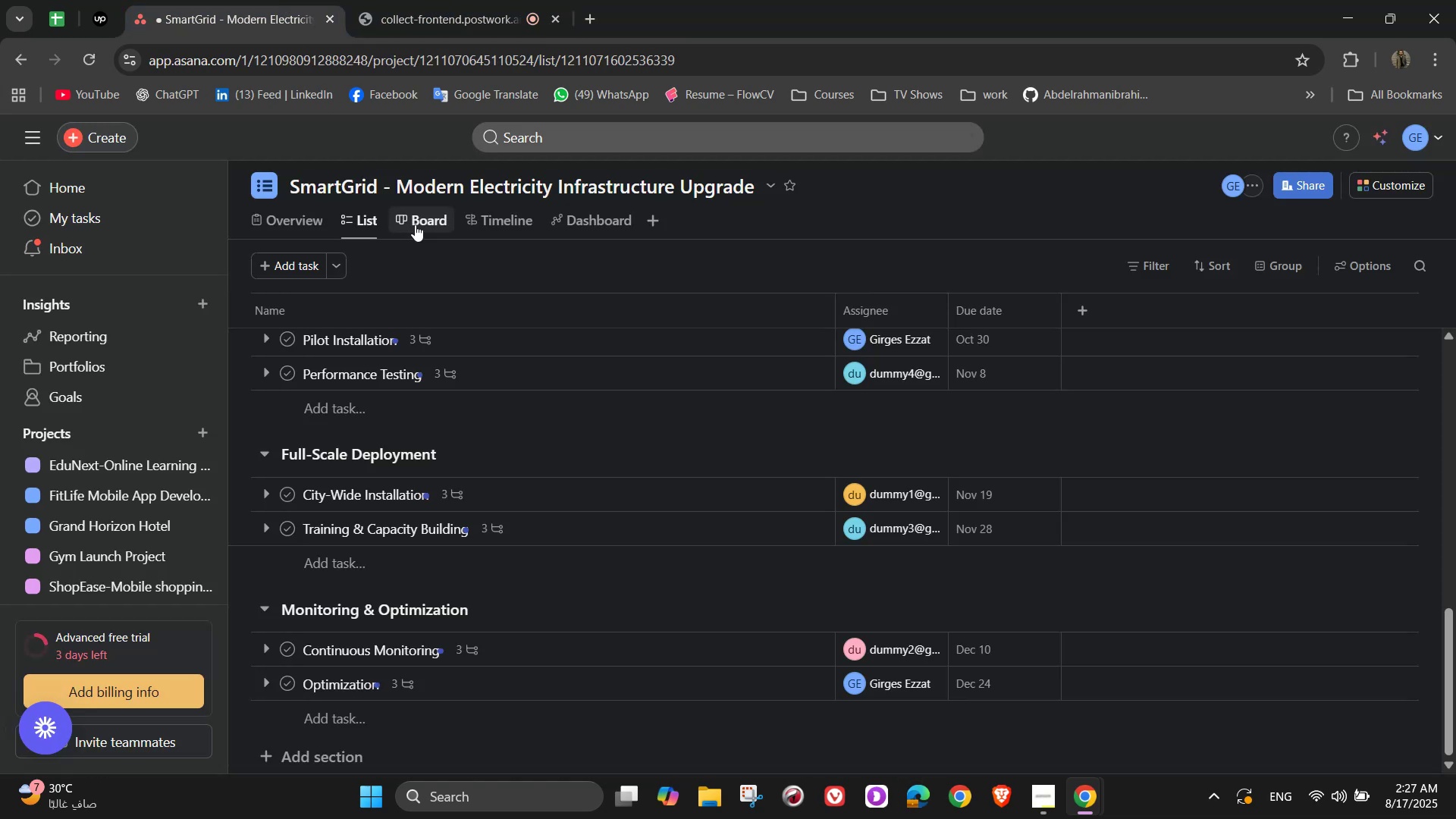 
scroll: coordinate [482, 453], scroll_direction: up, amount: 20.0
 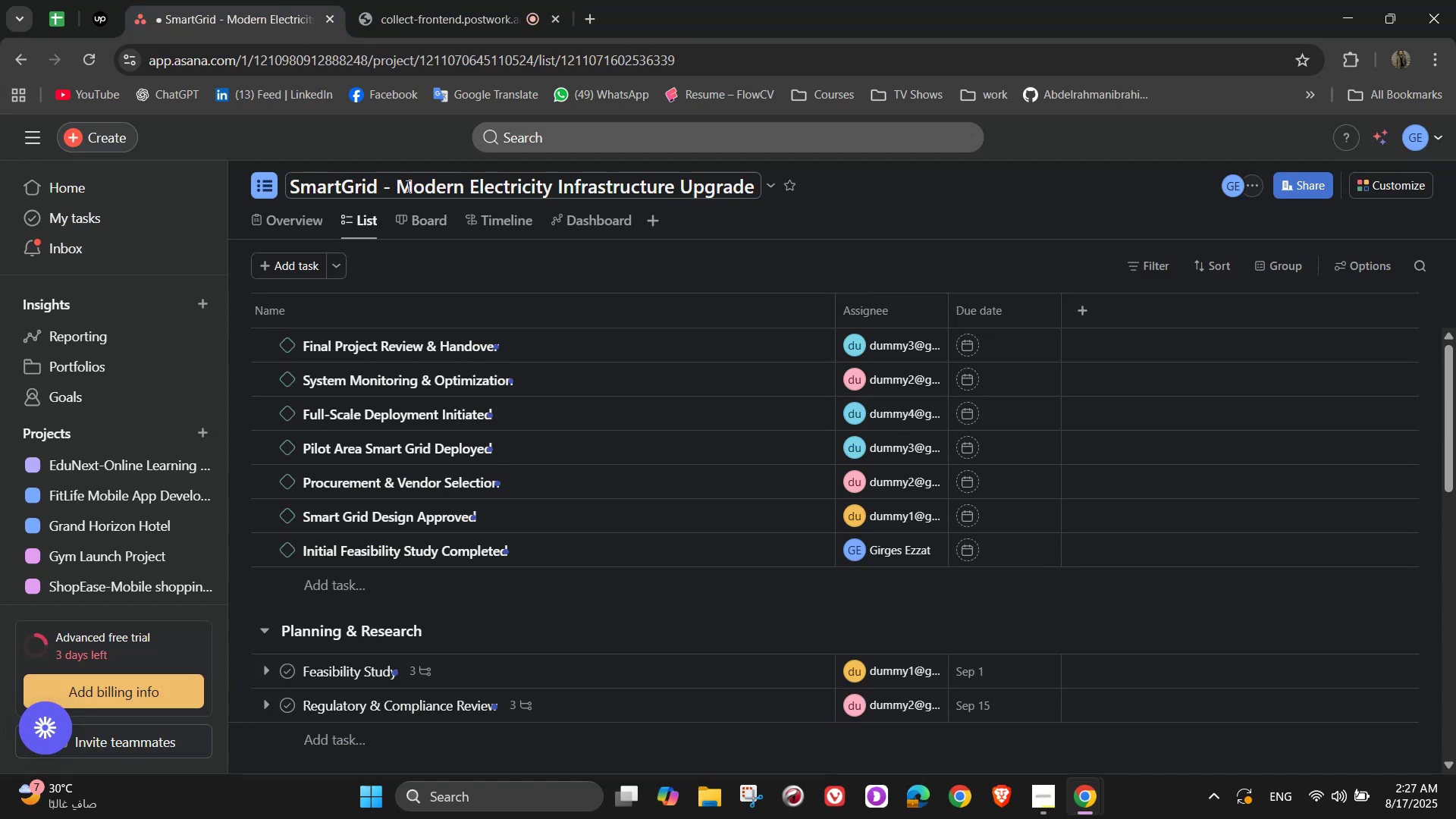 
scroll: coordinate [375, 546], scroll_direction: down, amount: 1.0
 